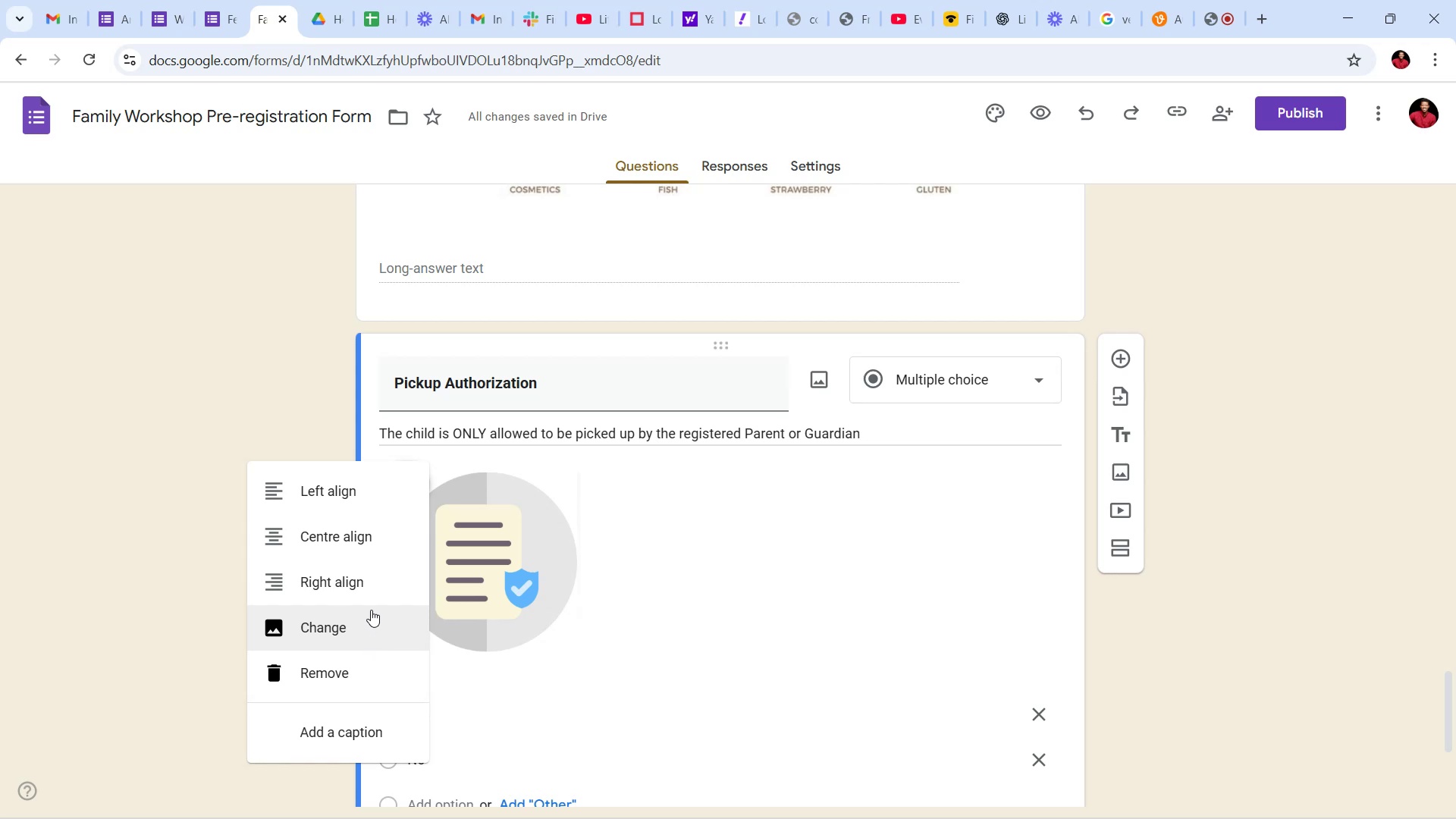 
left_click([334, 541])
 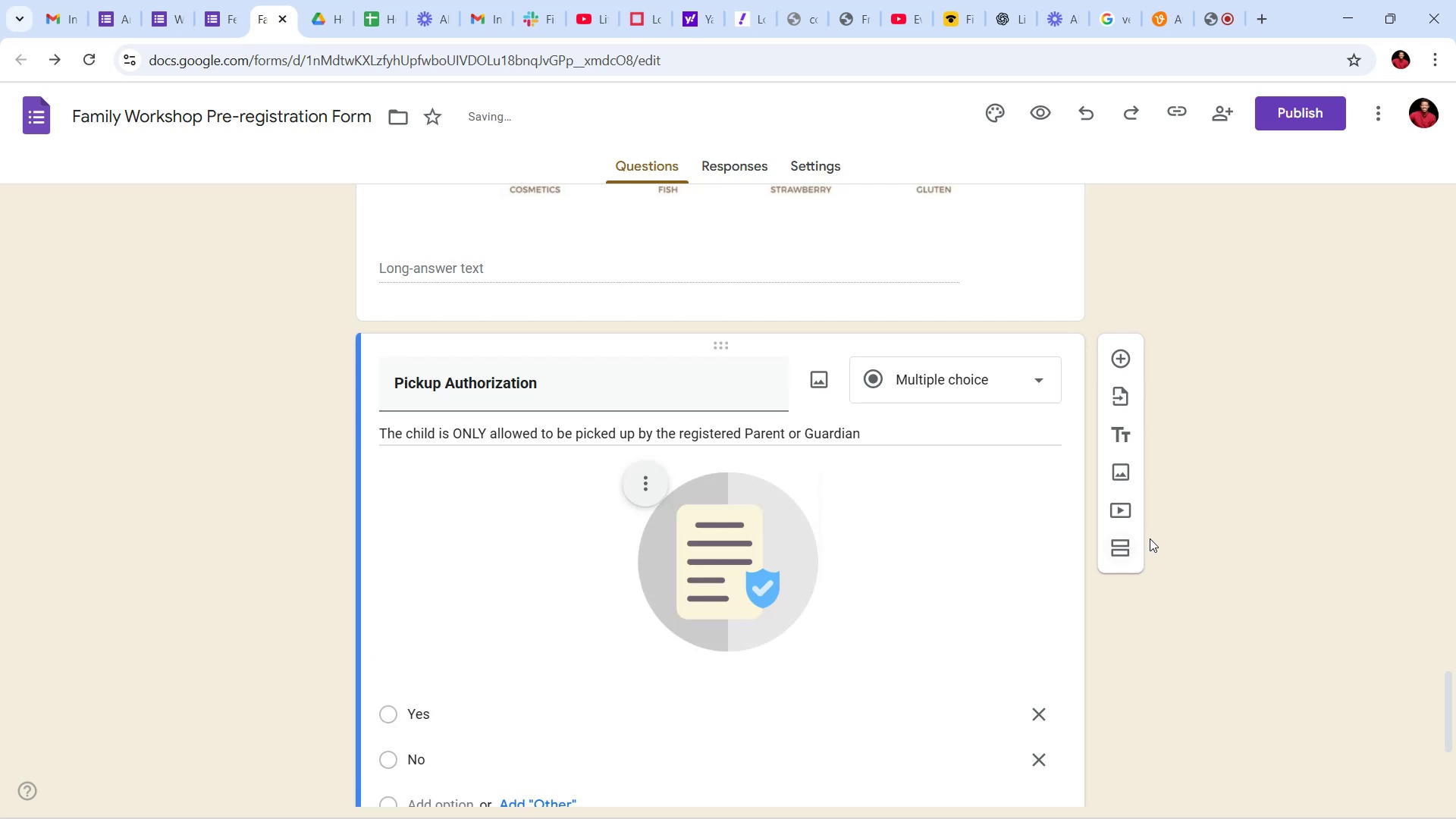 
left_click([1190, 574])
 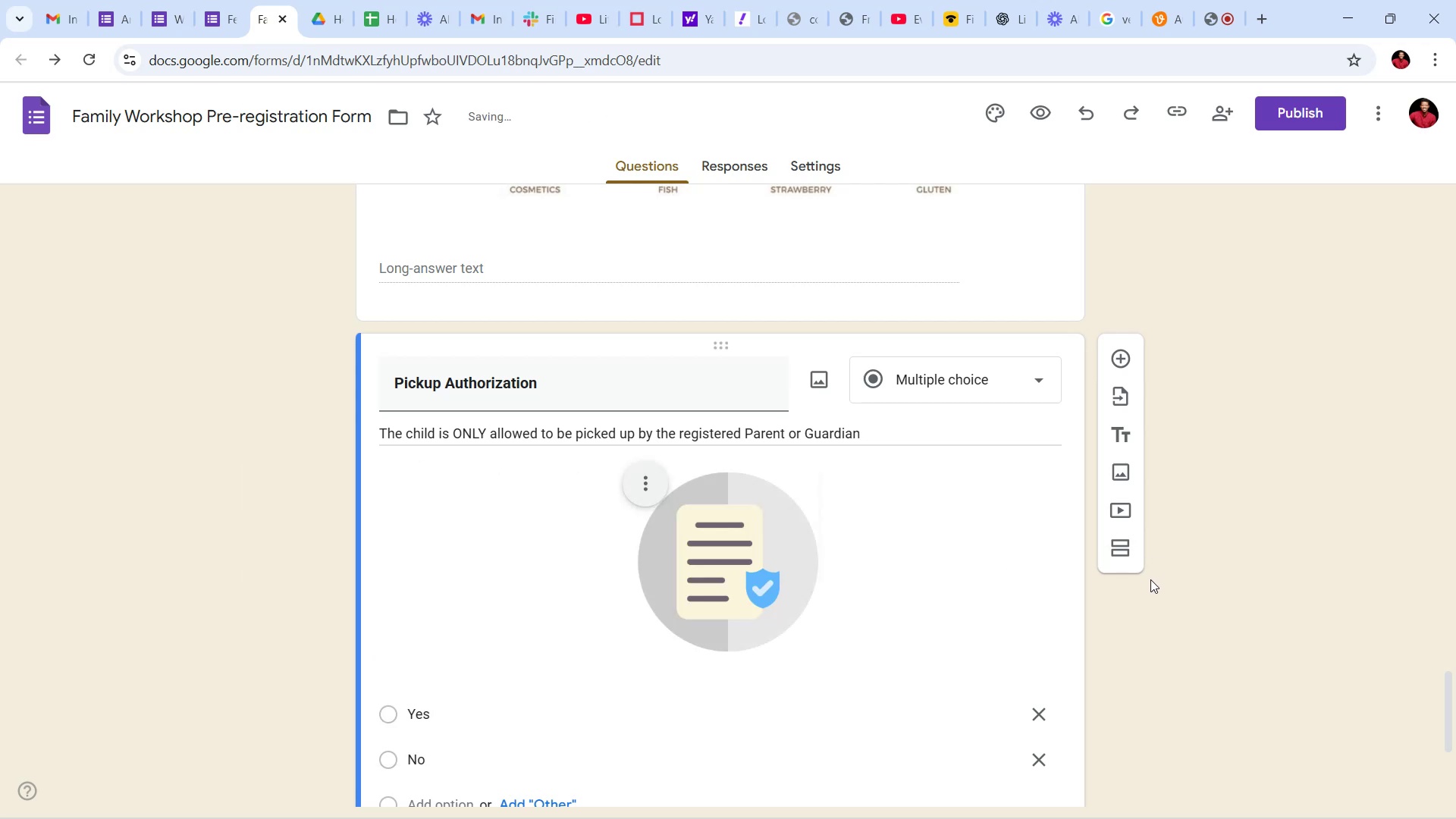 
scroll: coordinate [1138, 567], scroll_direction: down, amount: 12.0
 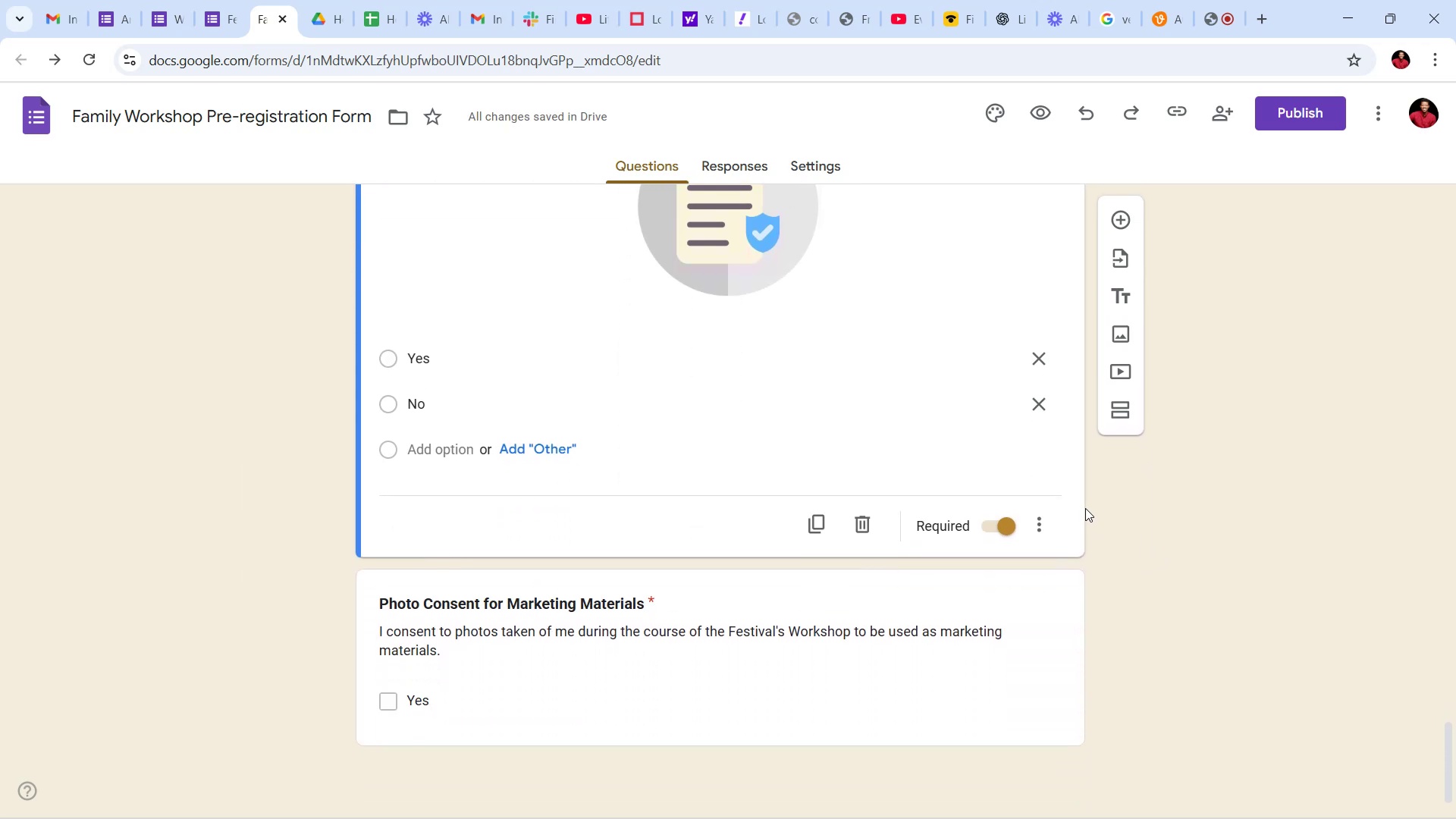 
scroll: coordinate [1018, 458], scroll_direction: up, amount: 10.0
 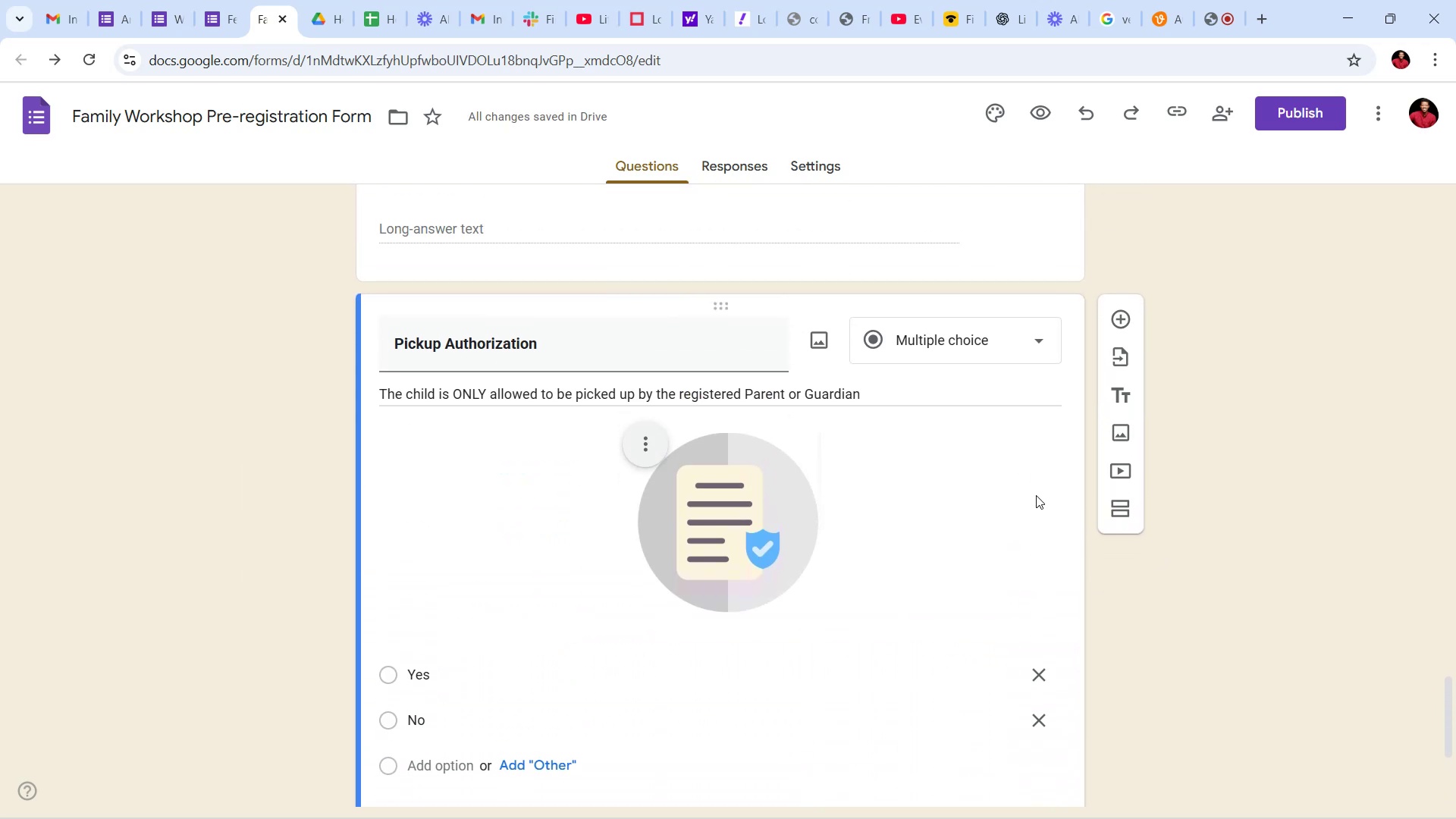 
scroll: coordinate [1034, 482], scroll_direction: down, amount: 7.0
 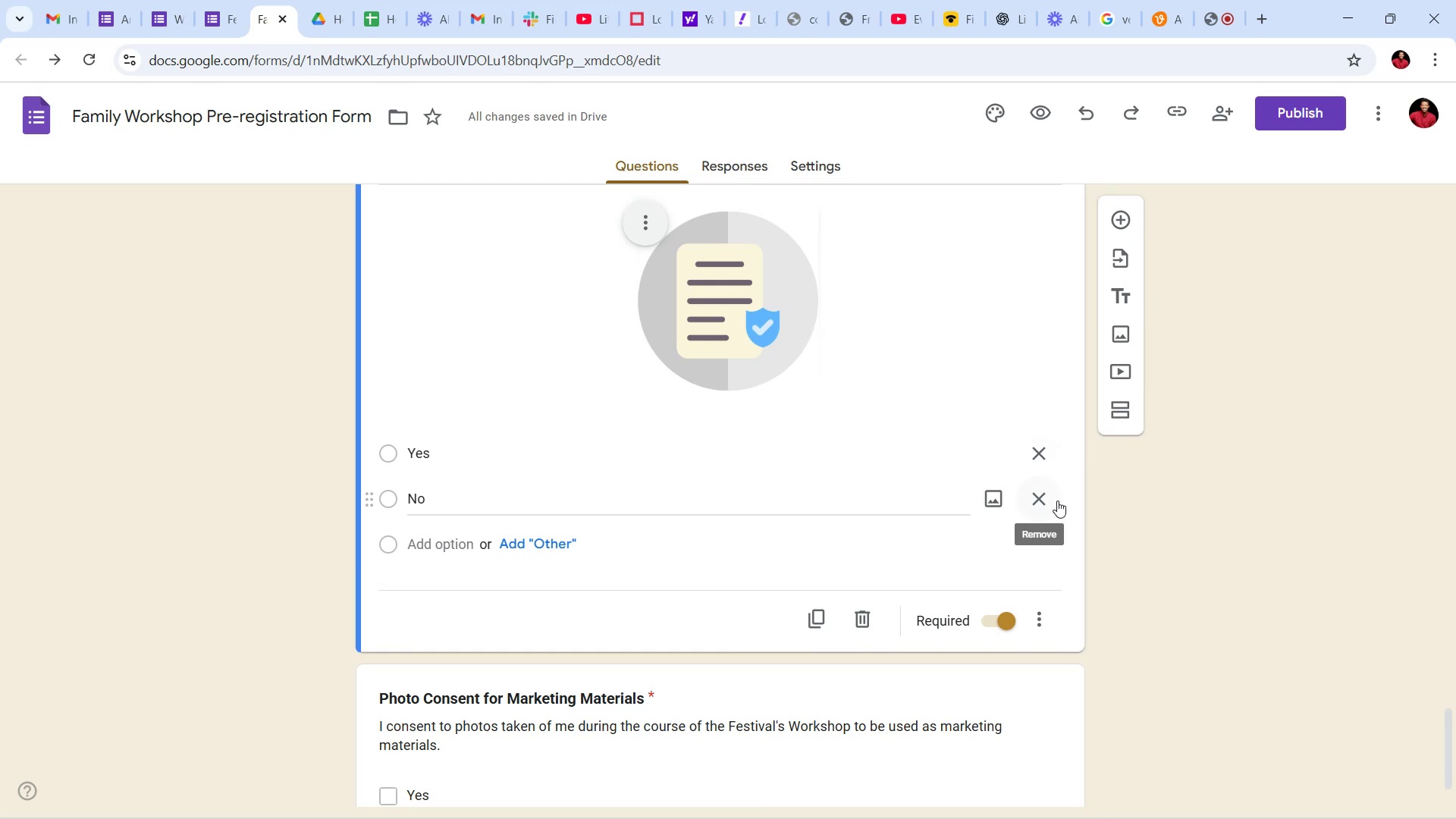 
scroll: coordinate [1014, 455], scroll_direction: up, amount: 4.0
 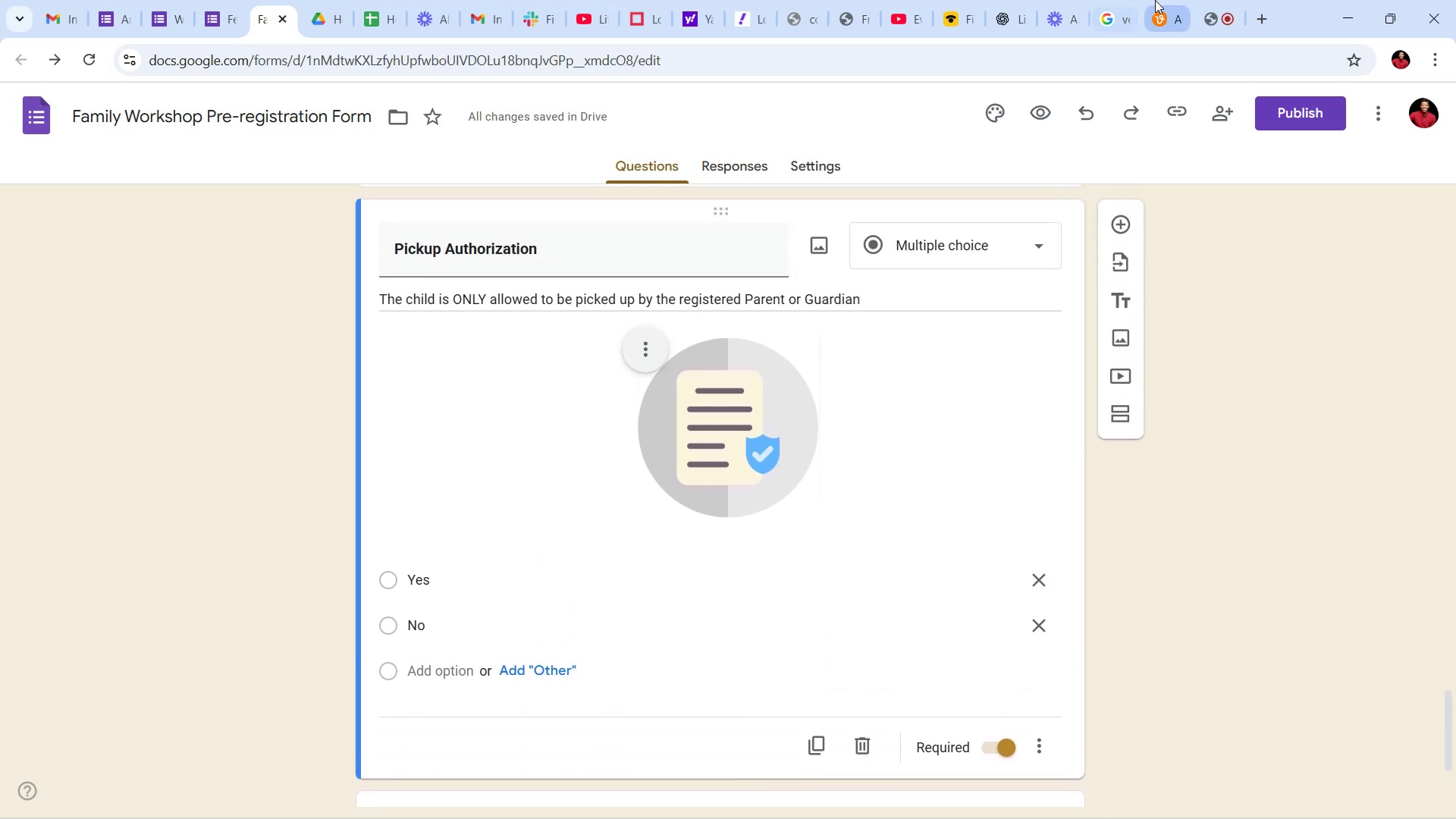 
left_click([1166, 0])
 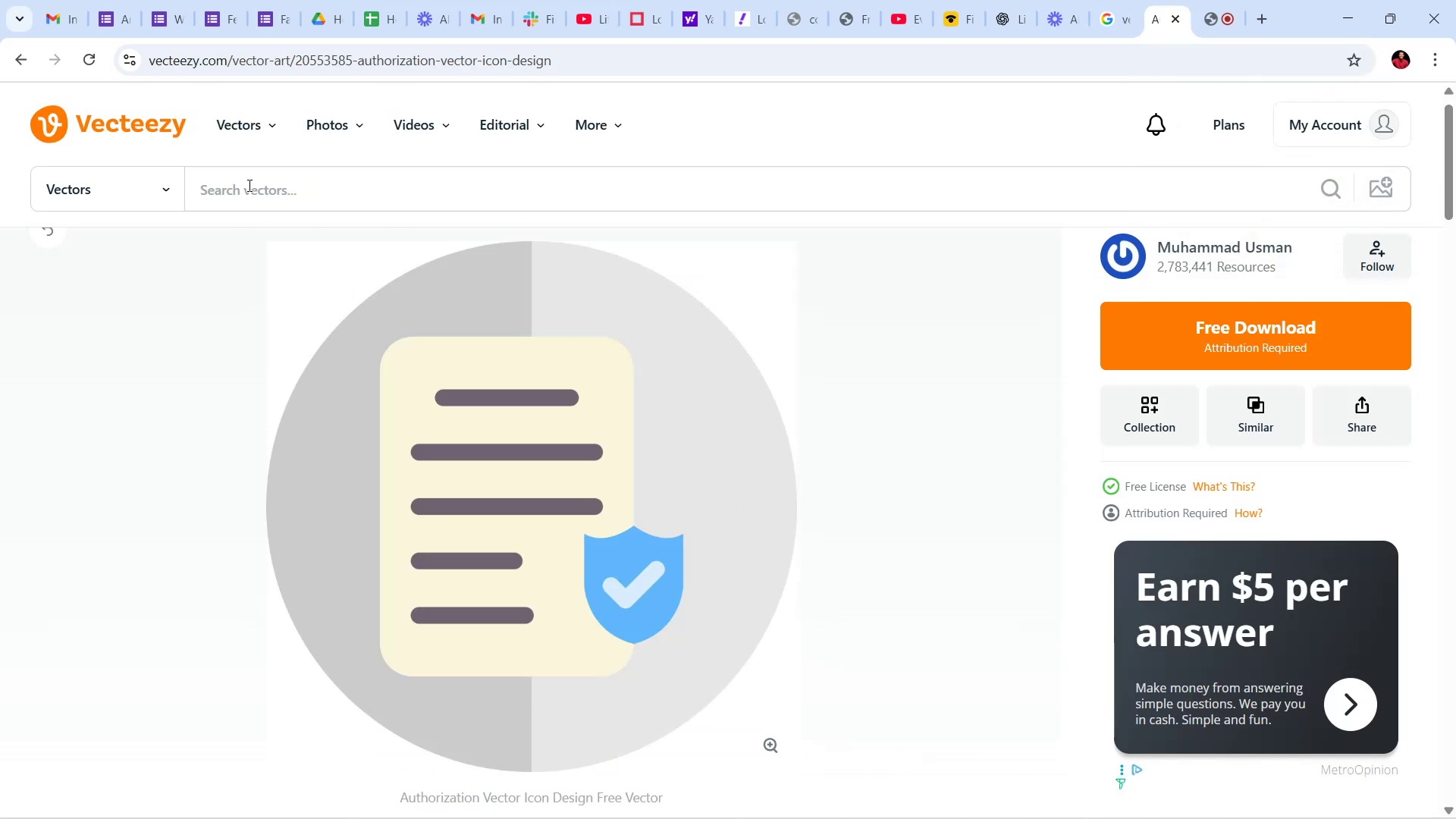 
left_click([249, 181])
 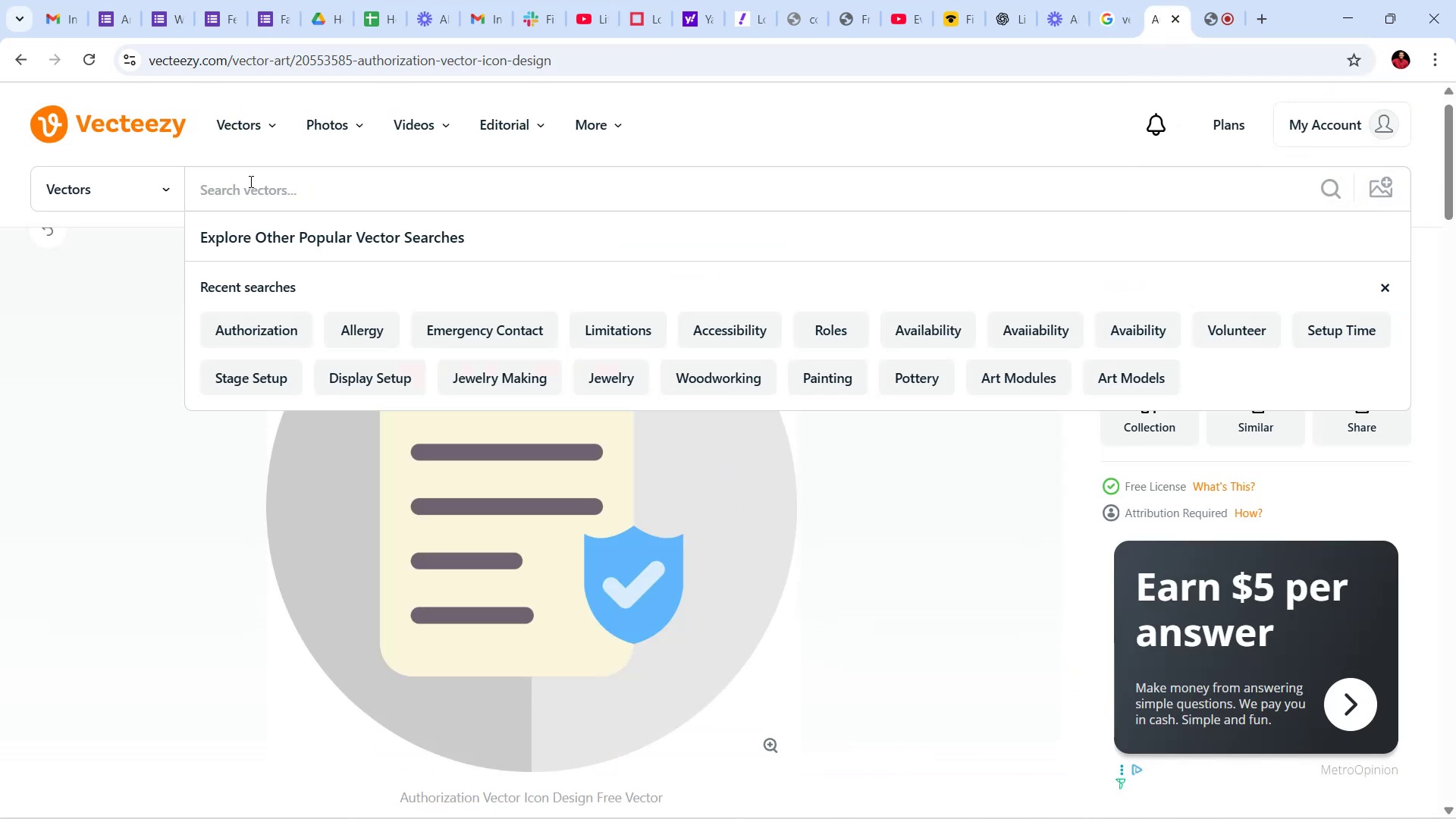 
type(phot concent)
 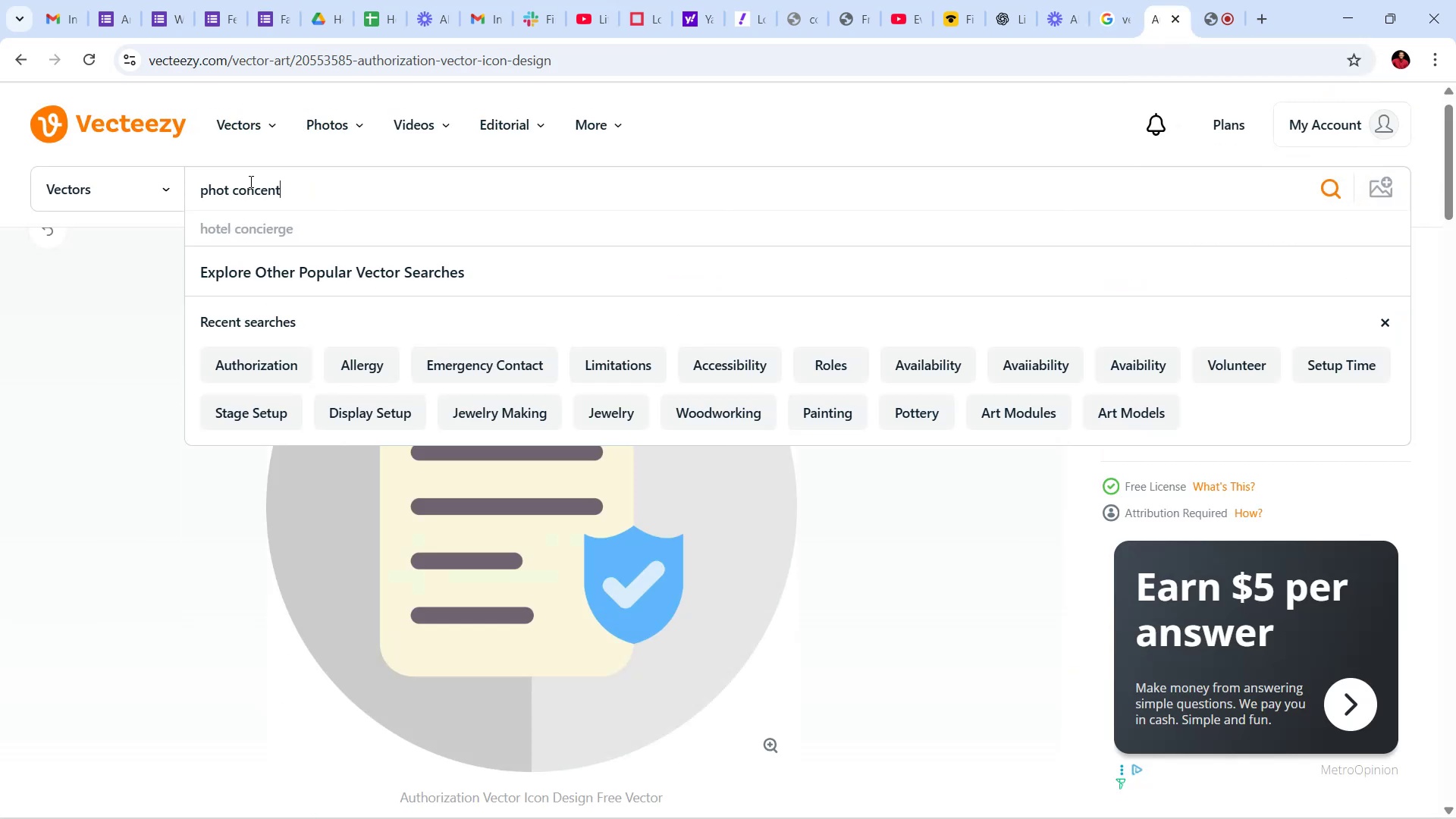 
key(Enter)
 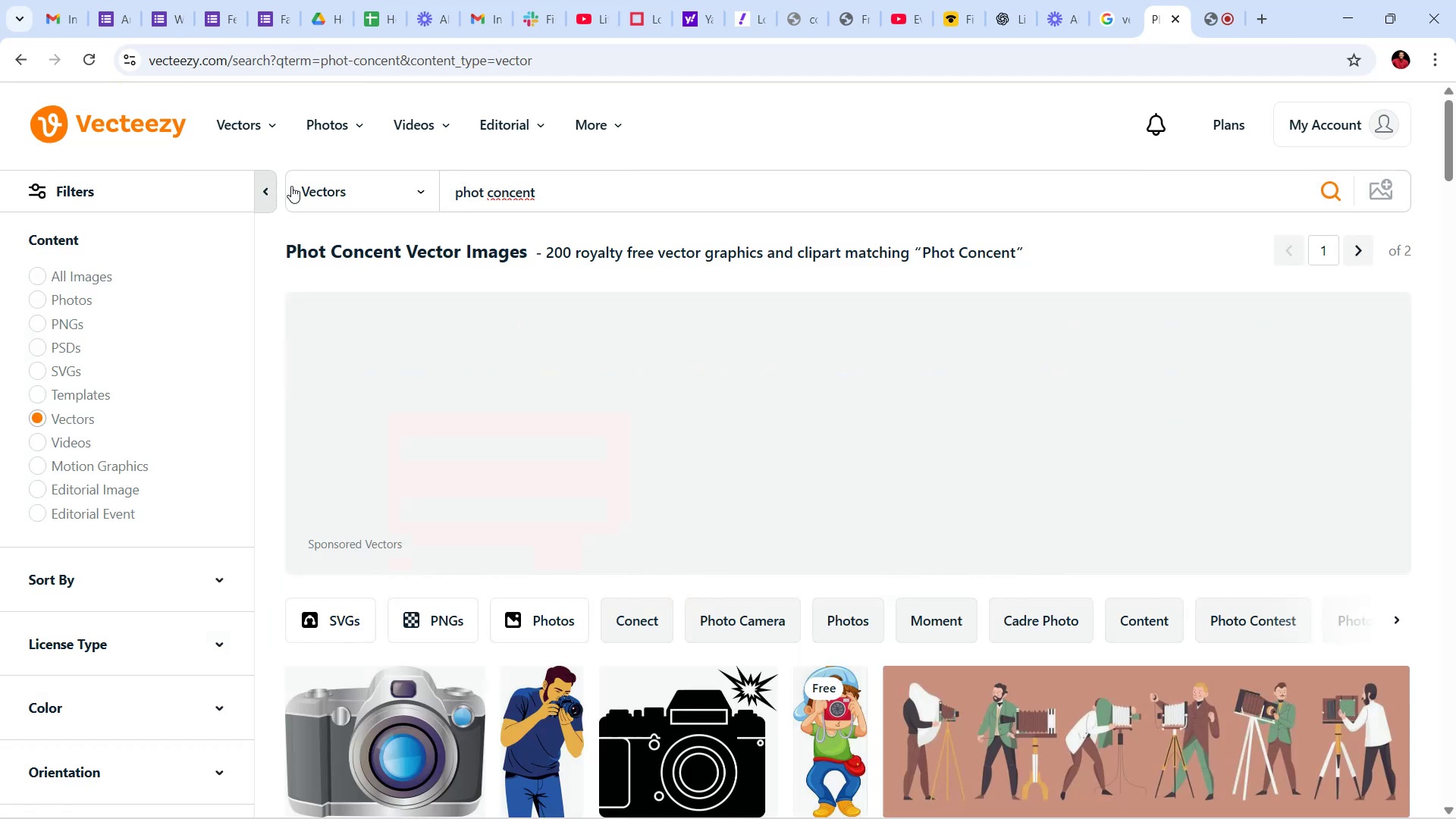 
left_click([518, 199])
 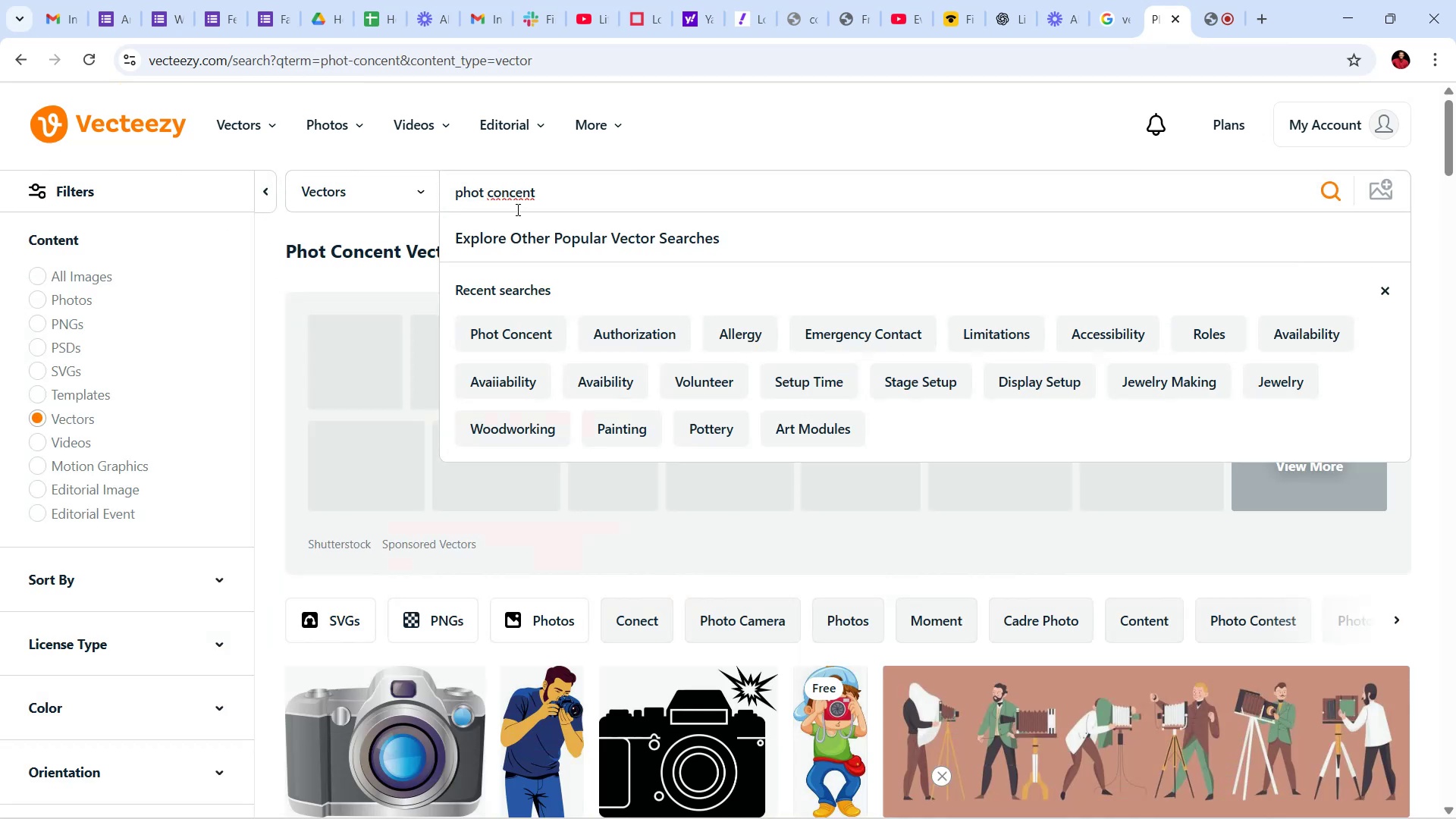 
key(Backspace)
 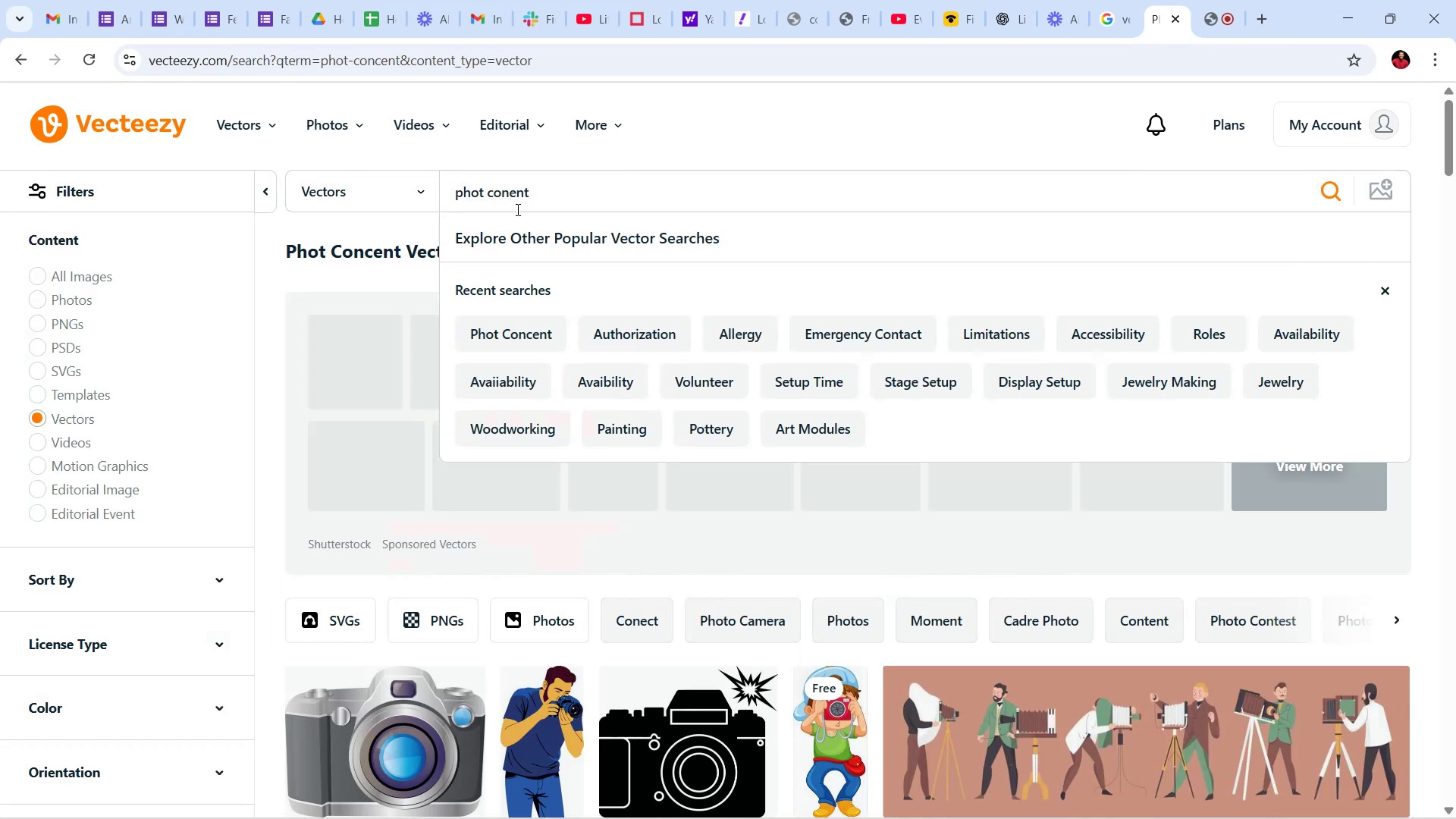 
key(S)
 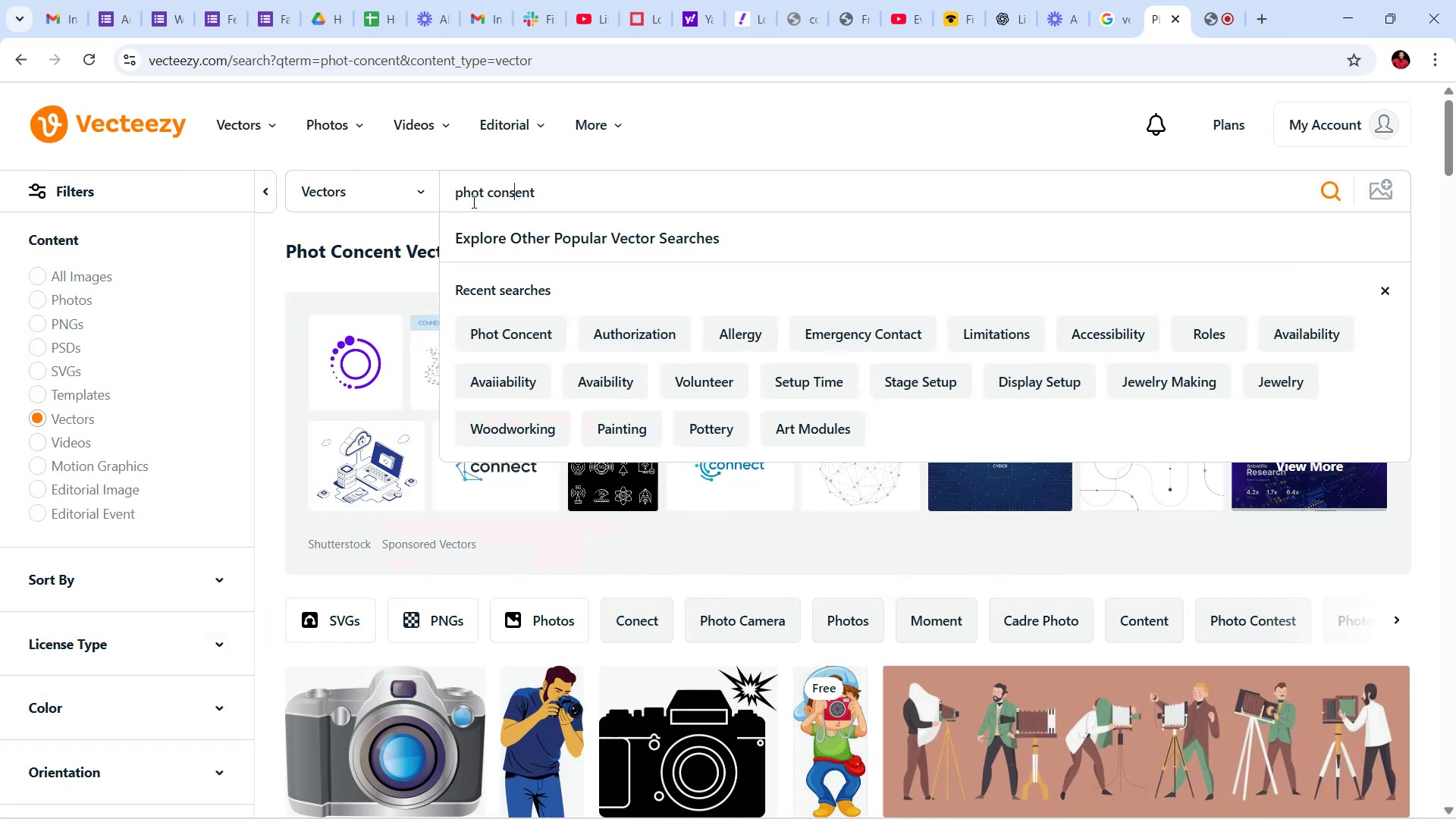 
left_click([480, 196])
 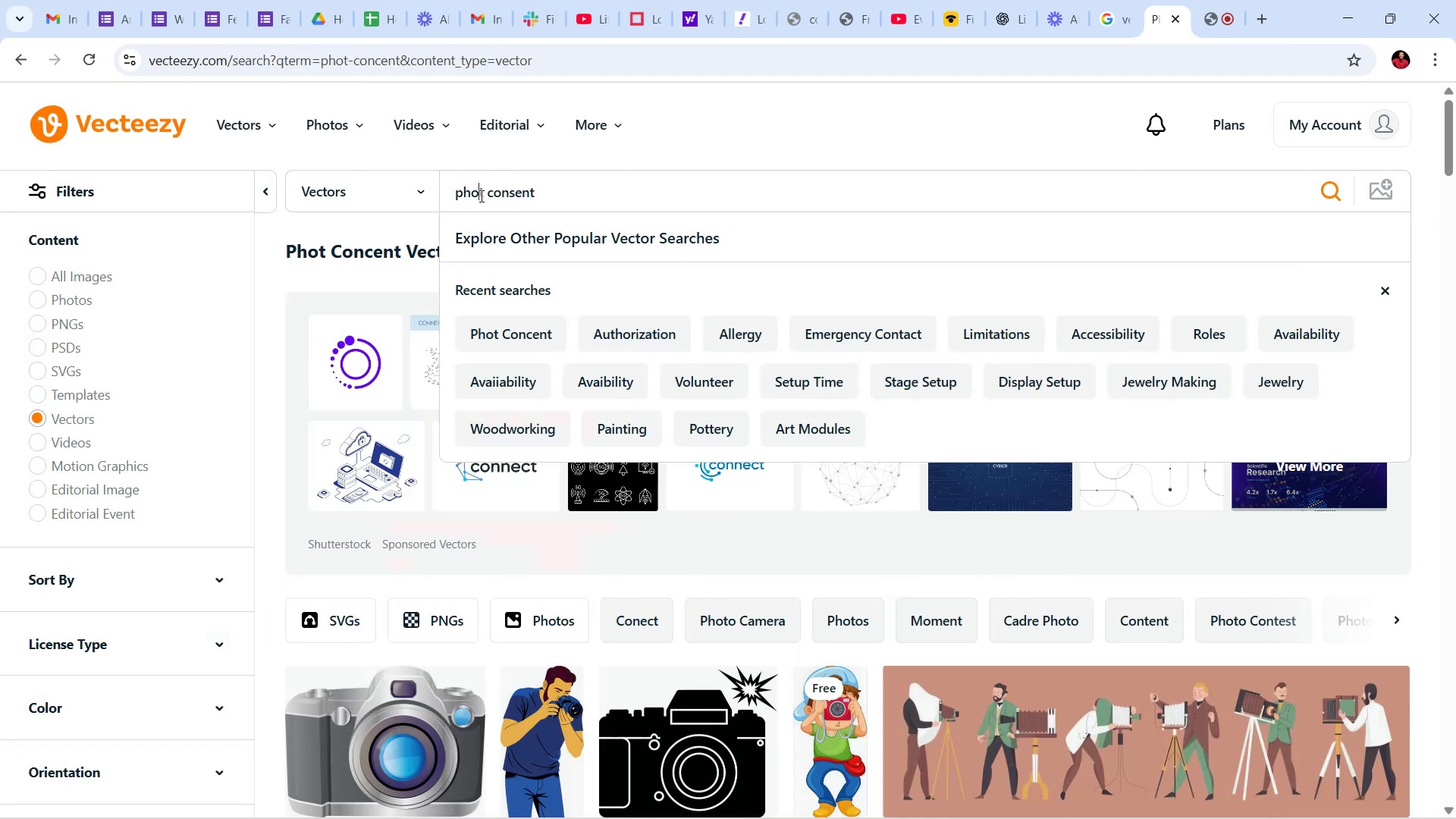 
key(ArrowRight)
 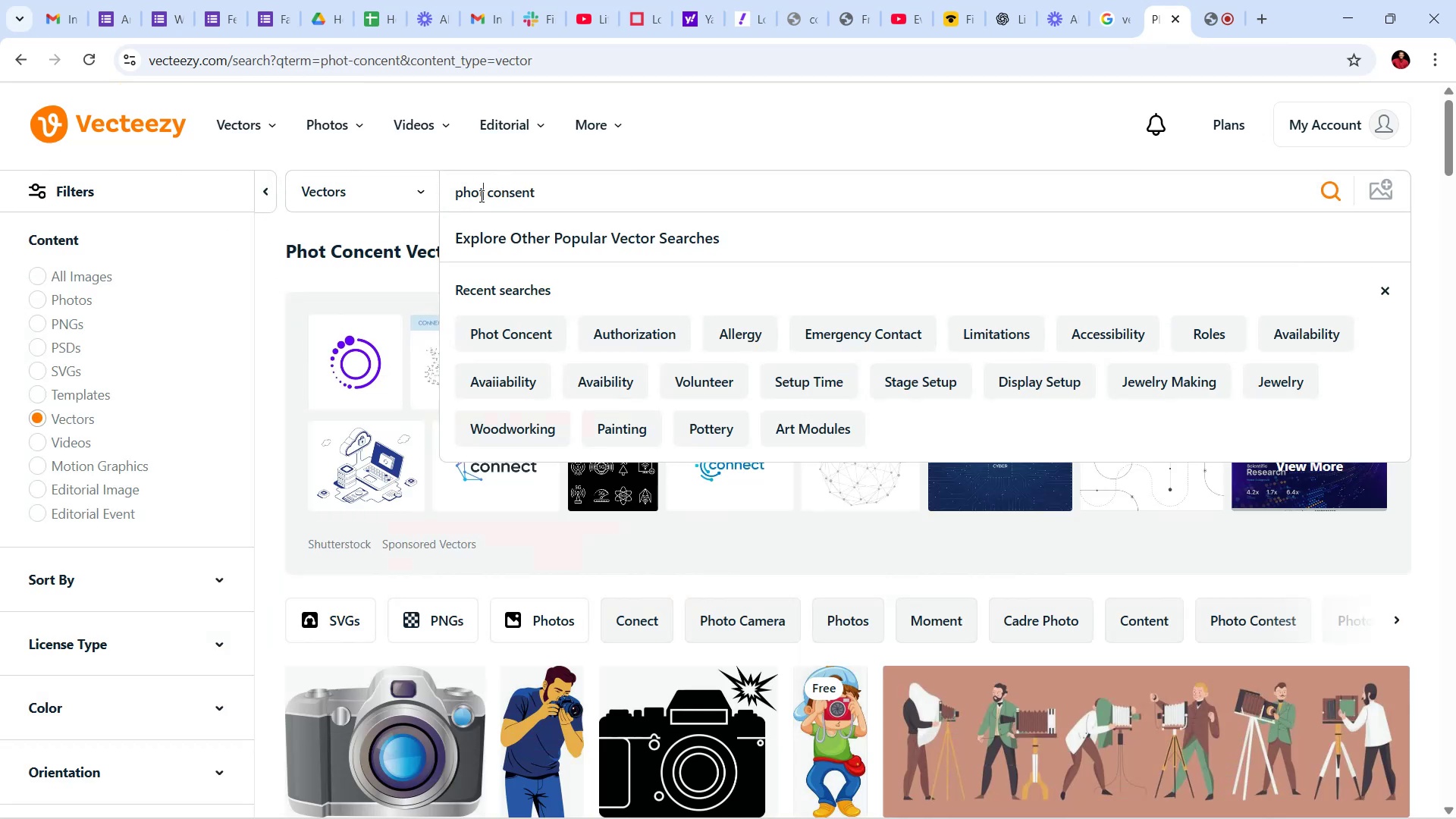 
key(O)
 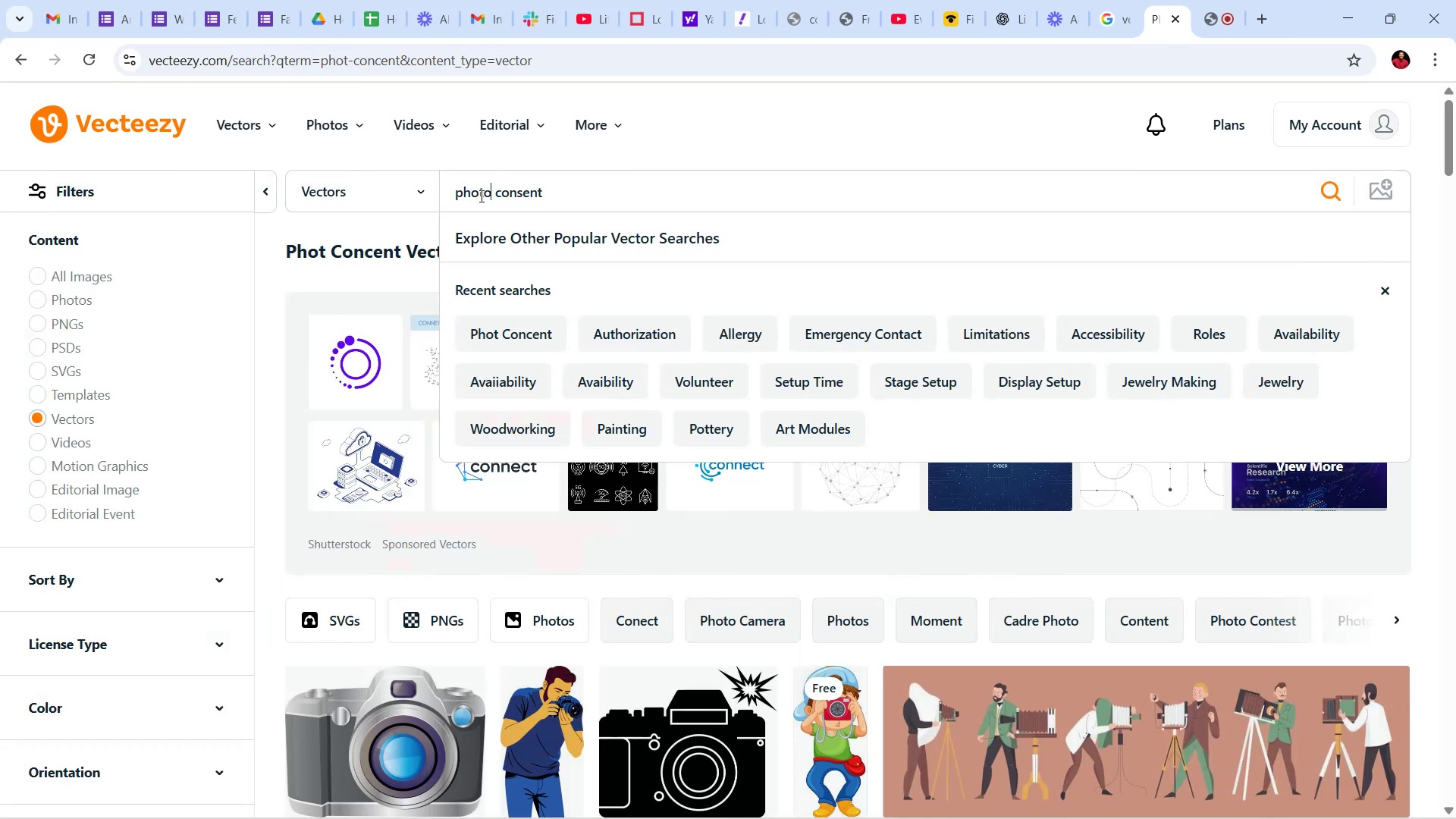 
key(Enter)
 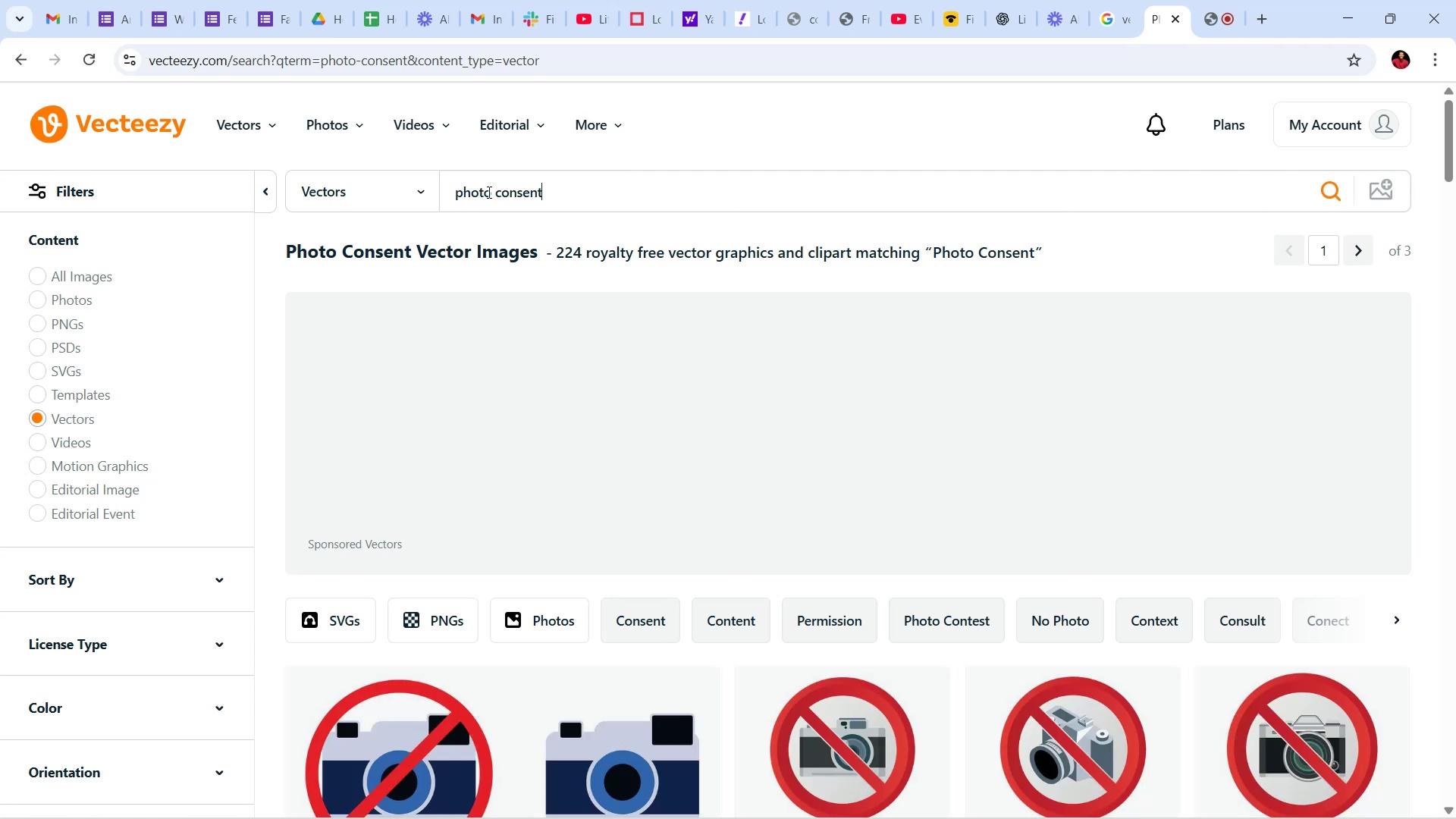 
scroll: coordinate [708, 572], scroll_direction: down, amount: 44.0
 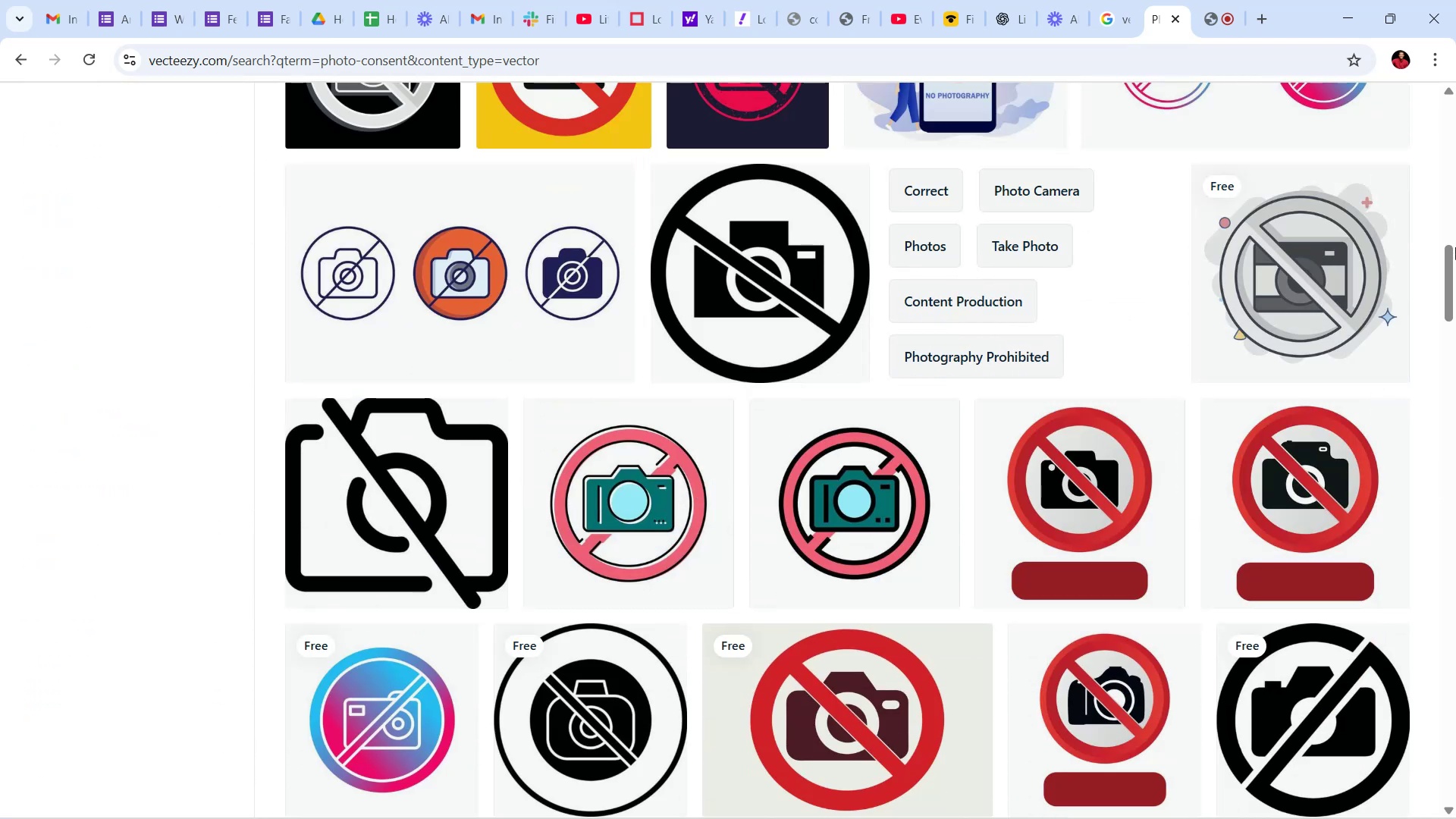 
left_click_drag(start_coordinate=[1448, 264], to_coordinate=[1451, 284])
 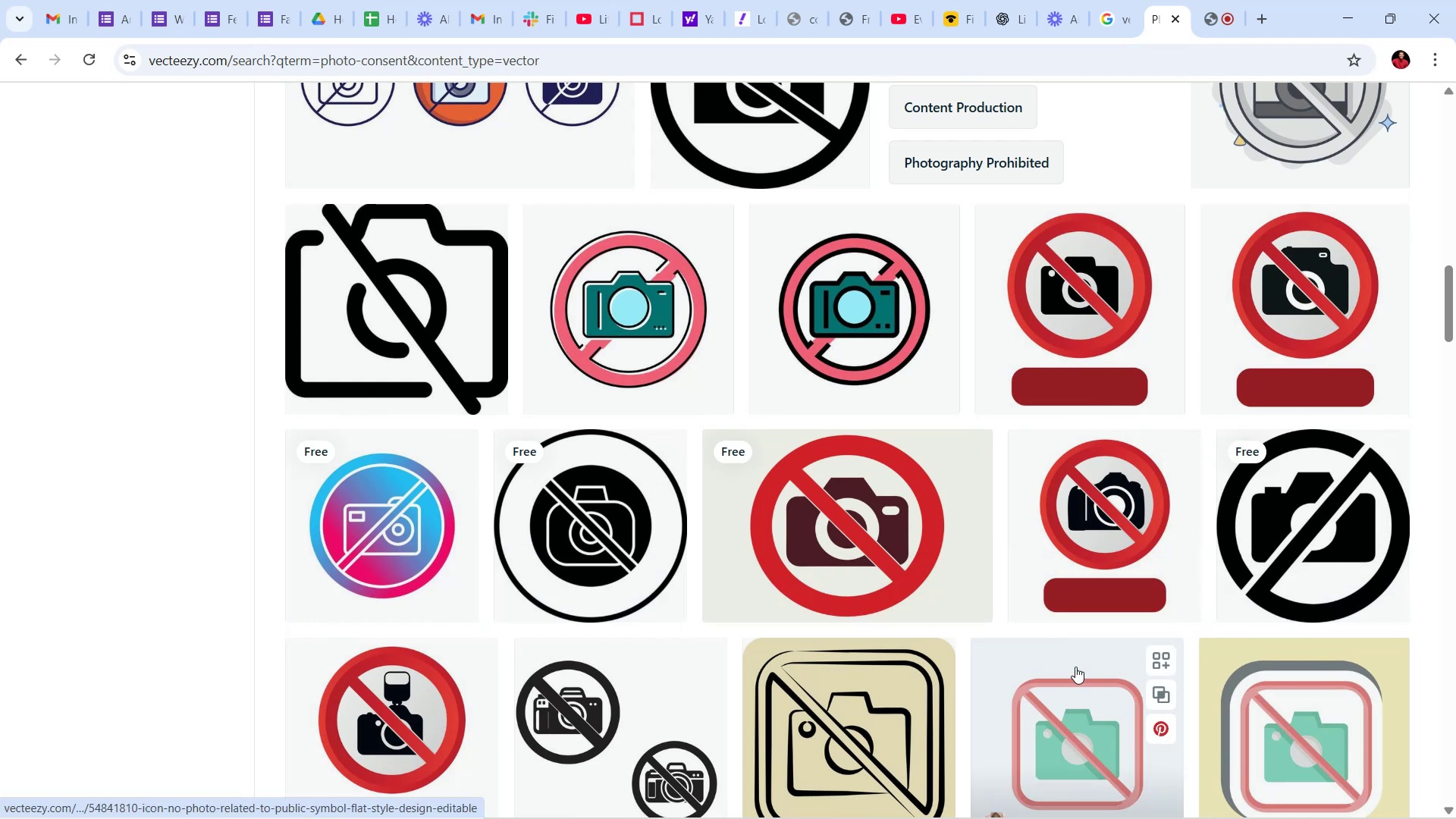 
wait(6.29)
 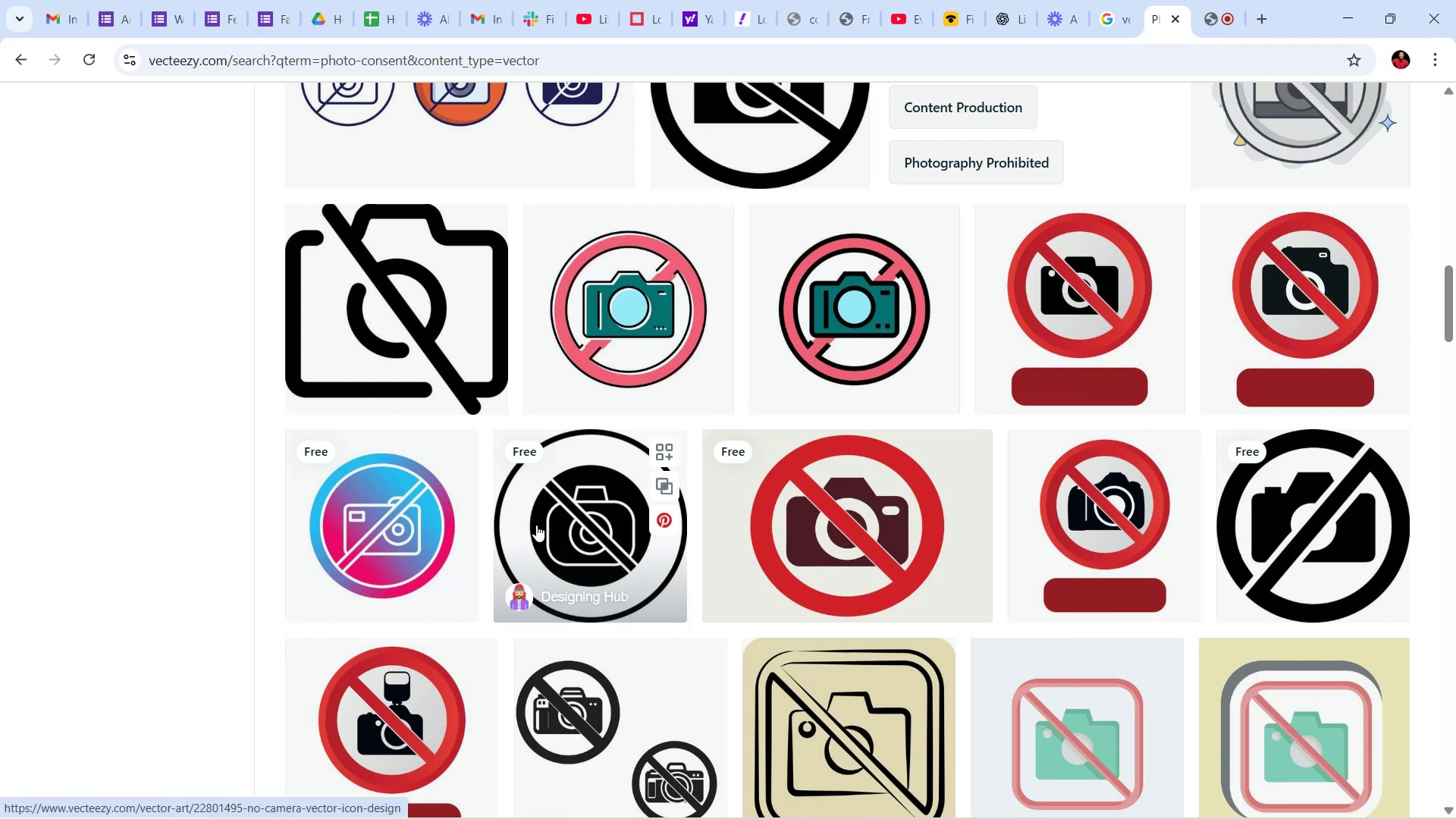 
left_click_drag(start_coordinate=[1455, 303], to_coordinate=[1455, 520])
 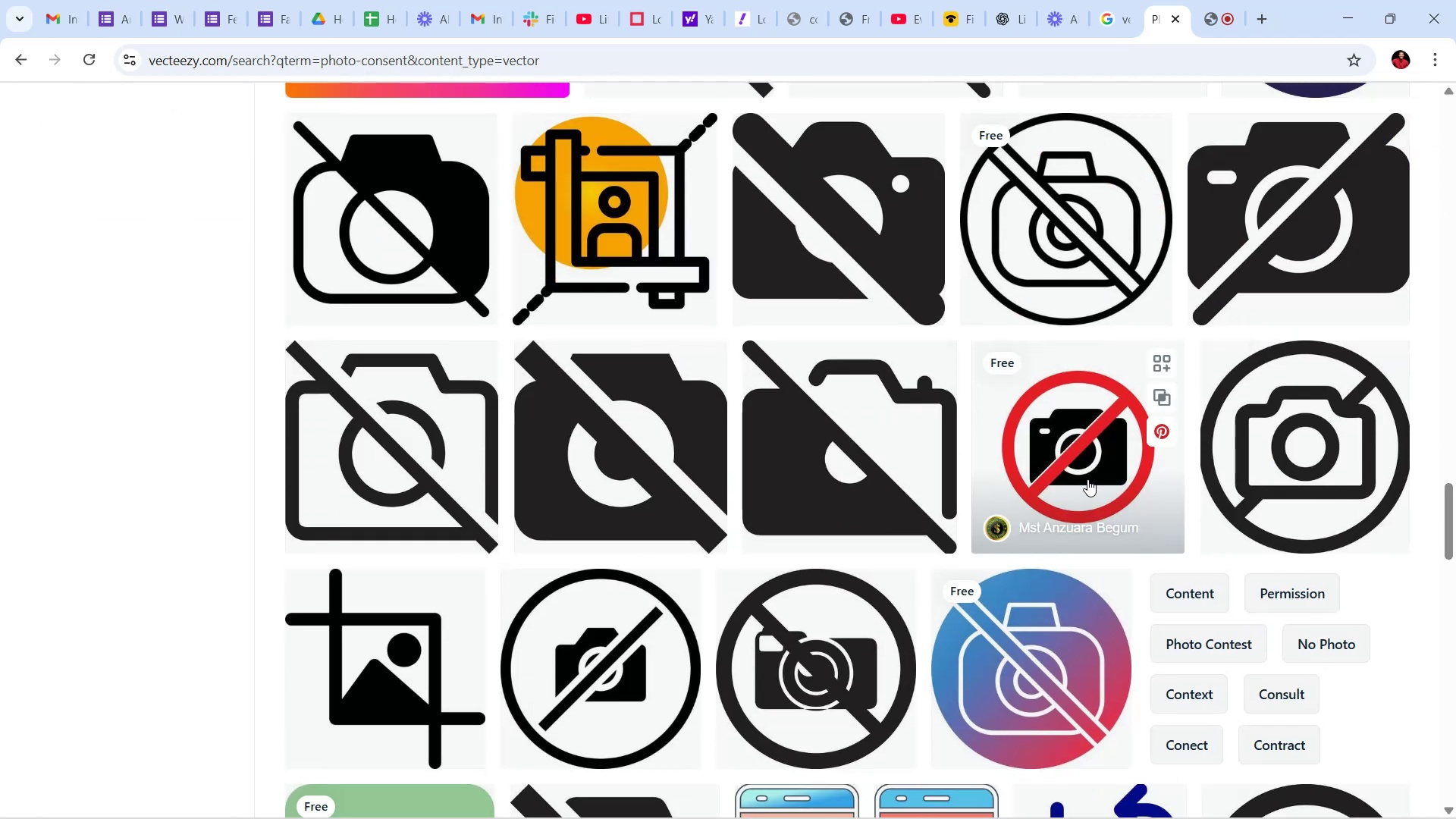 
left_click([1078, 471])
 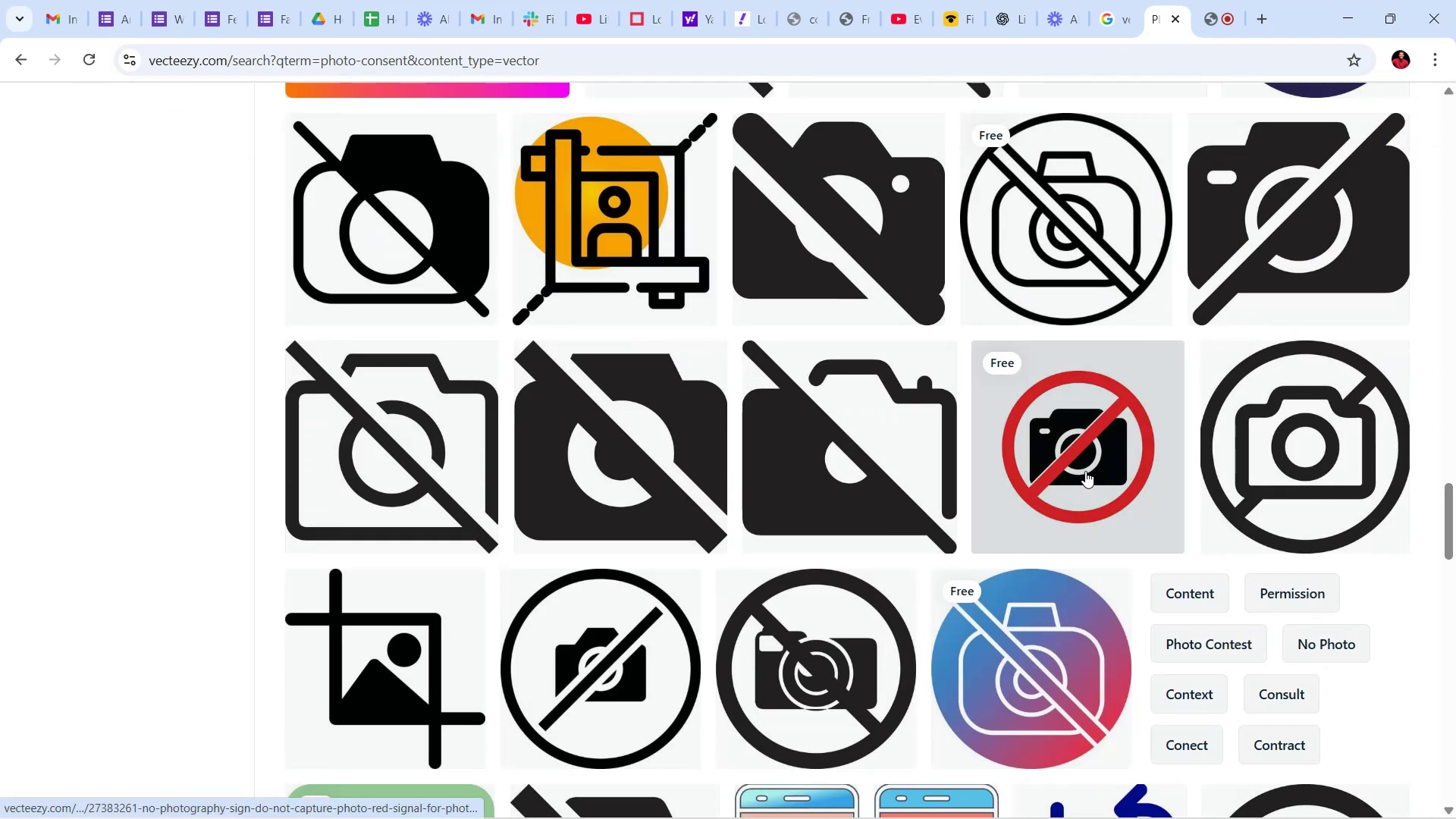 
mouse_move([1095, 480])
 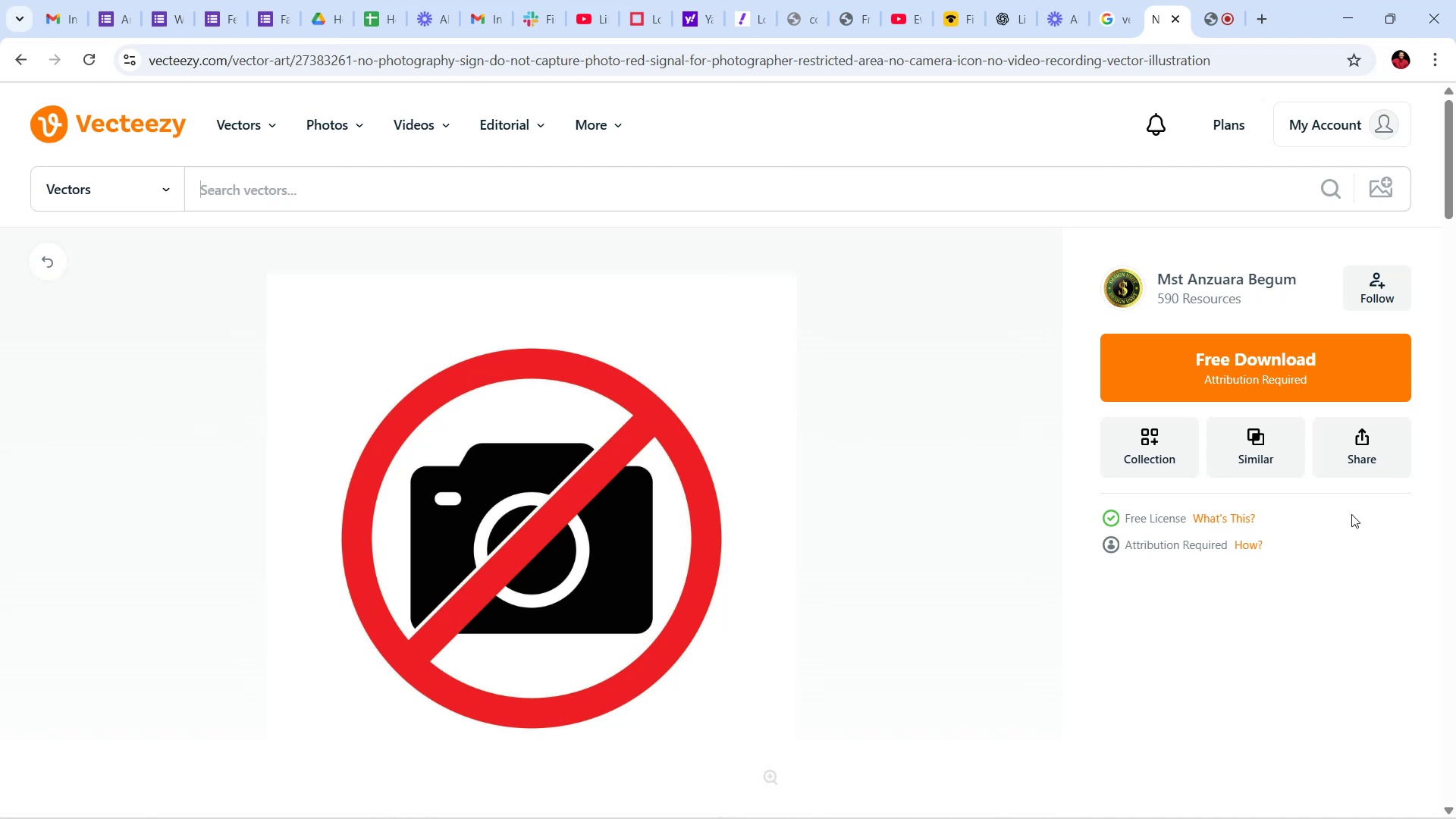 
scroll: coordinate [1269, 560], scroll_direction: down, amount: 2.0
 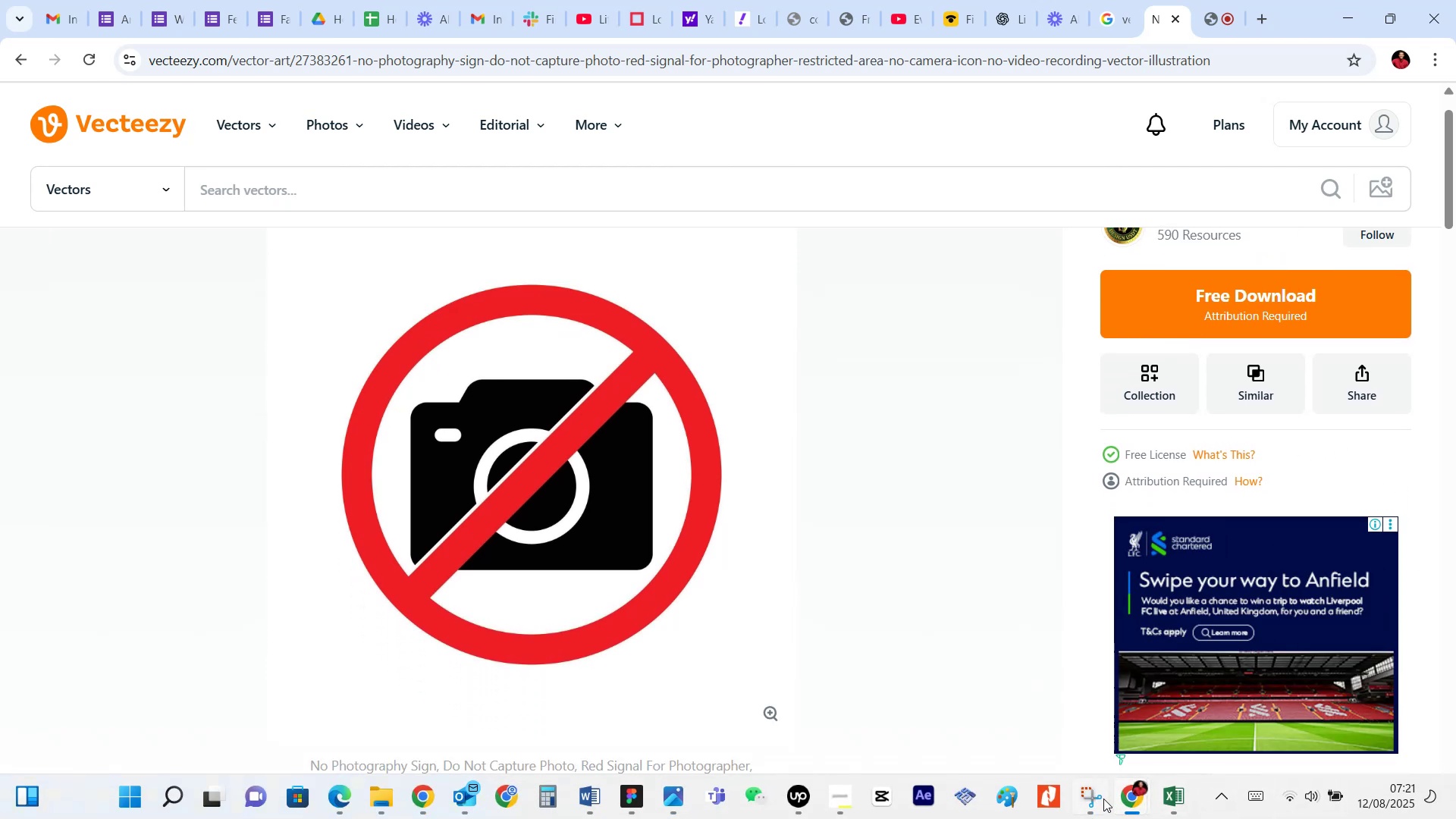 
left_click([1101, 799])
 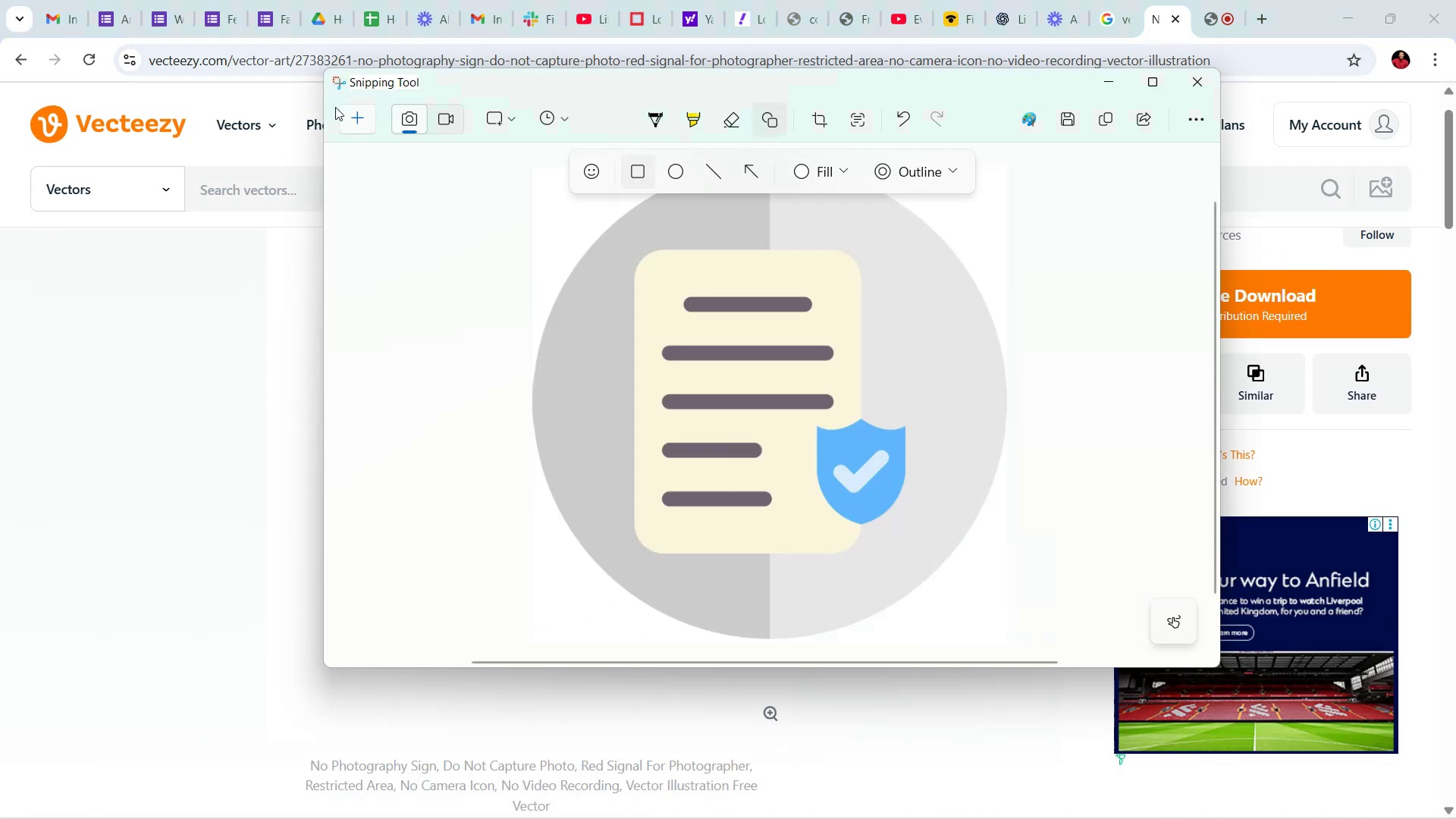 
left_click([343, 115])
 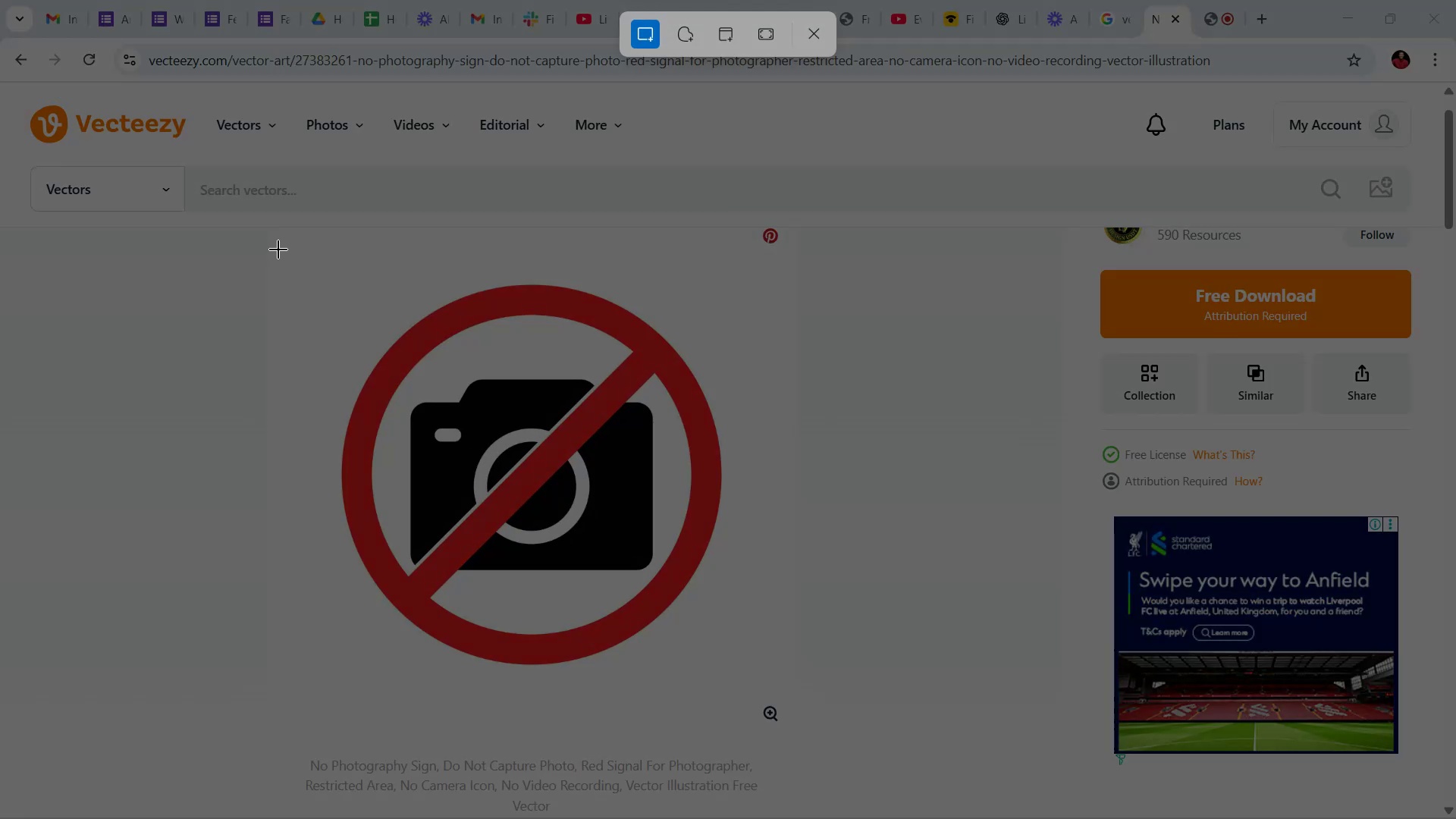 
left_click_drag(start_coordinate=[297, 253], to_coordinate=[756, 685])
 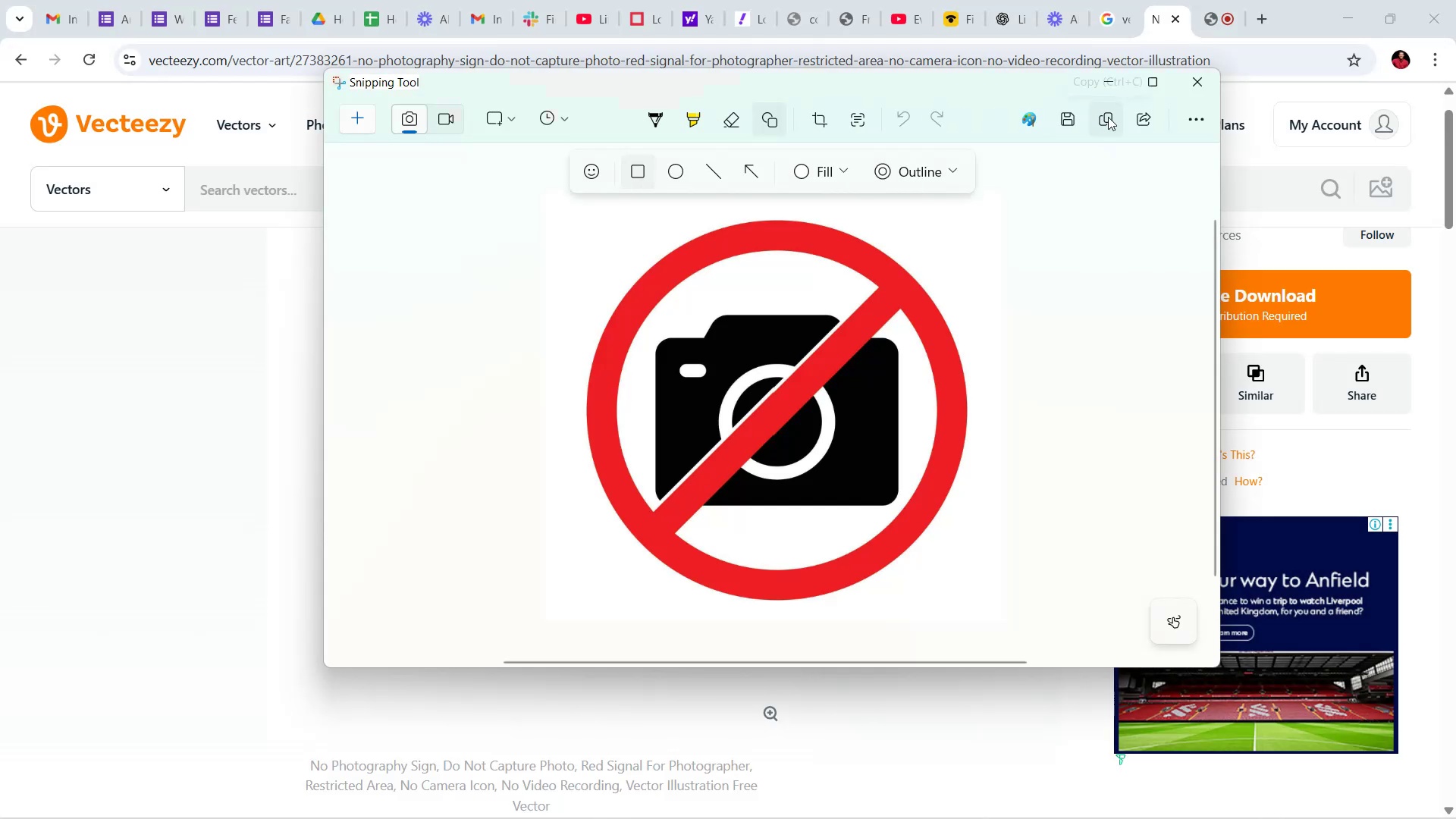 
left_click([1059, 114])
 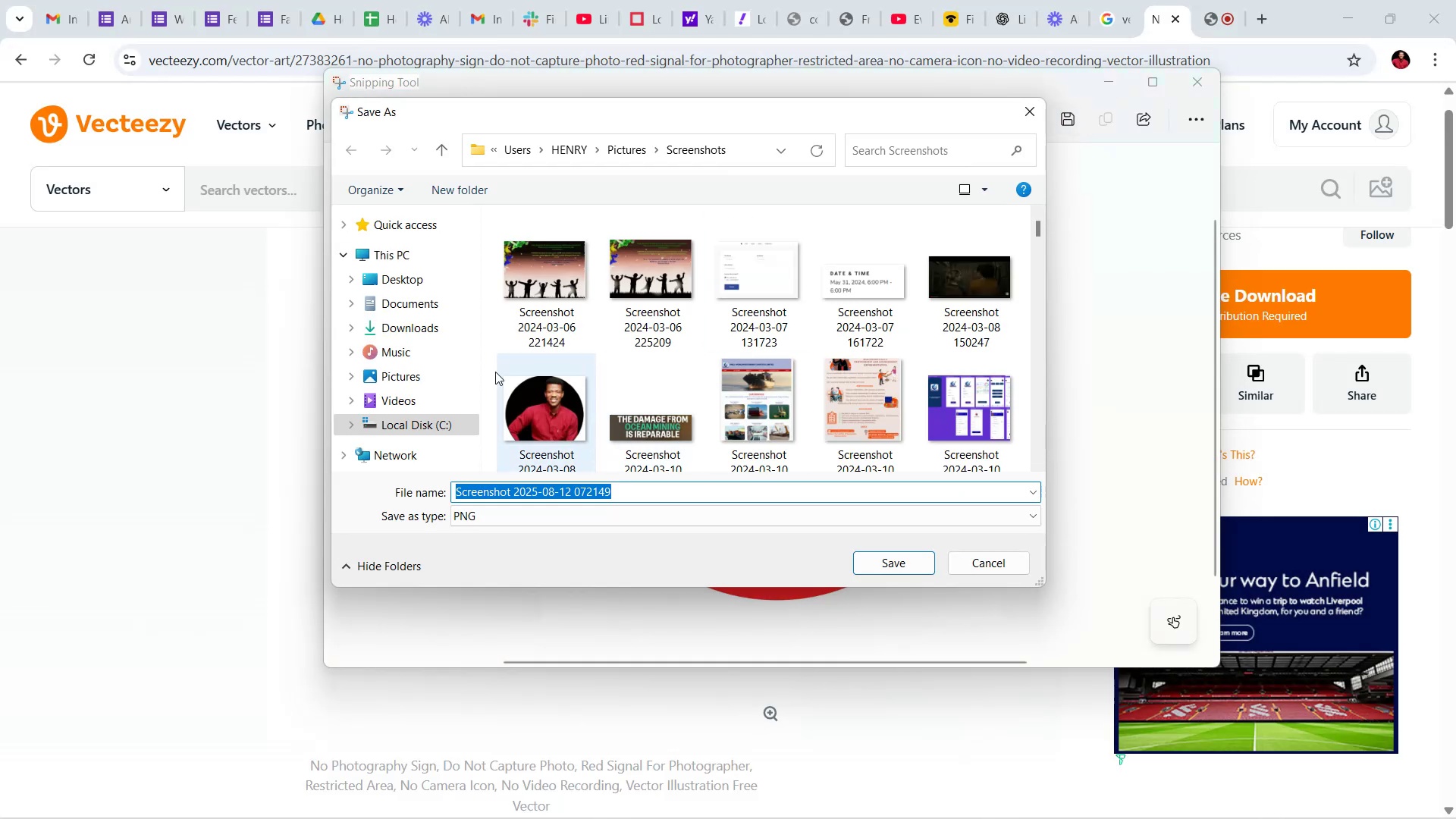 
left_click([444, 328])
 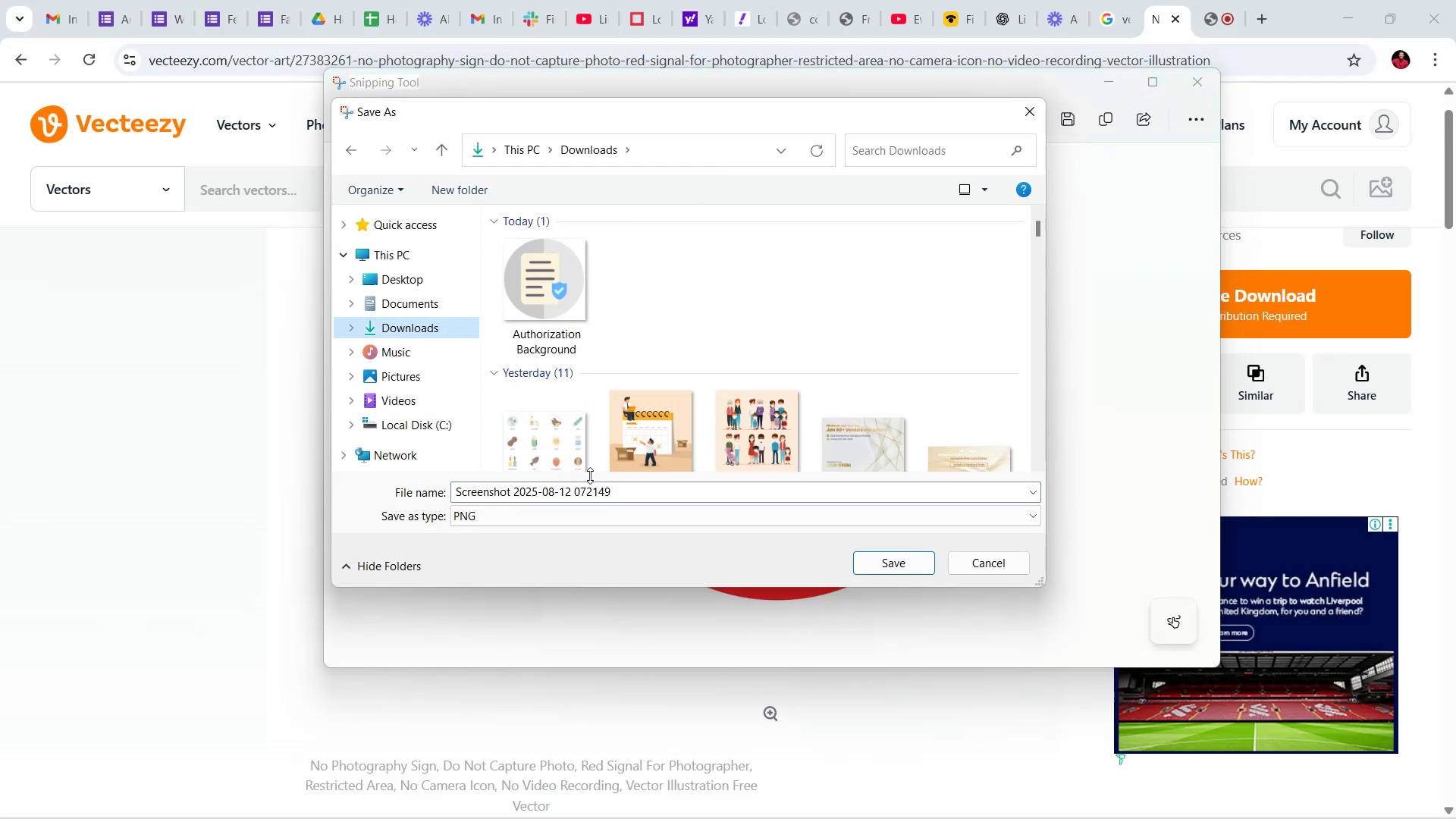 
left_click([593, 489])
 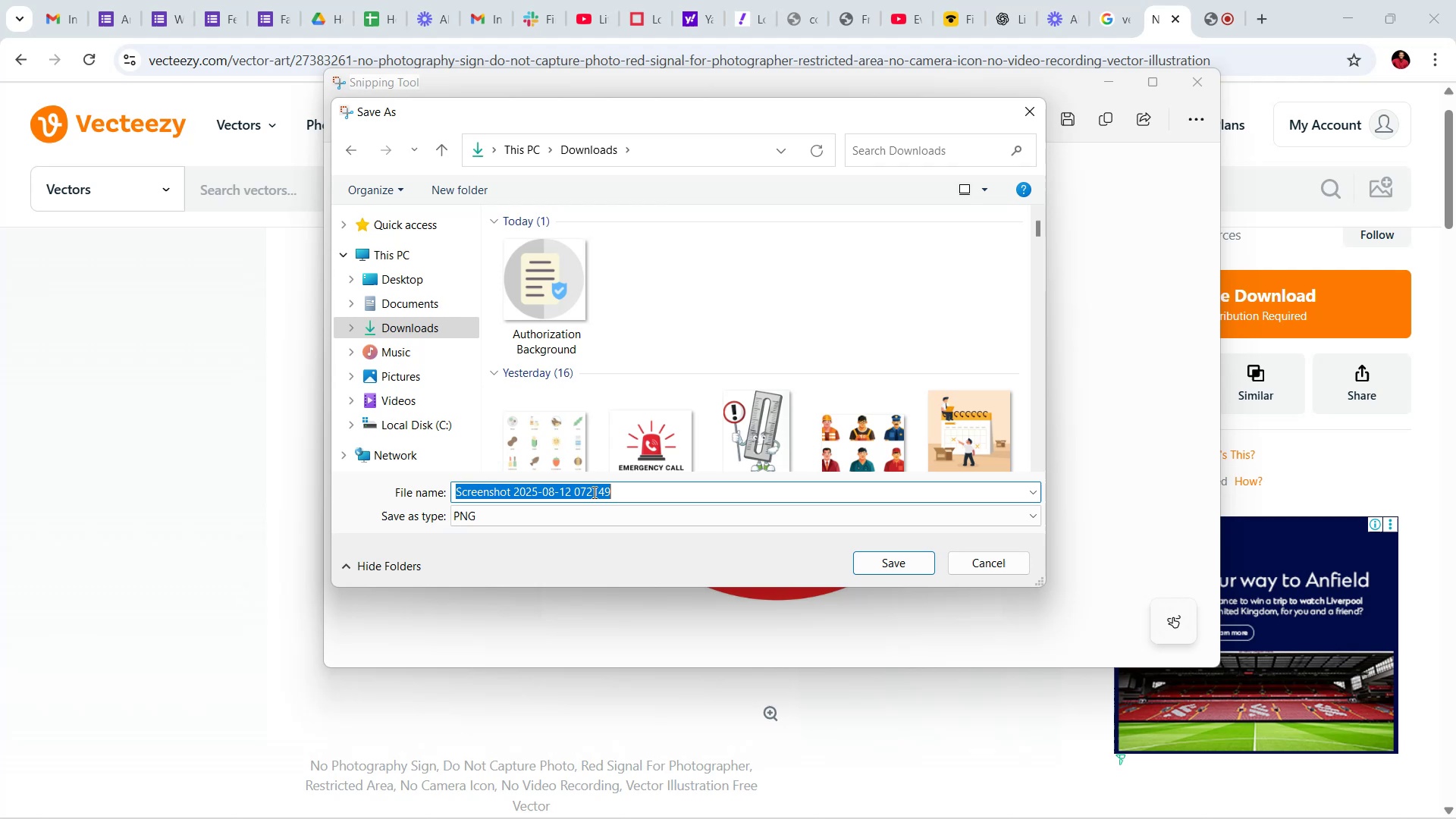 
type(Photo Consent)
 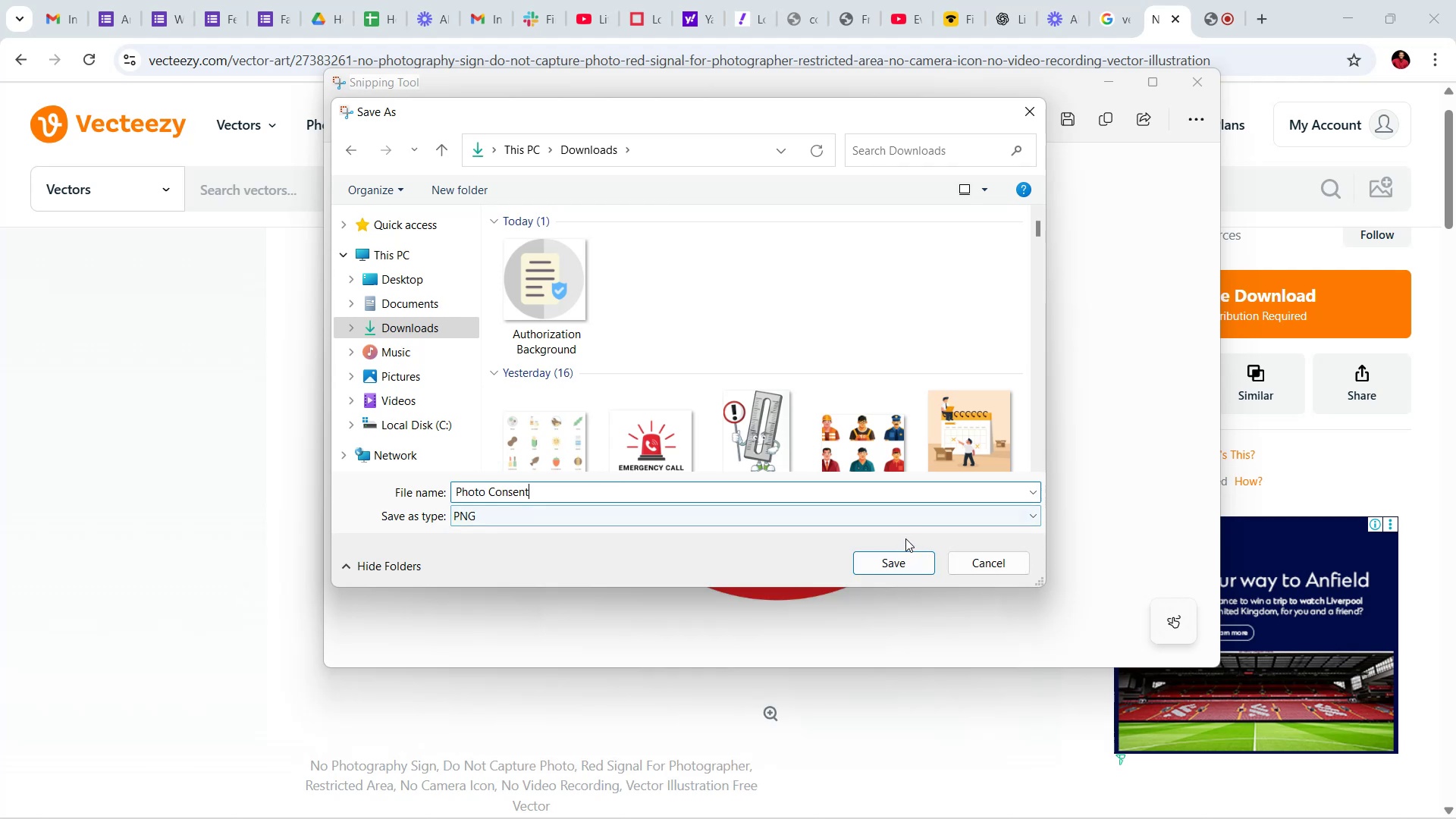 
left_click([900, 566])
 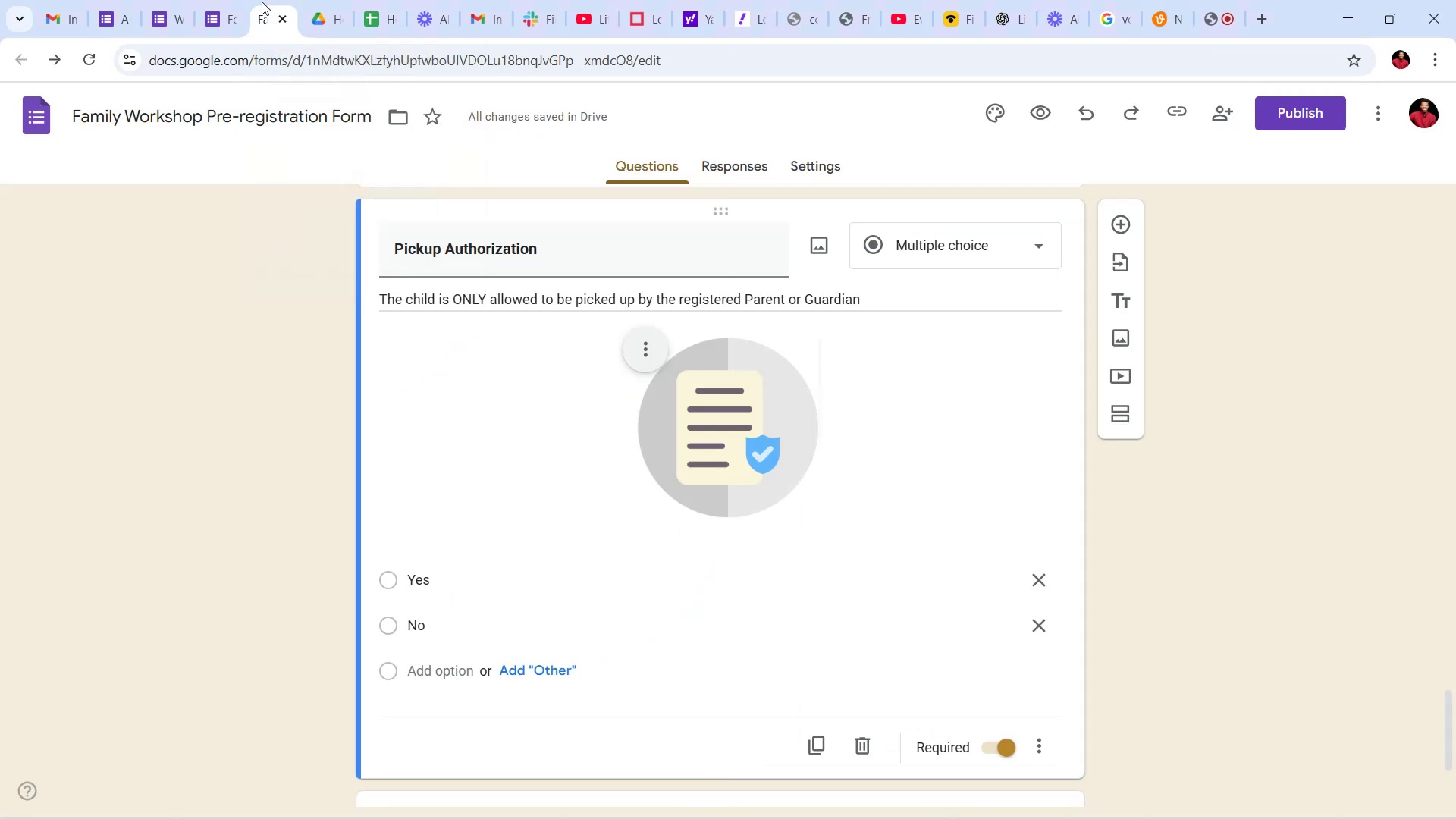 
scroll: coordinate [561, 537], scroll_direction: down, amount: 13.0
 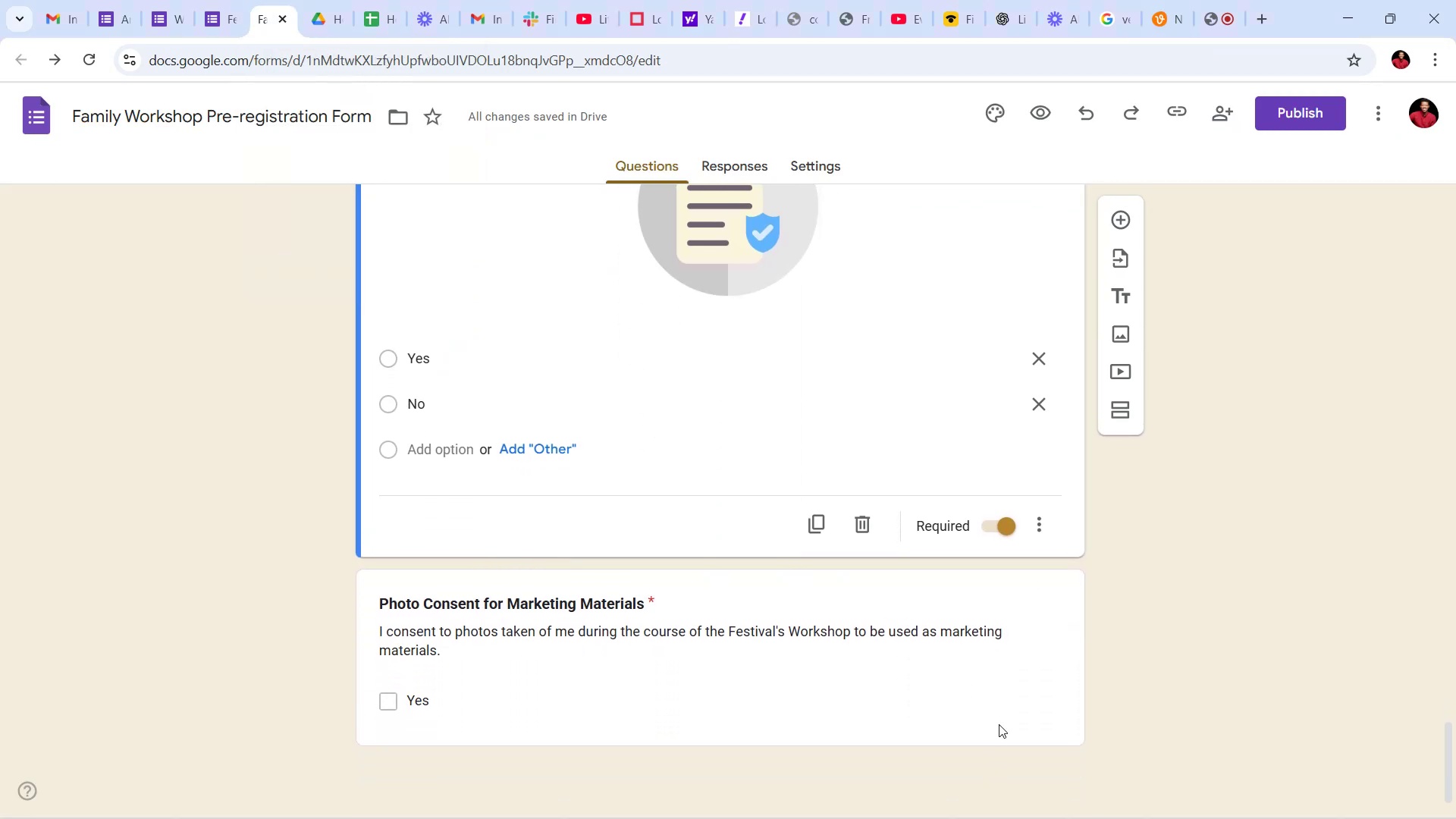 
left_click([998, 698])
 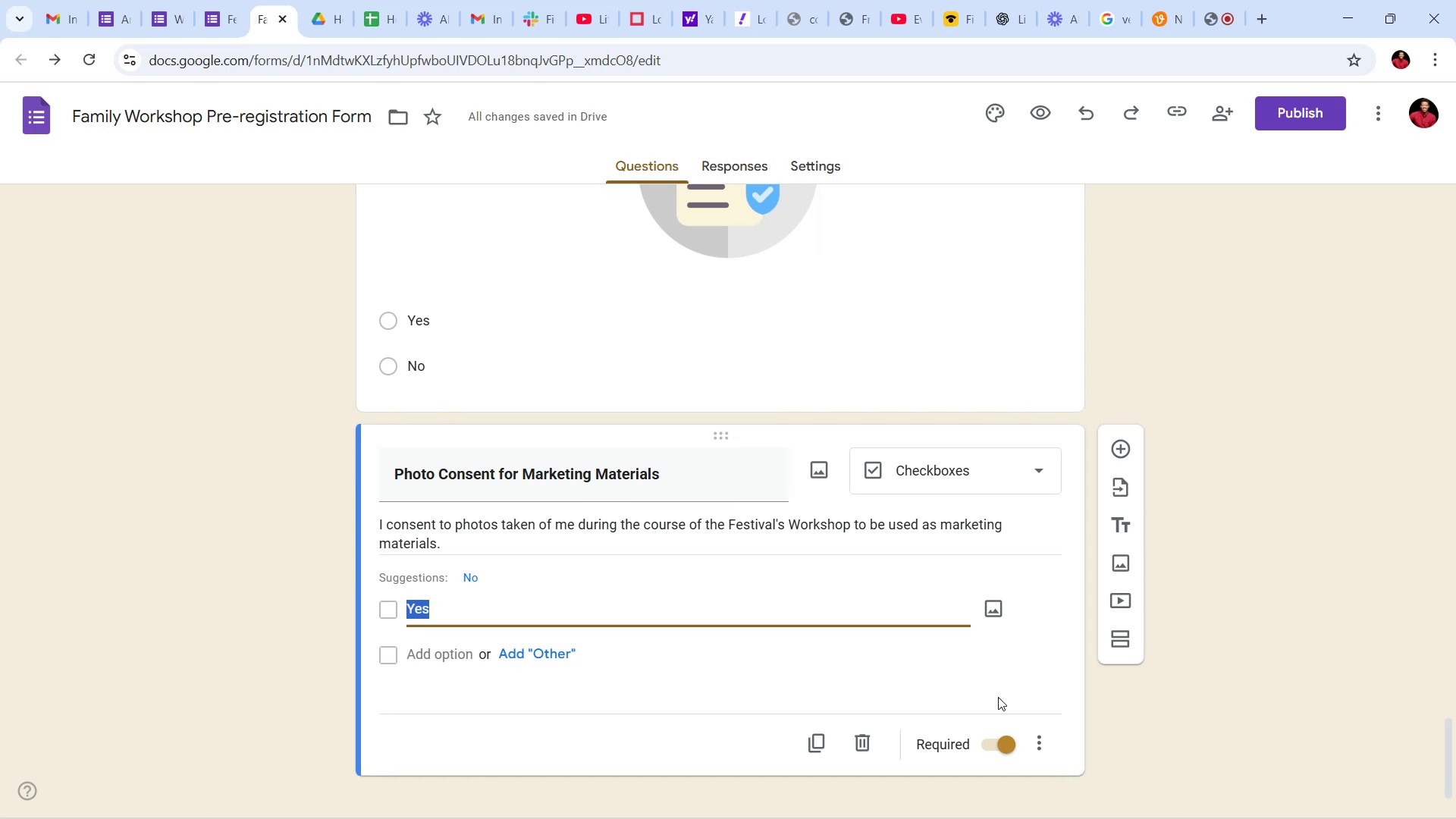 
wait(32.68)
 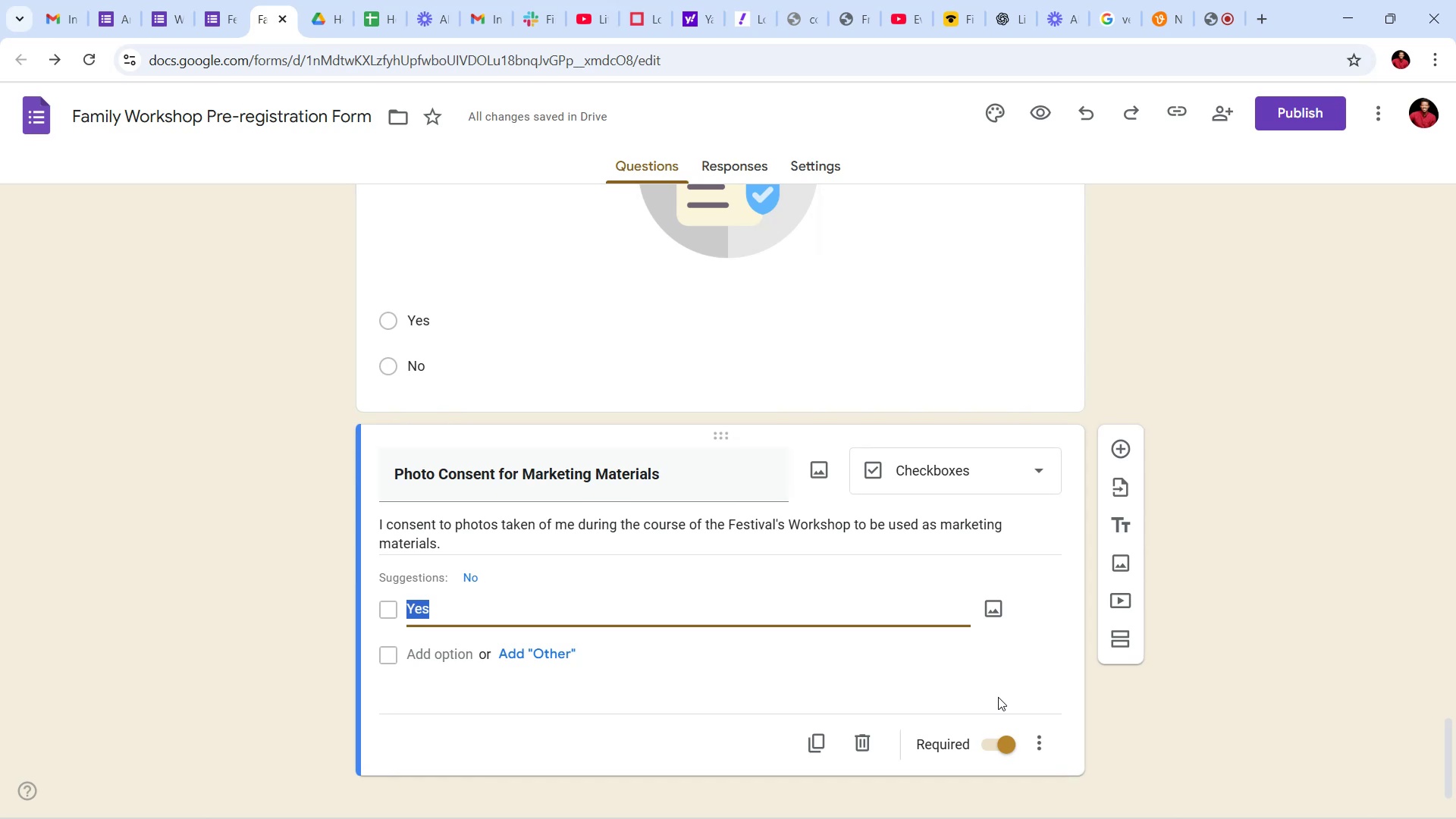 
left_click([811, 481])
 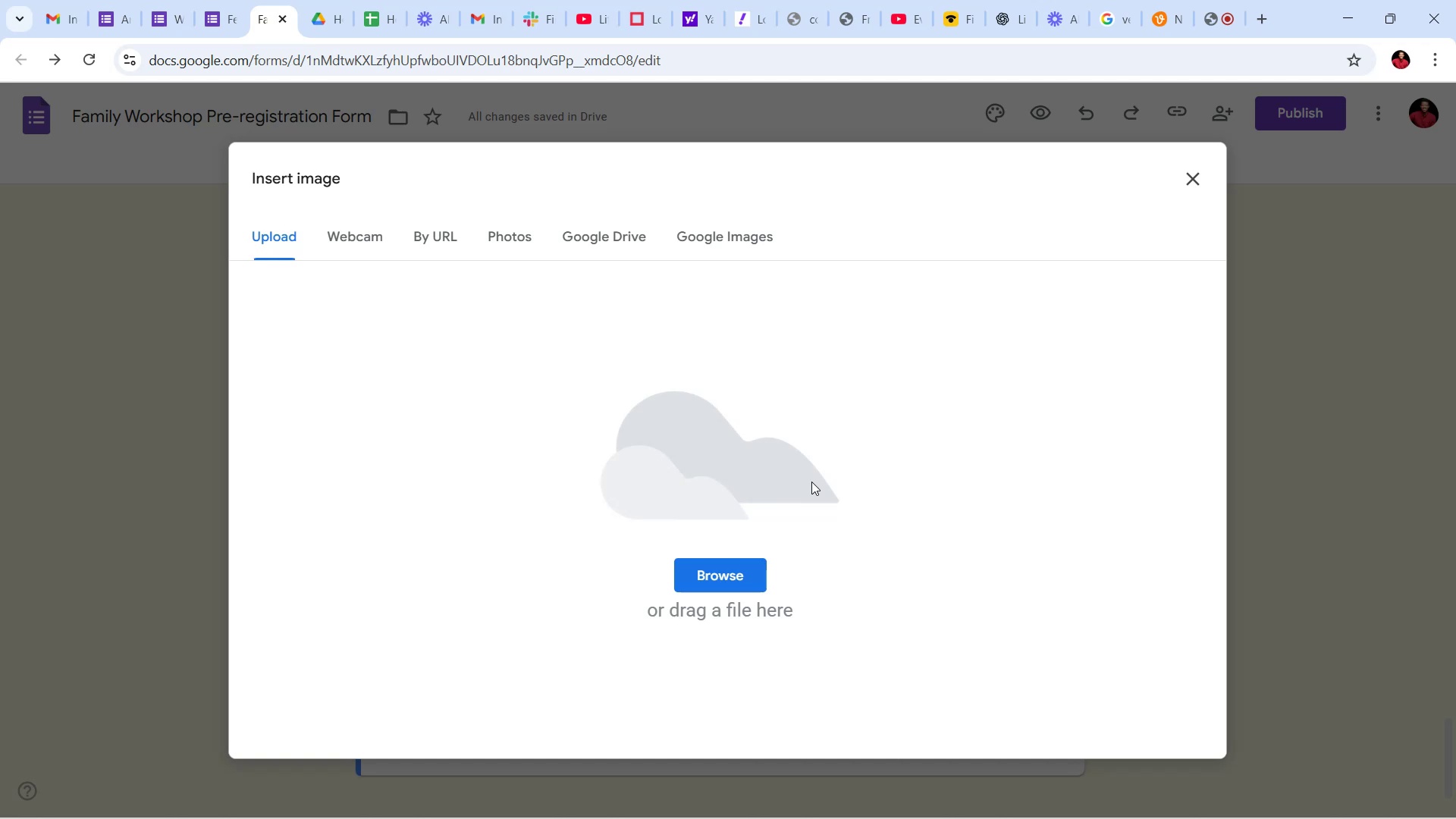 
wait(9.7)
 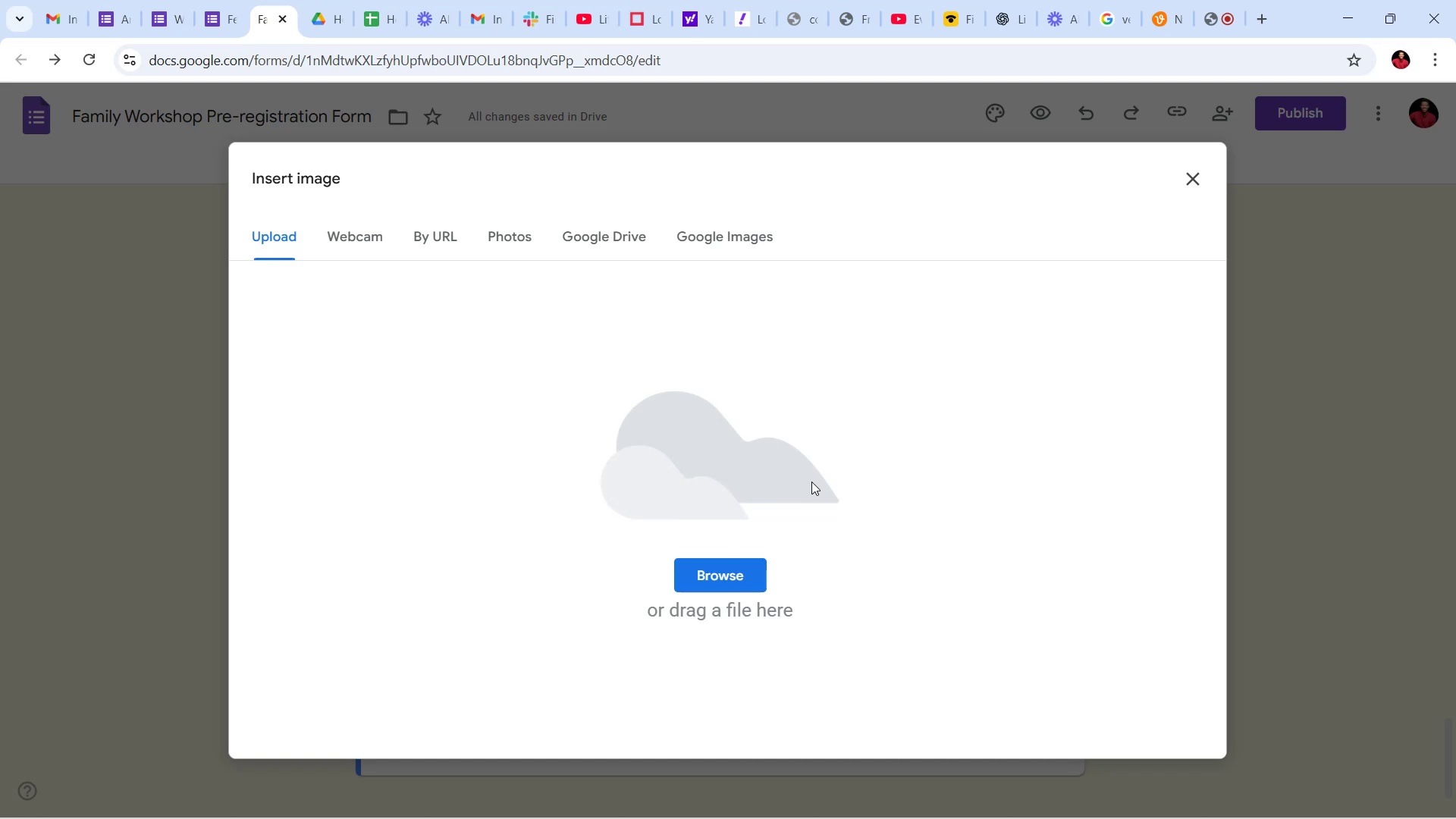 
left_click([729, 566])
 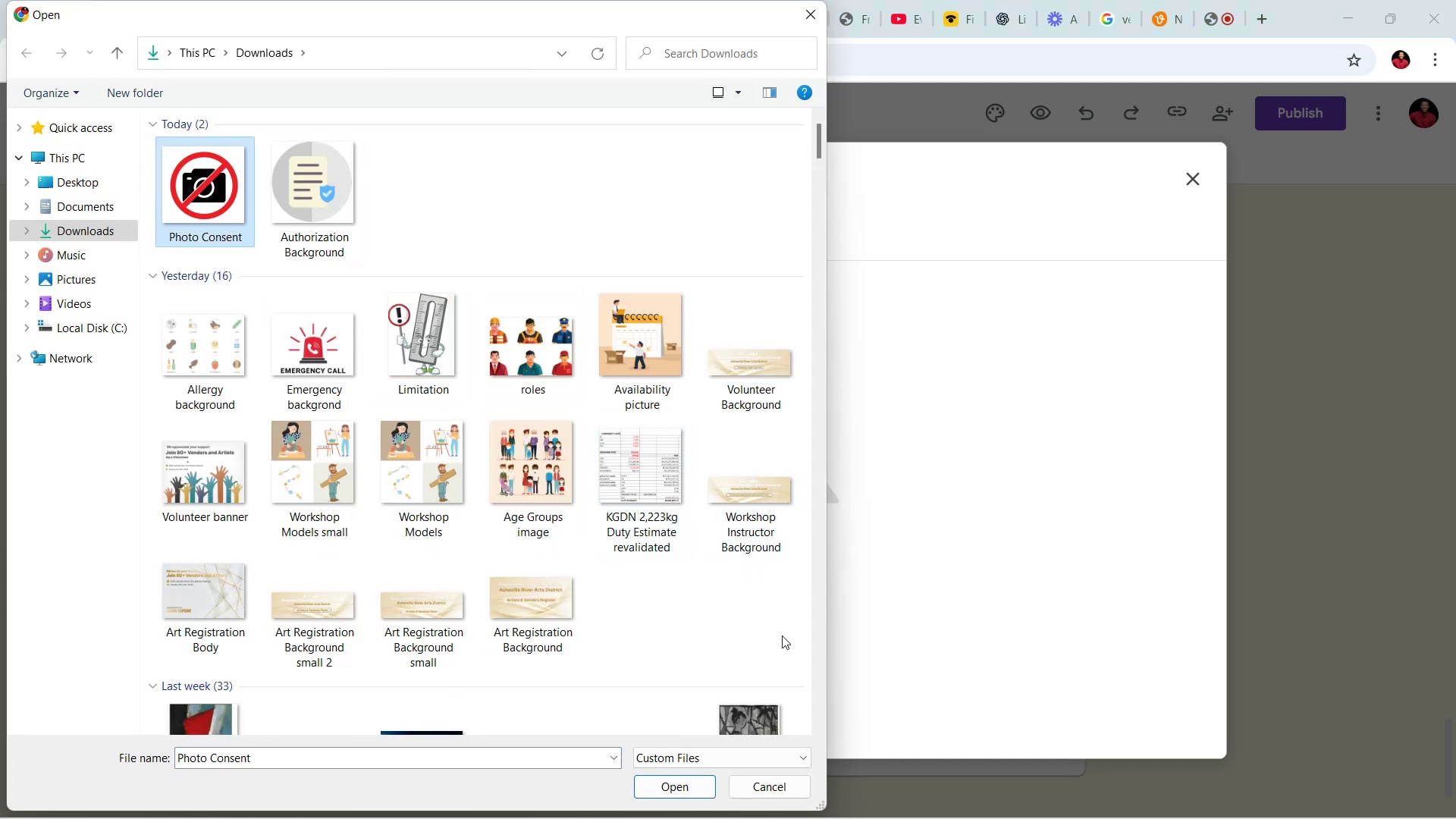 
wait(5.2)
 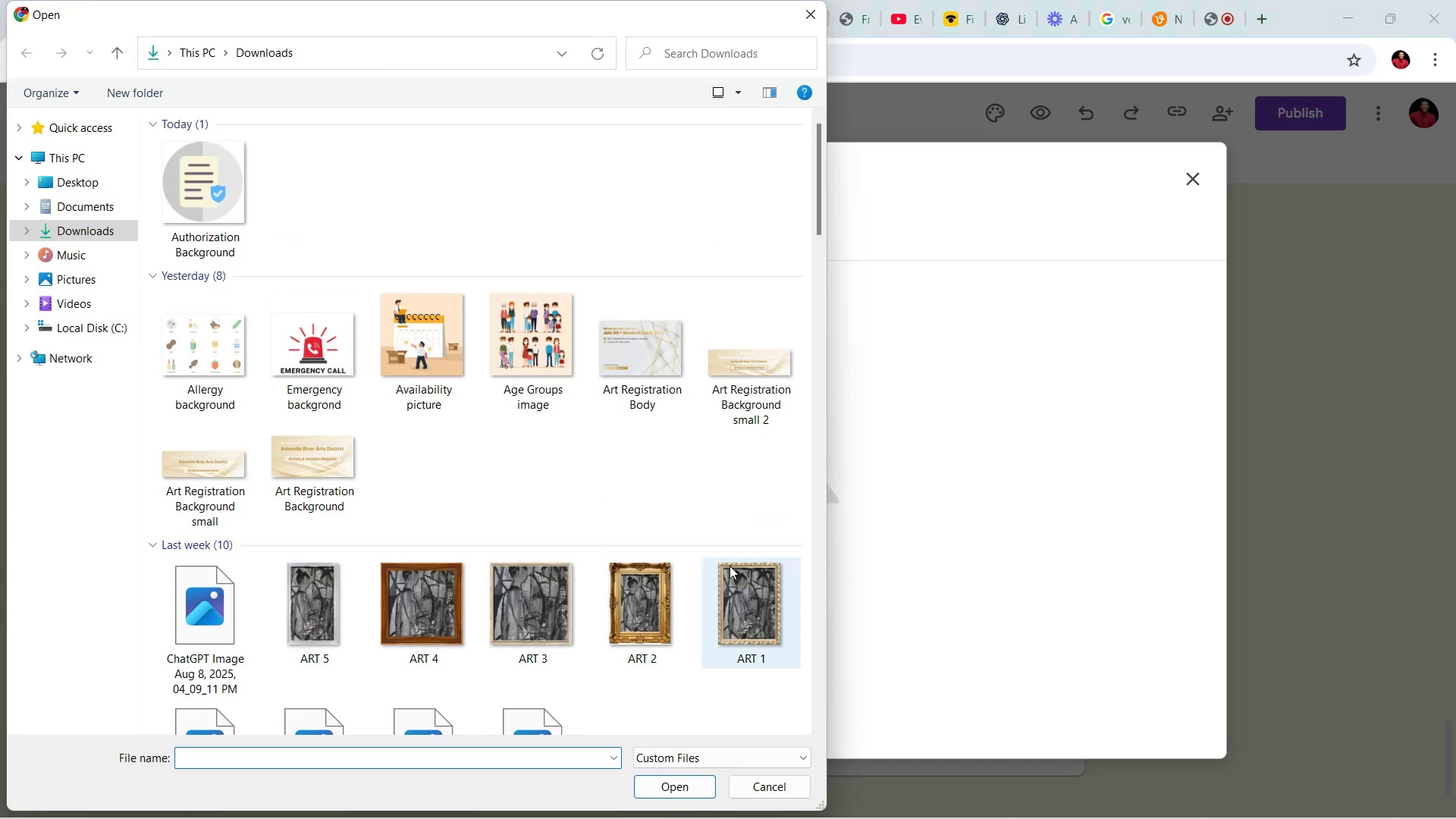 
left_click([680, 792])
 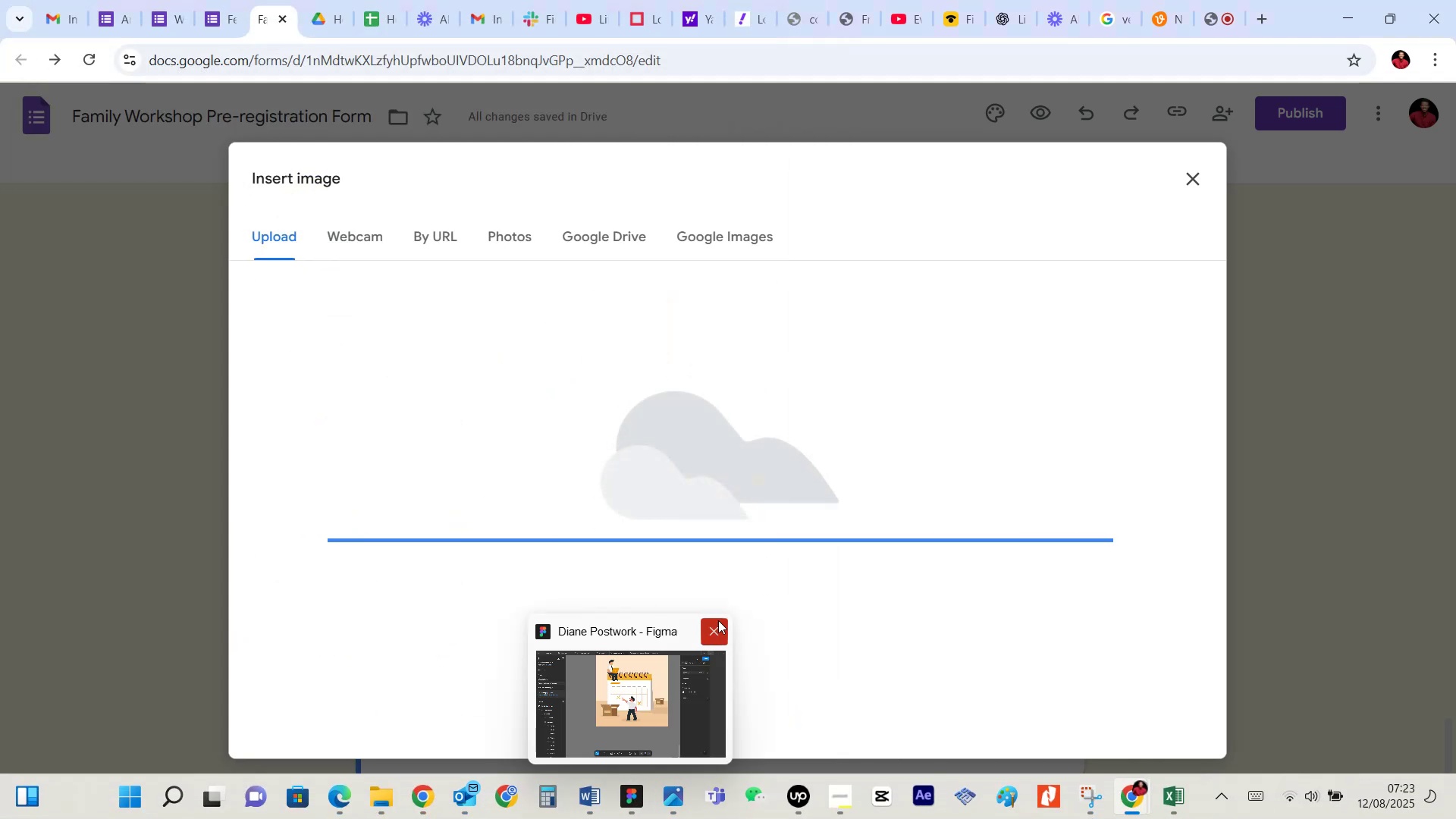 
wait(5.16)
 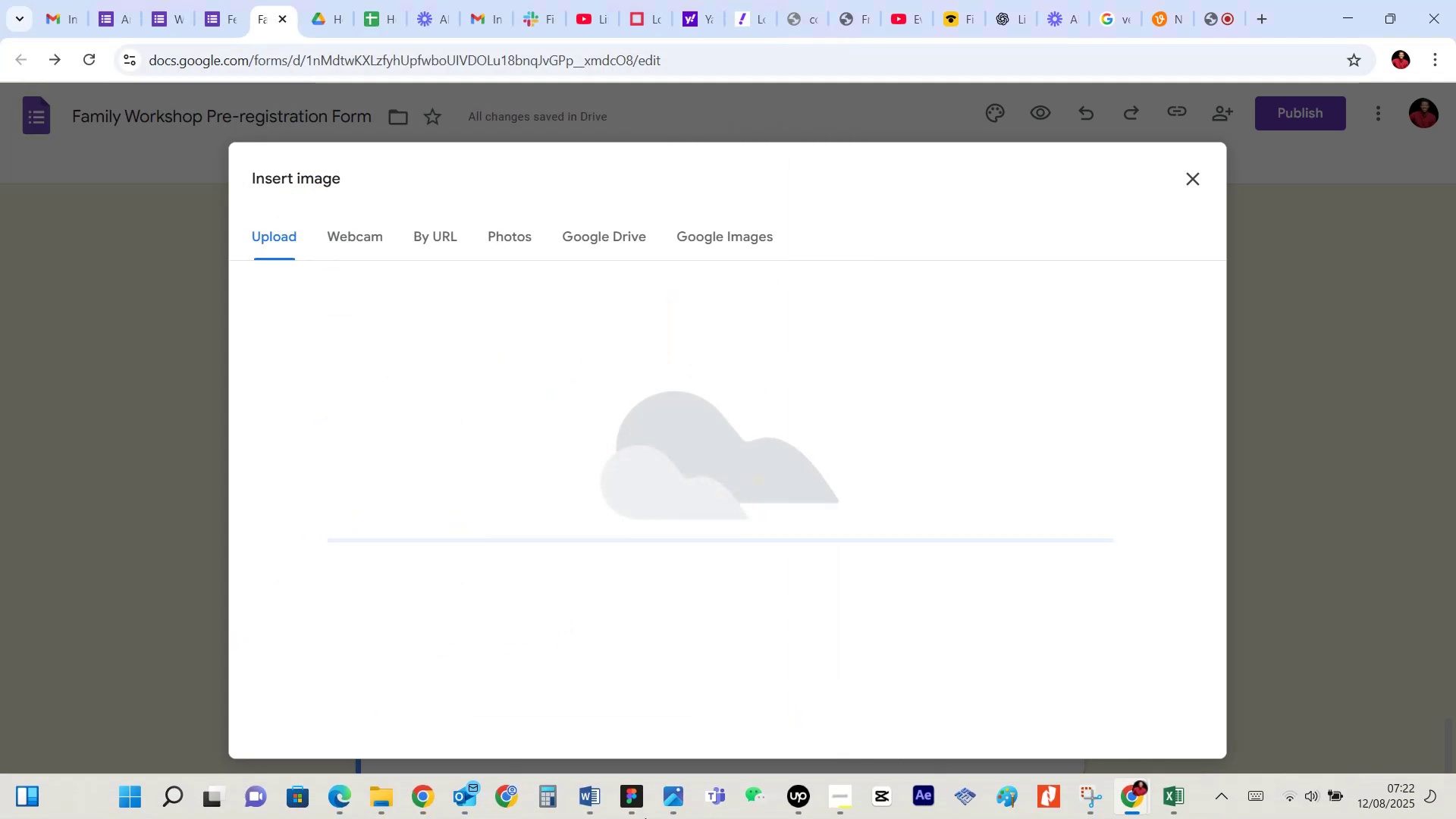 
scroll: coordinate [777, 576], scroll_direction: down, amount: 13.0
 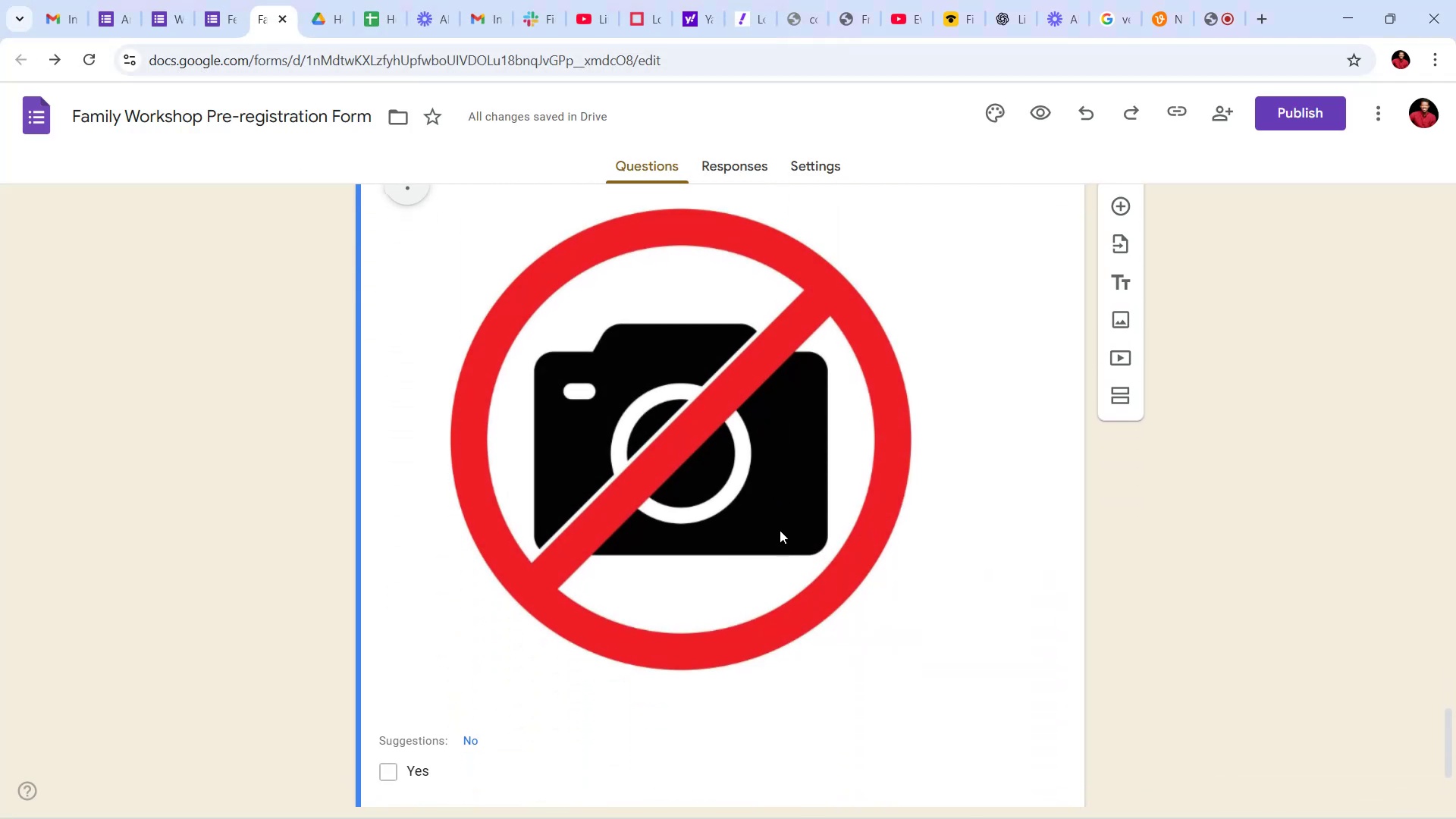 
left_click([778, 530])
 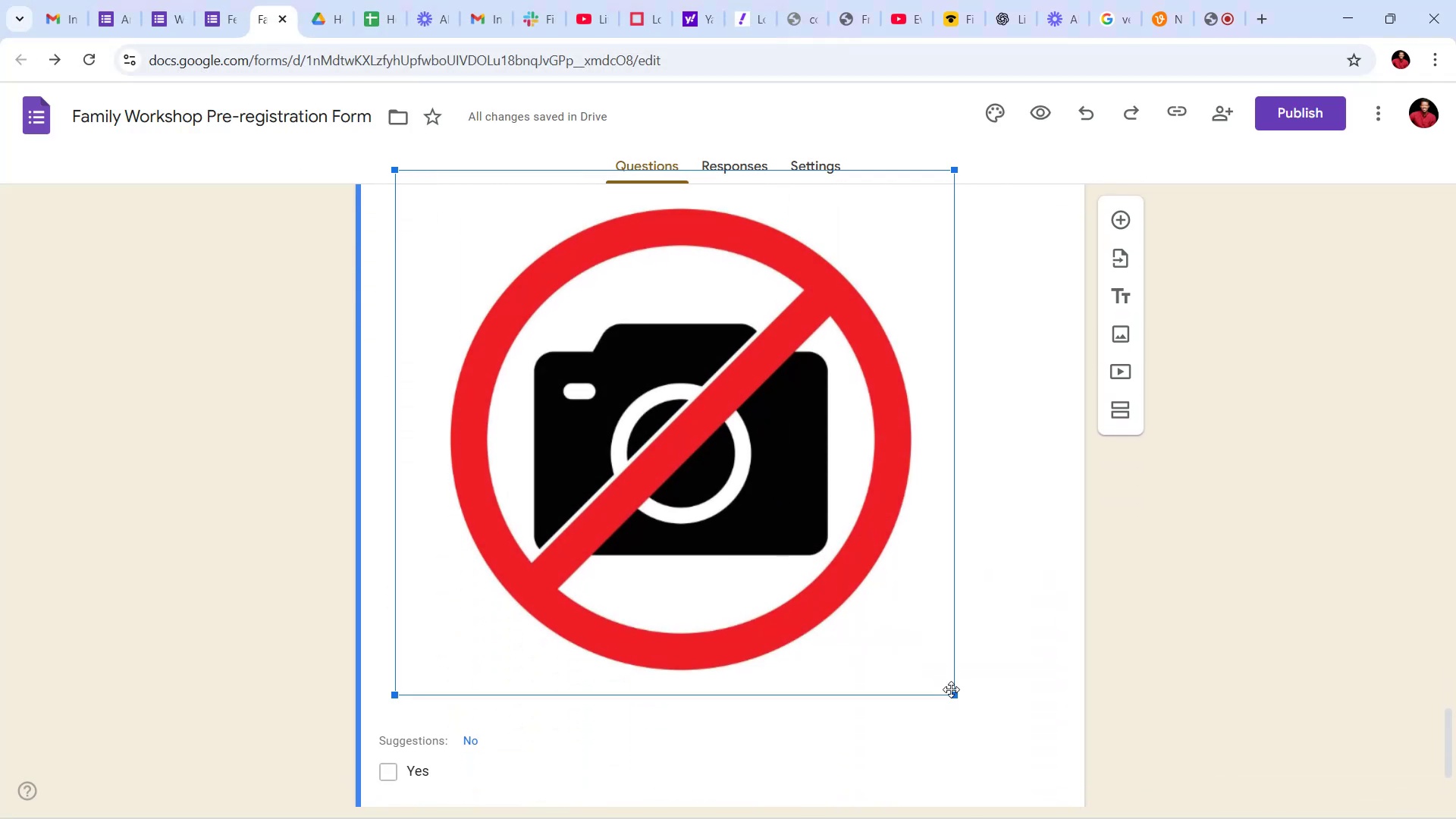 
left_click_drag(start_coordinate=[951, 697], to_coordinate=[745, 472])
 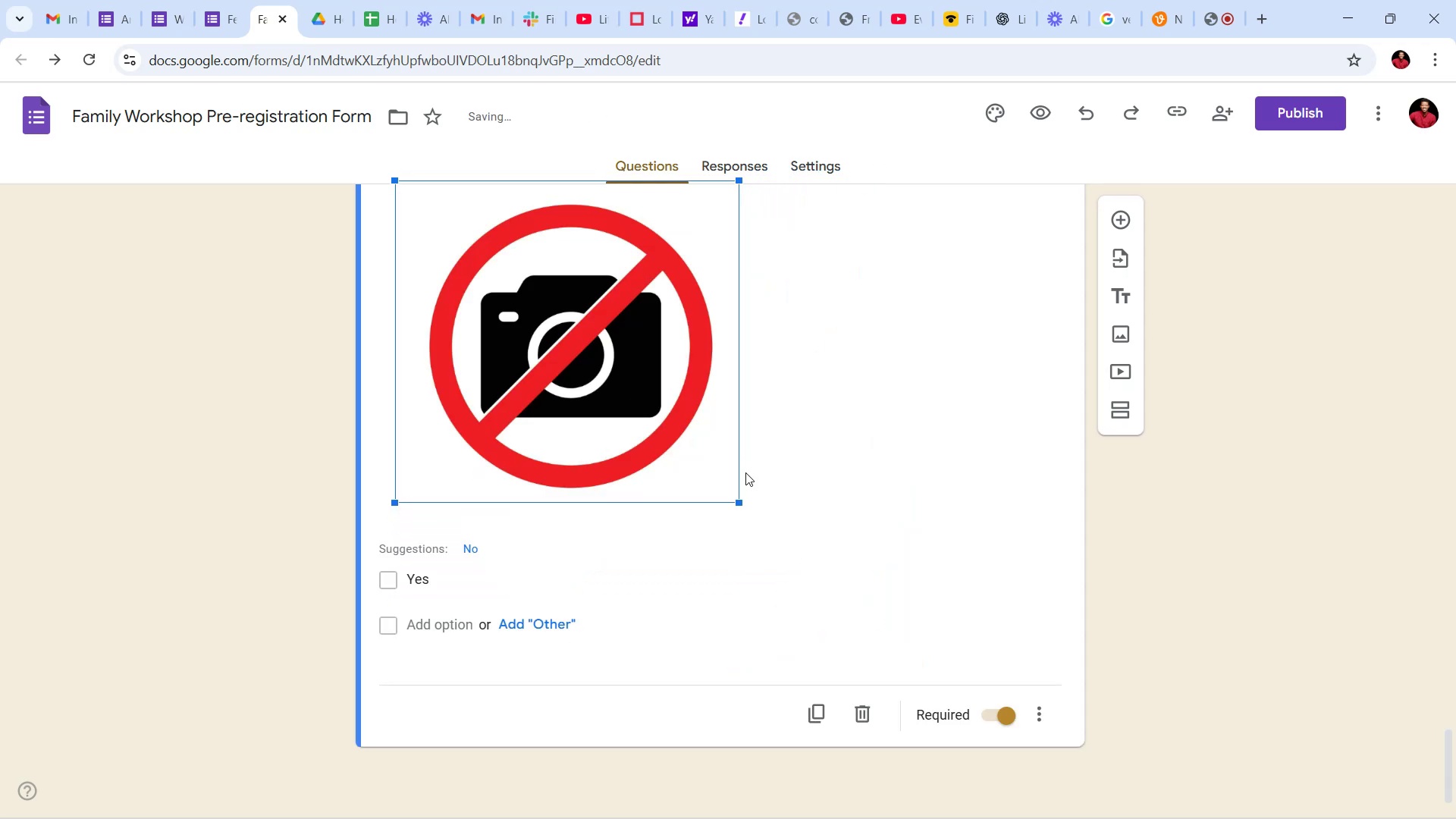 
scroll: coordinate [745, 459], scroll_direction: up, amount: 3.0
 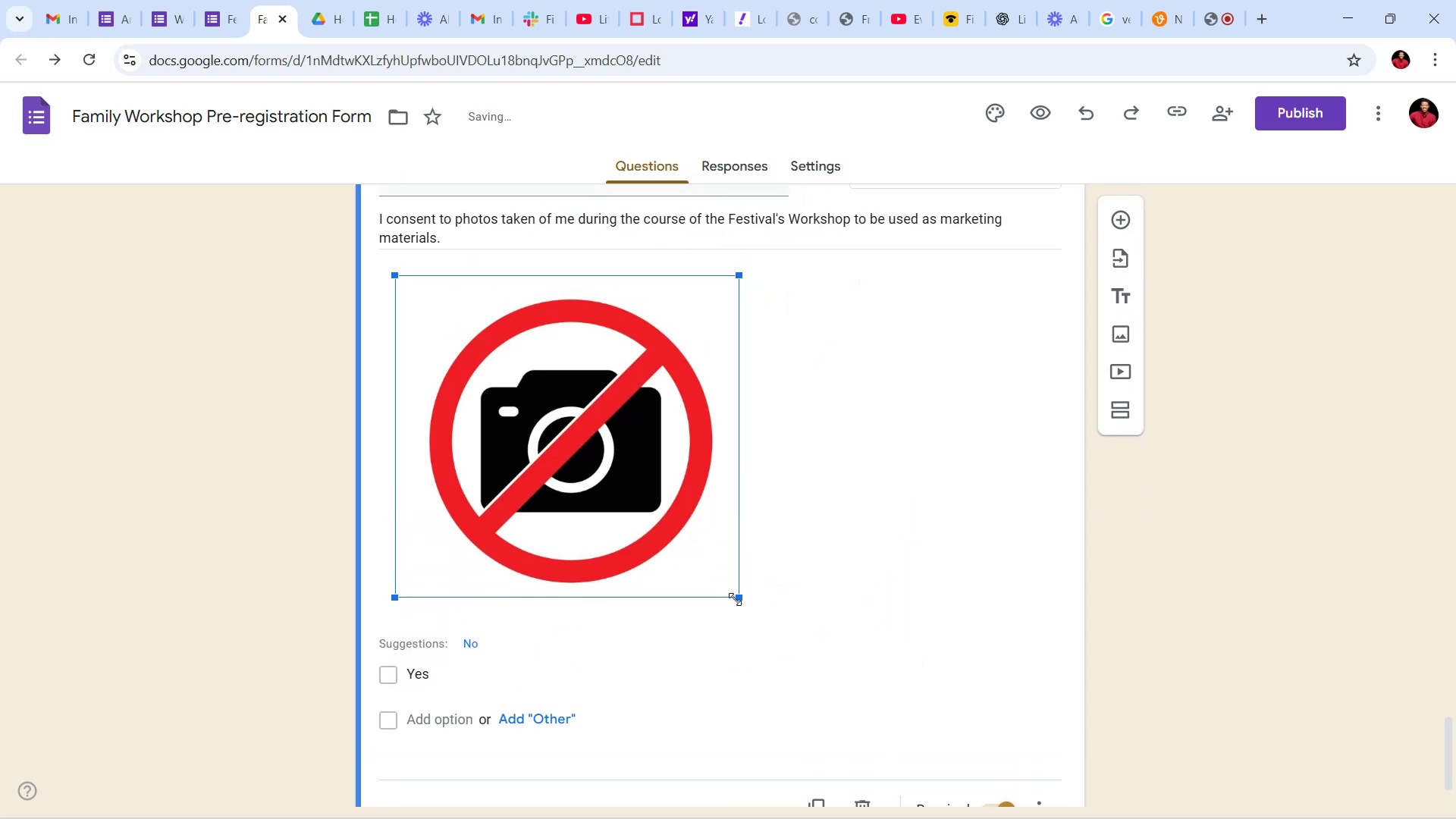 
left_click_drag(start_coordinate=[735, 595], to_coordinate=[537, 383])
 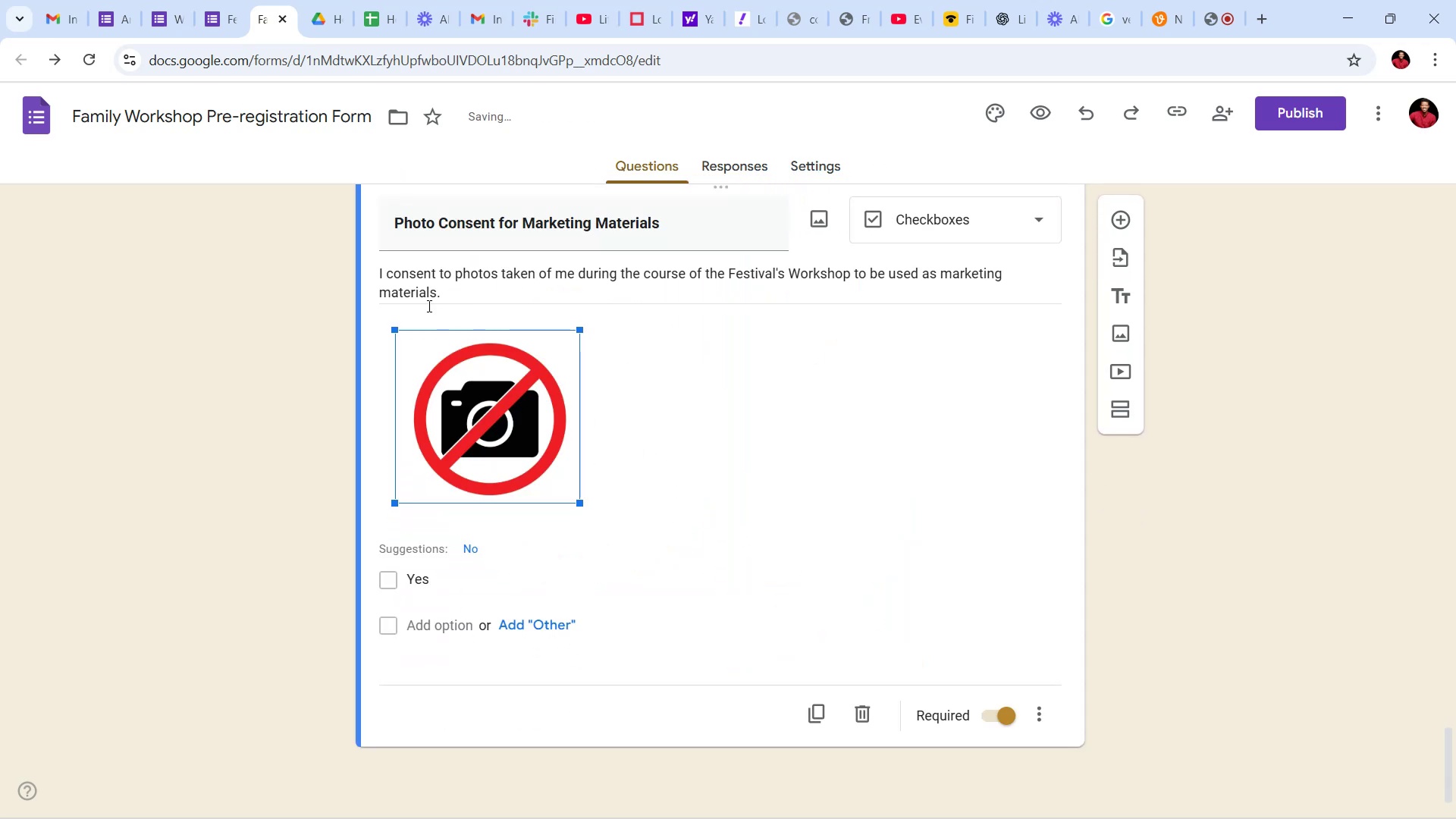 
left_click([682, 379])
 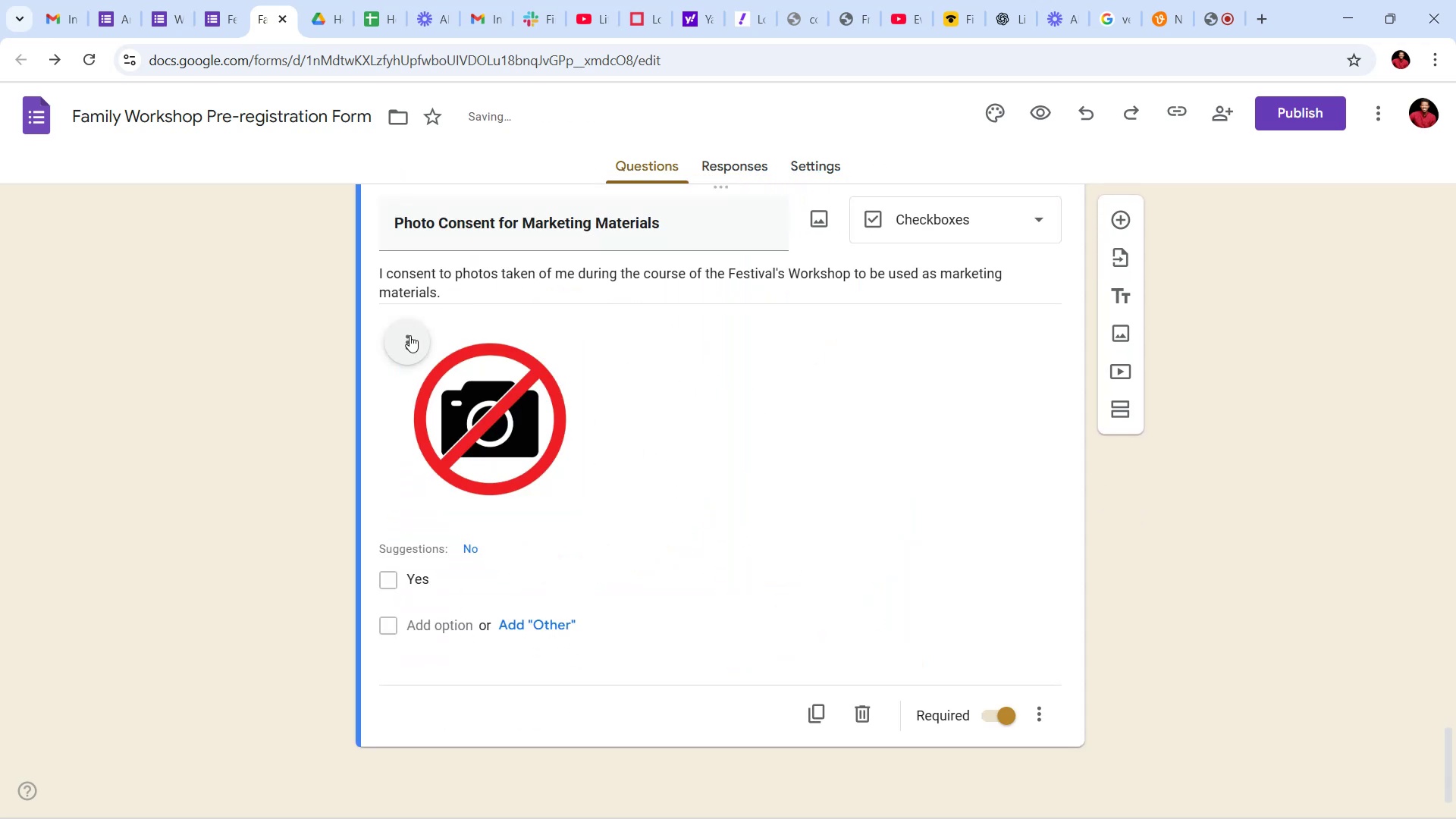 
left_click([410, 335])
 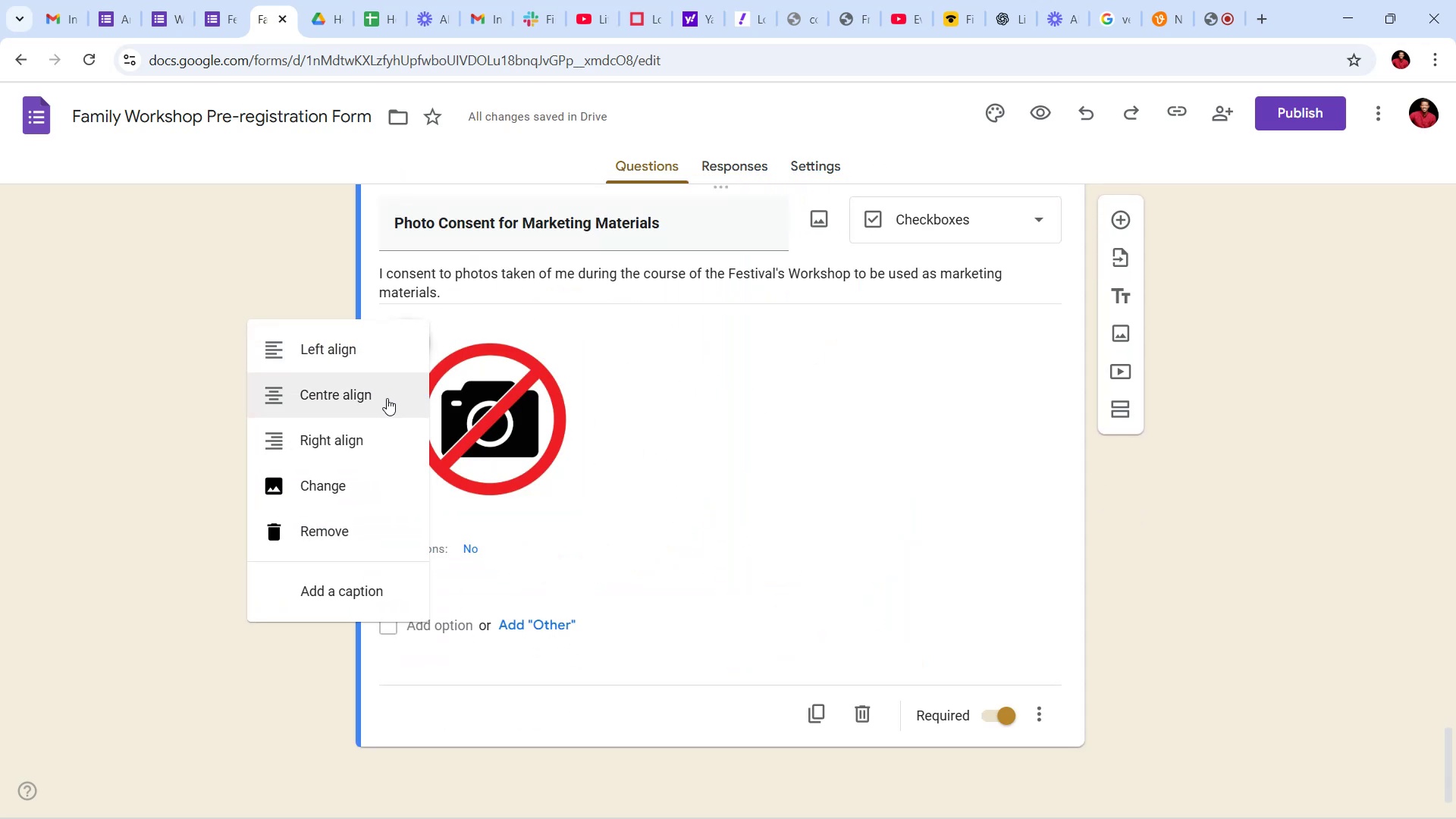 
left_click([375, 393])
 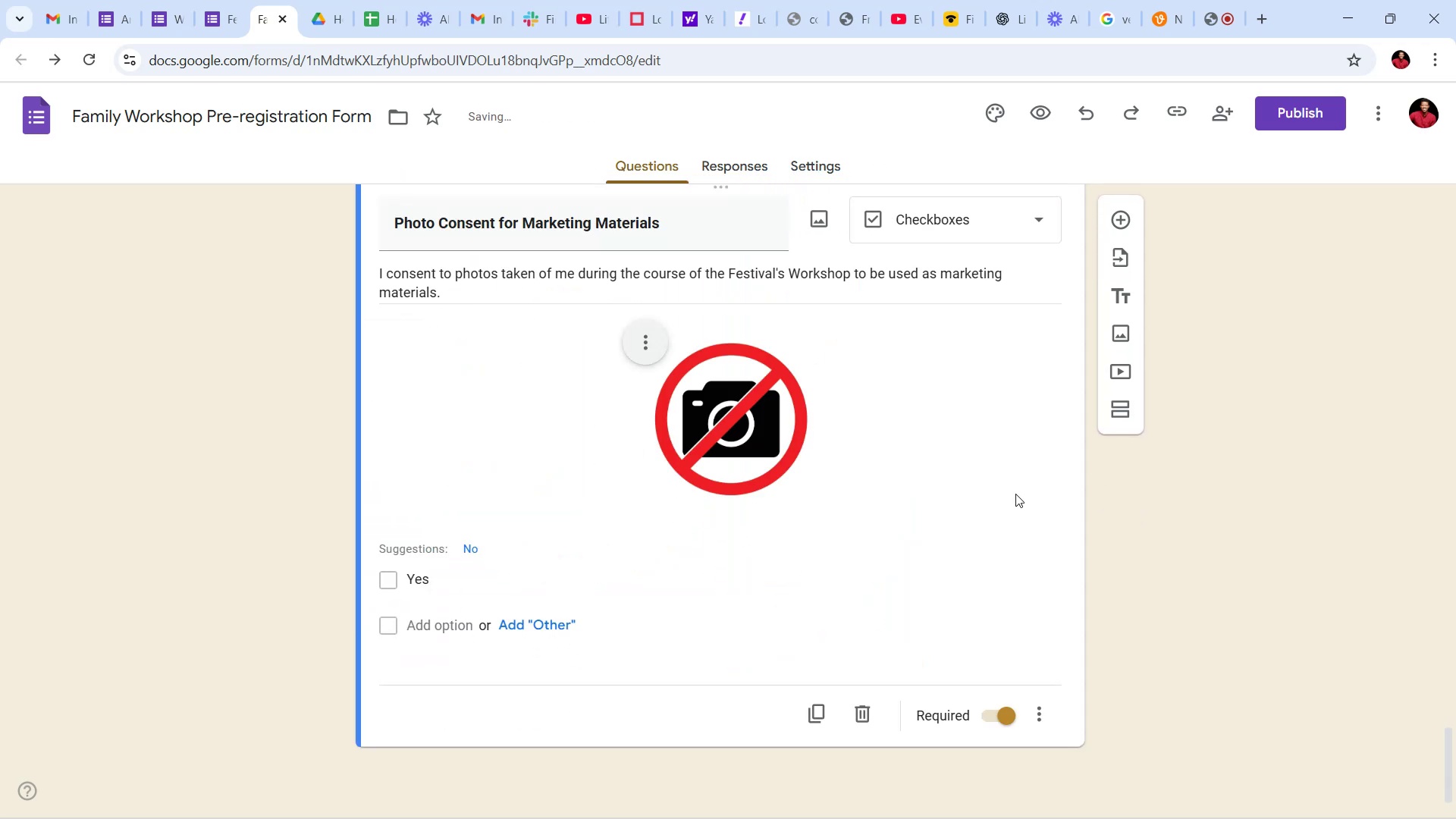 
left_click([1015, 503])
 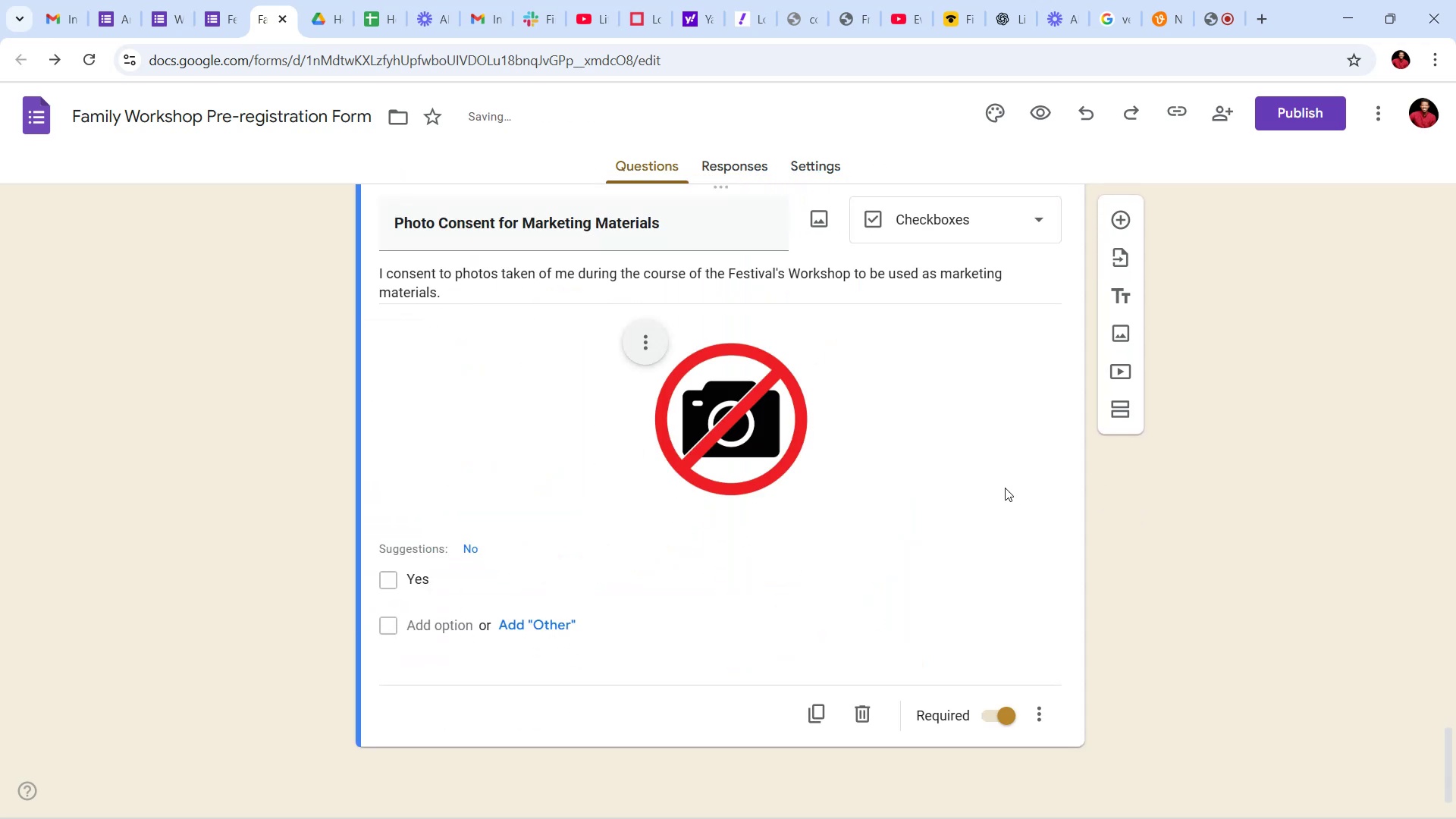 
scroll: coordinate [939, 453], scroll_direction: up, amount: 13.0
 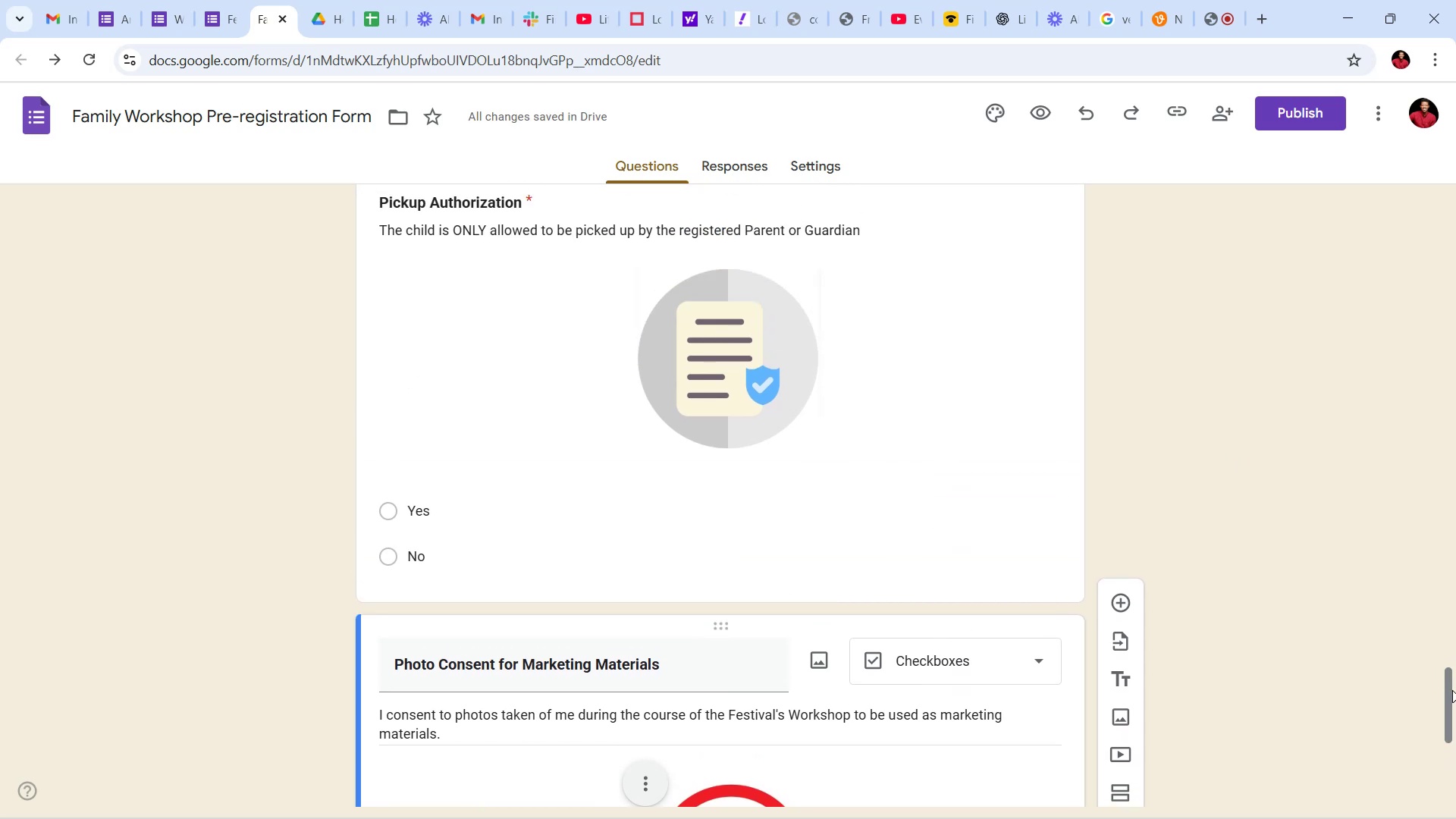 
left_click_drag(start_coordinate=[1449, 684], to_coordinate=[1437, 161])
 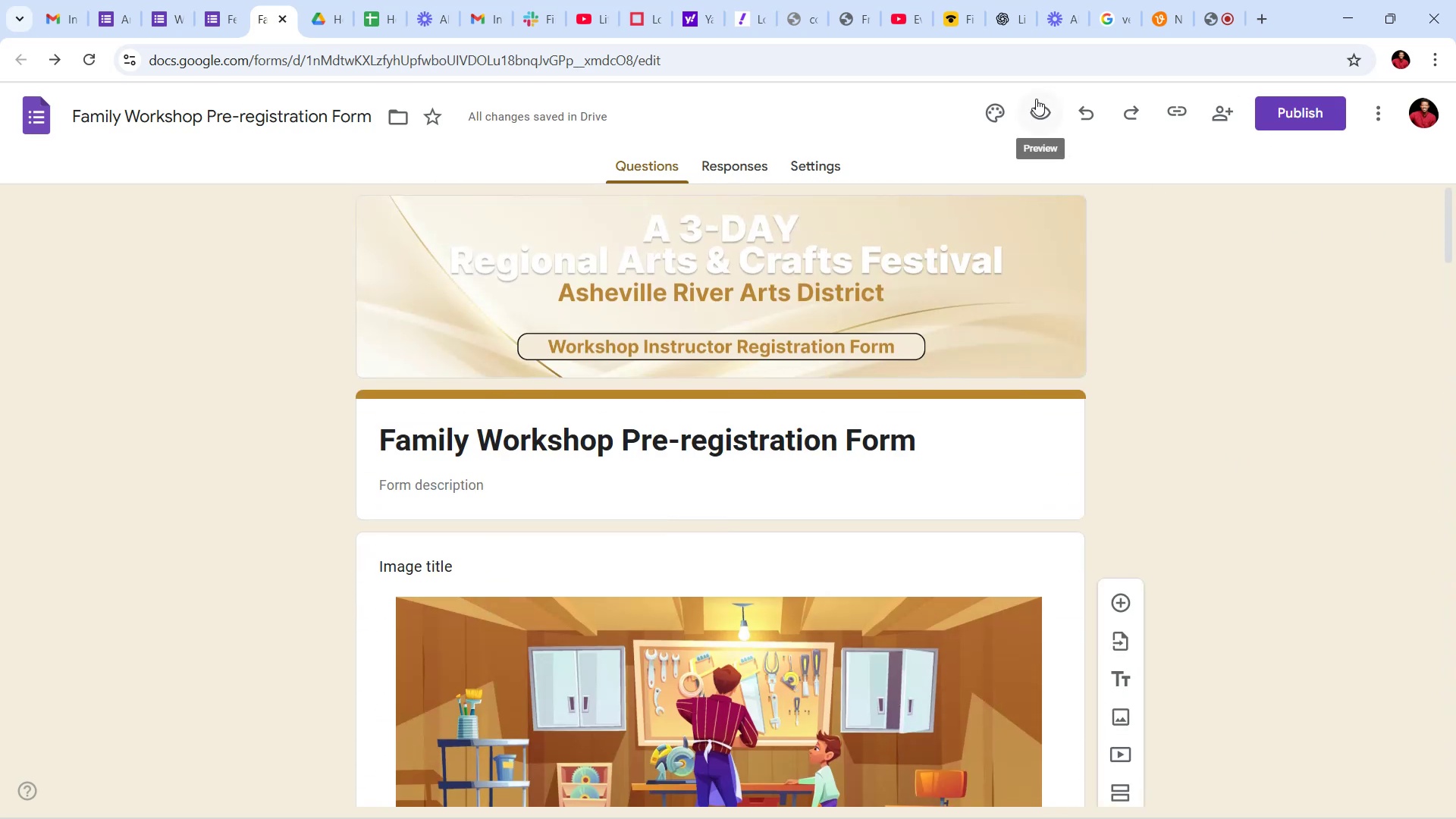 
left_click([1031, 111])
 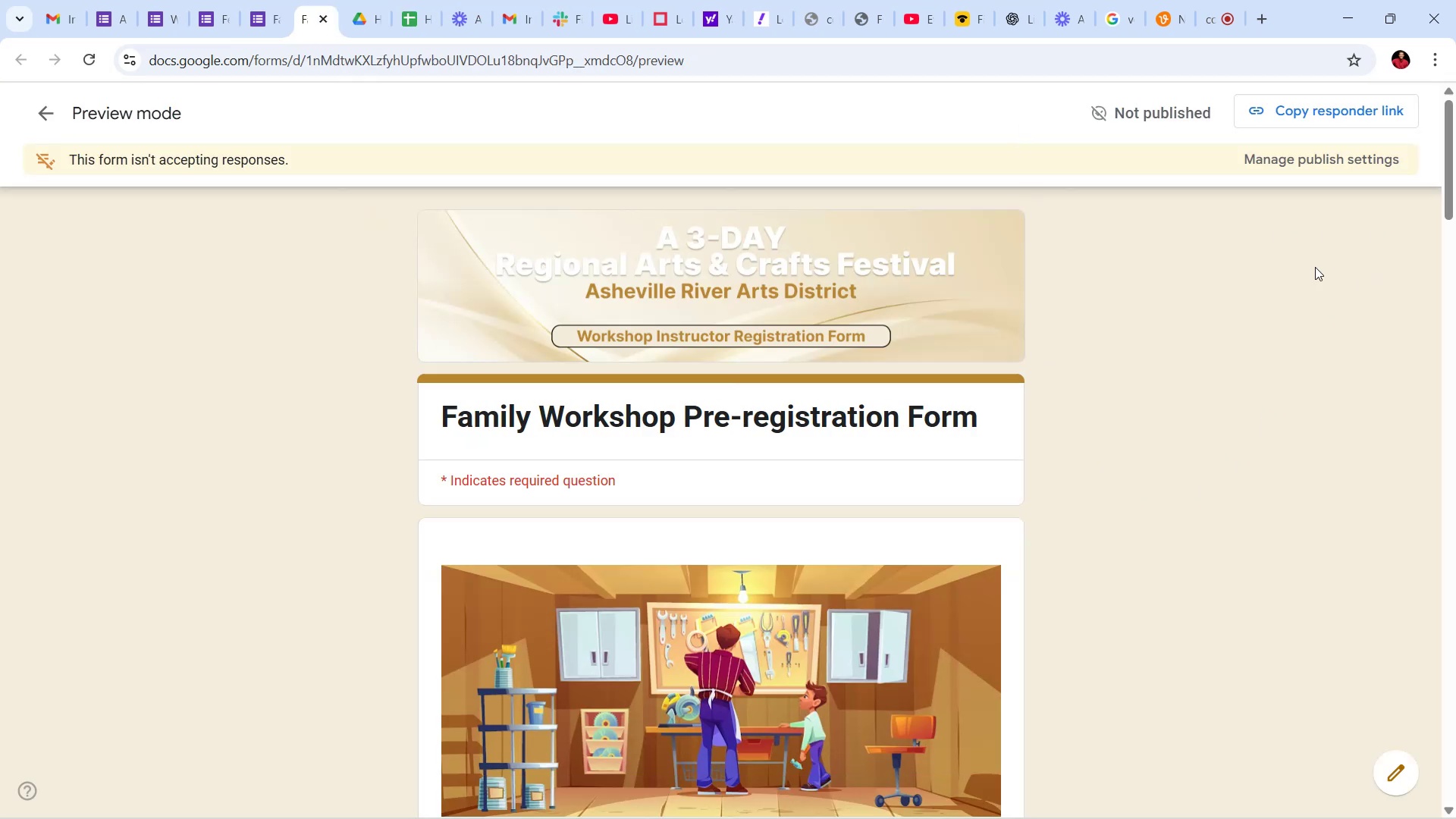 
wait(8.18)
 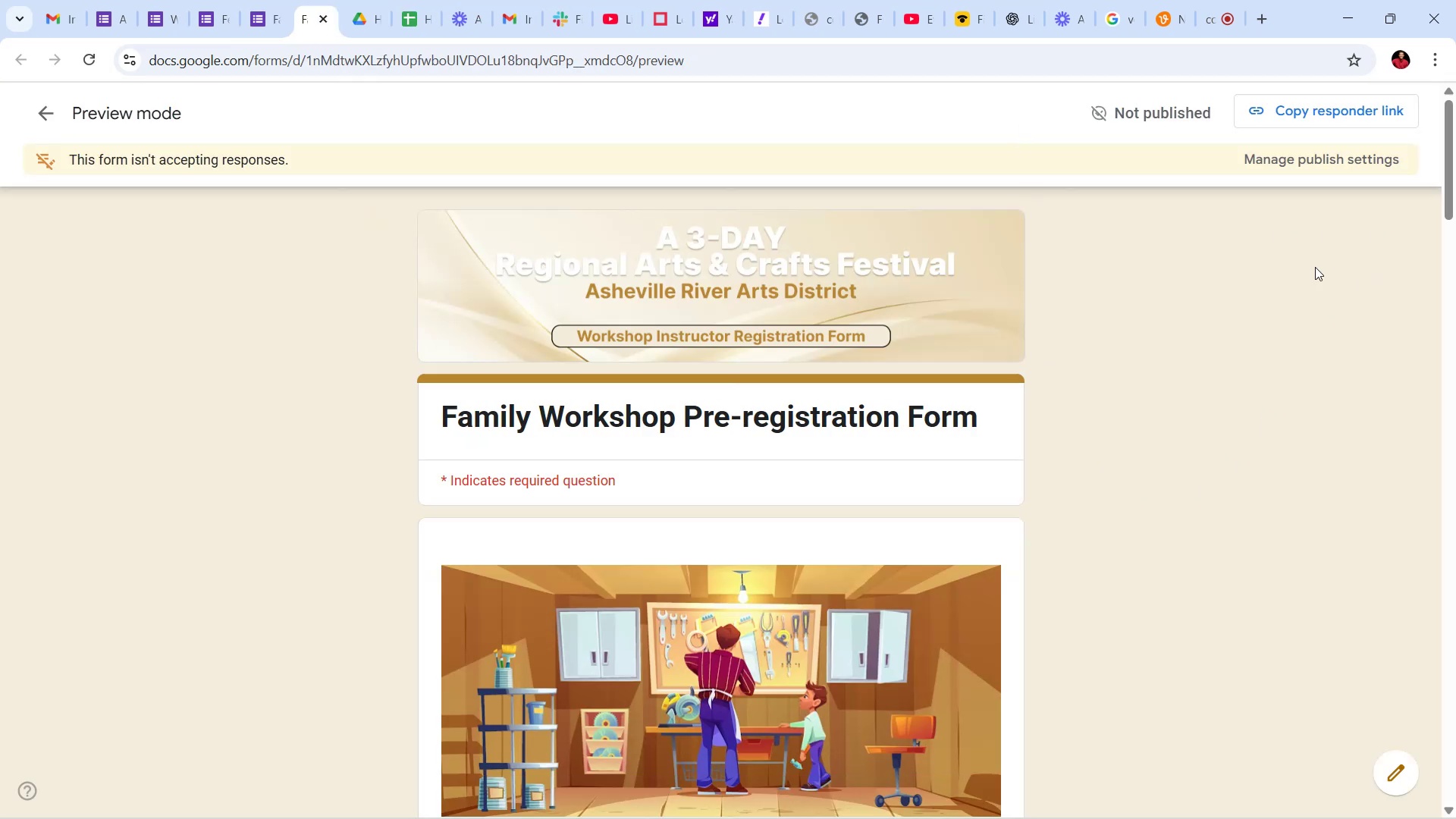 
left_click_drag(start_coordinate=[1455, 162], to_coordinate=[1454, 148])
 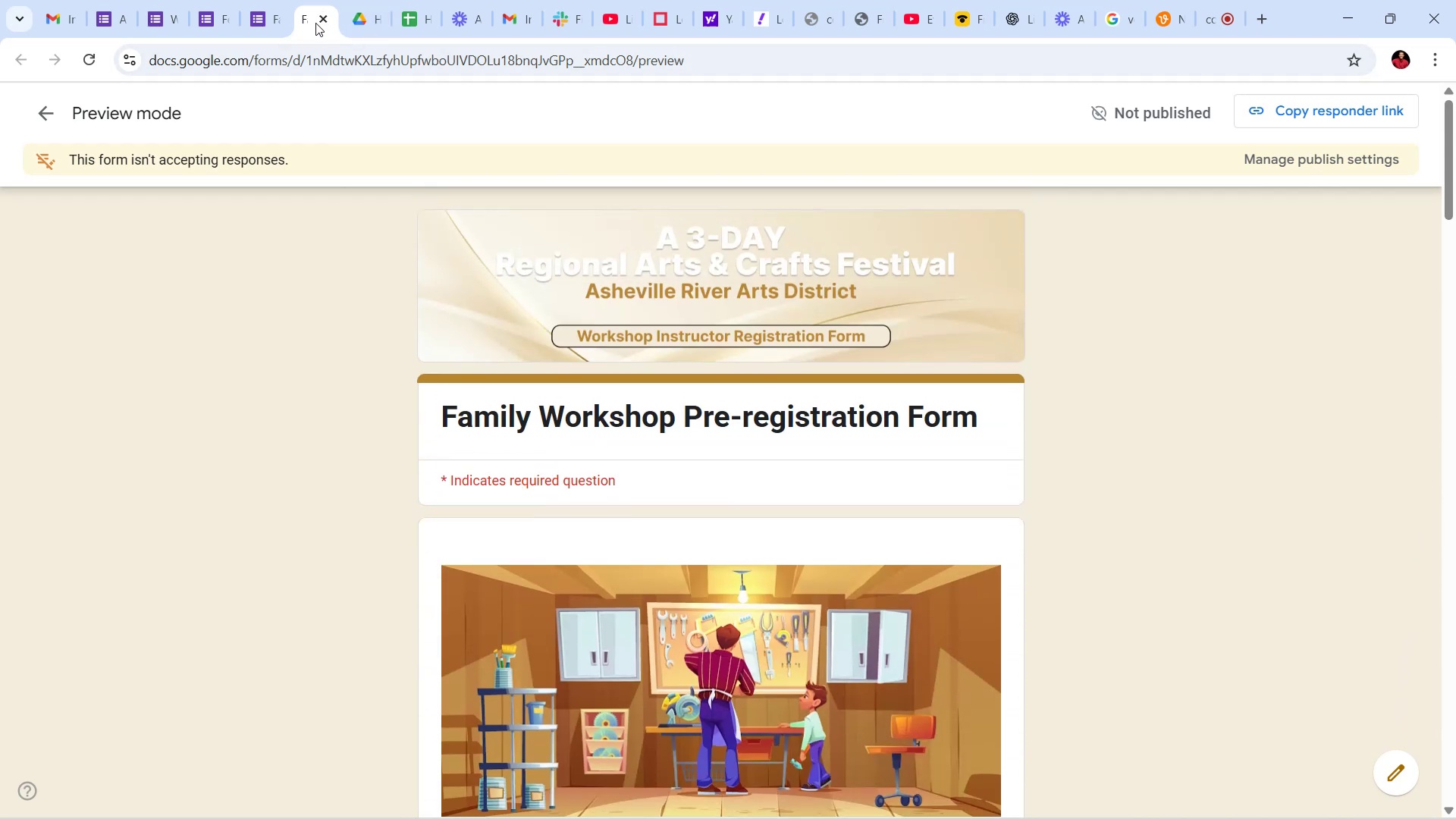 
left_click([318, 17])
 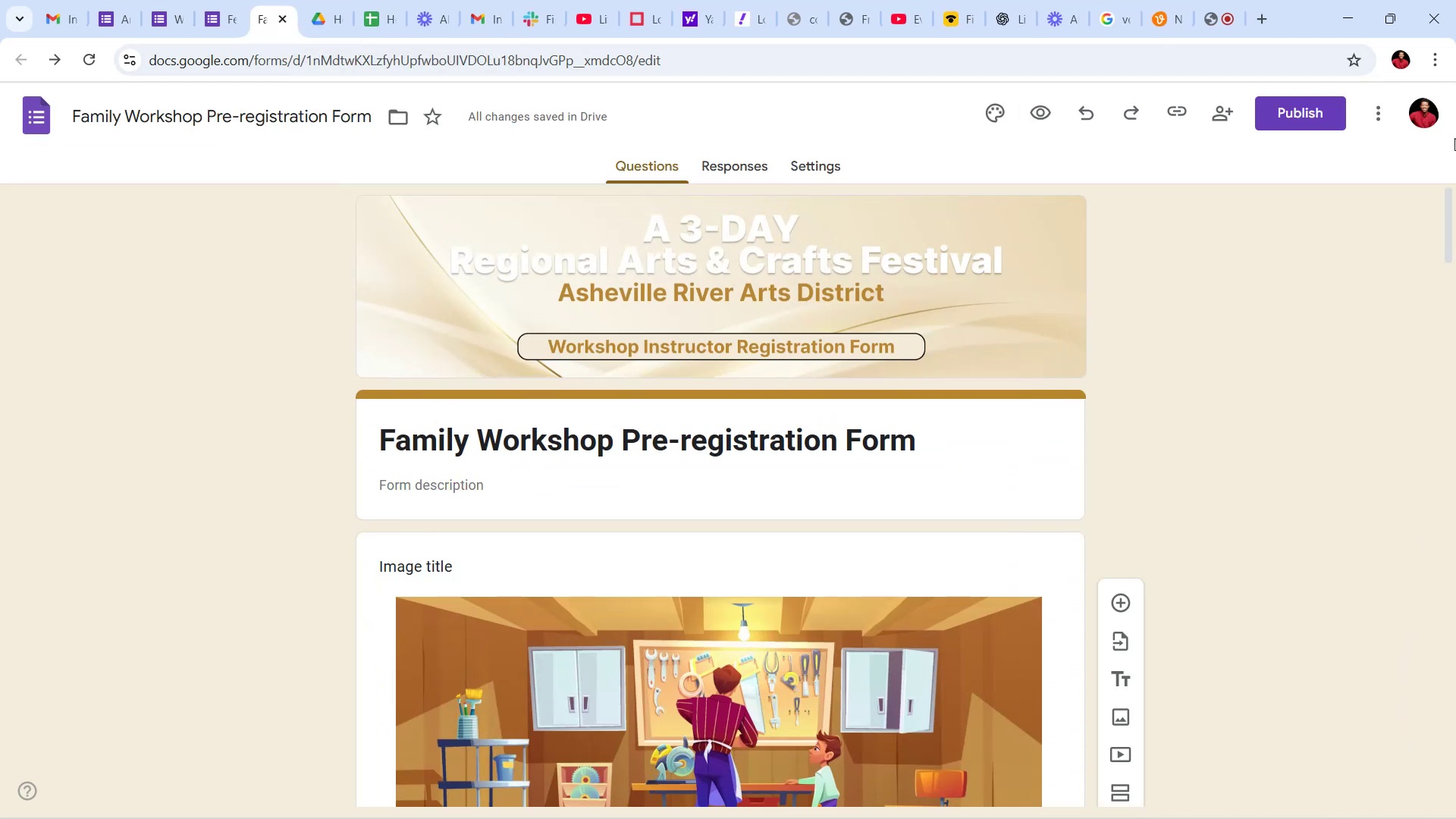 
left_click_drag(start_coordinate=[1442, 206], to_coordinate=[1446, 369])
 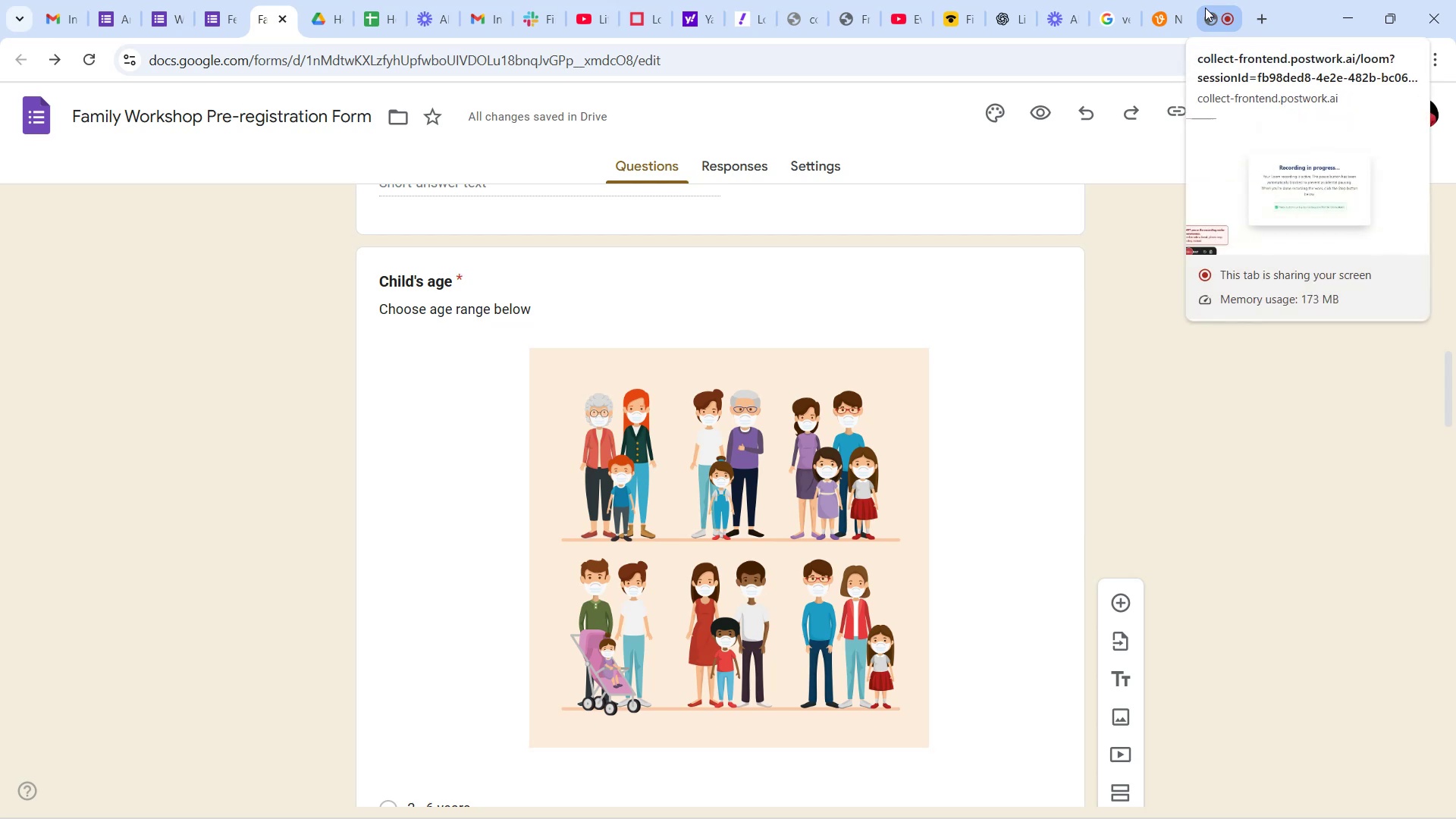 
left_click([1150, 0])
 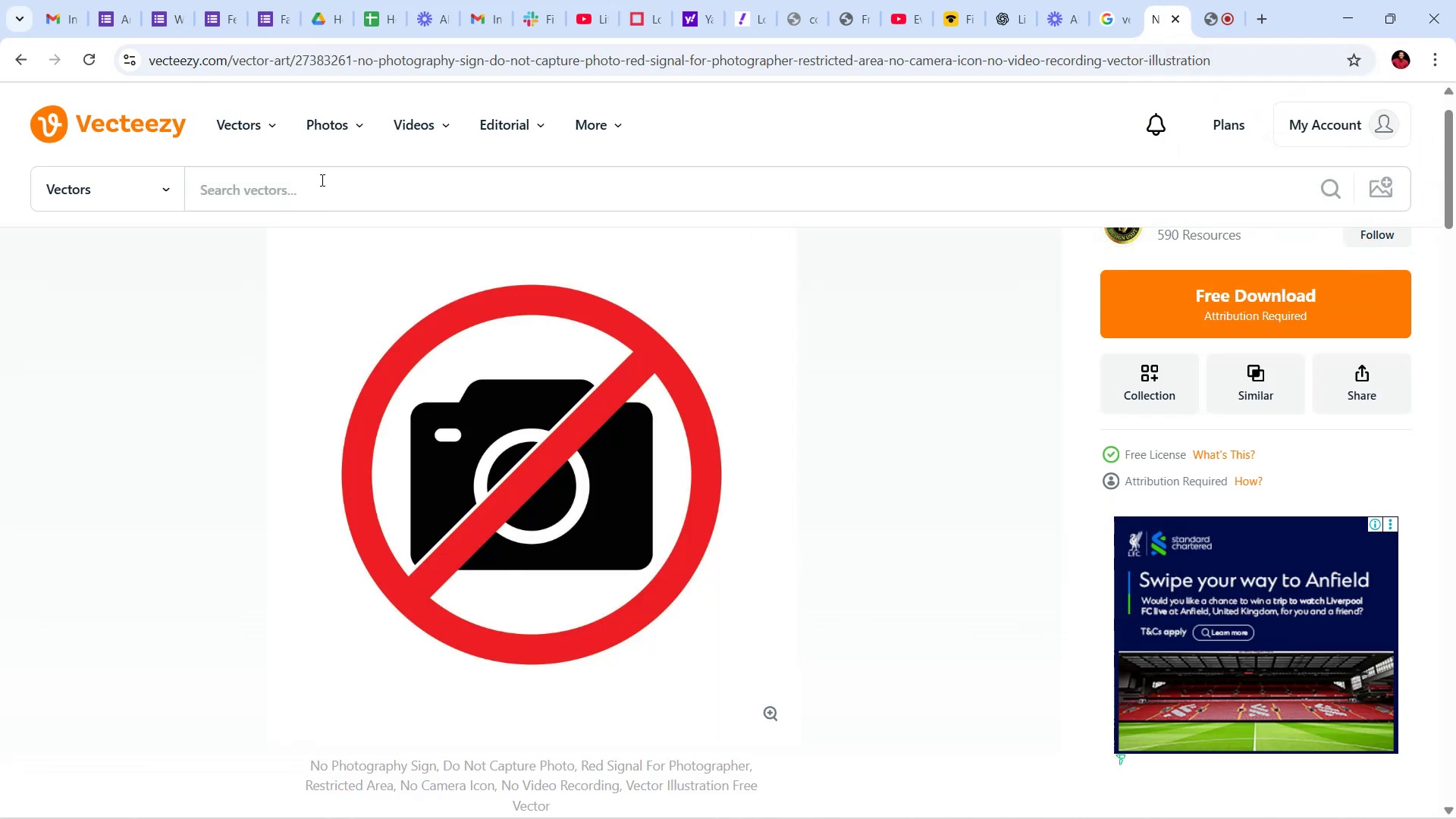 
left_click([321, 177])
 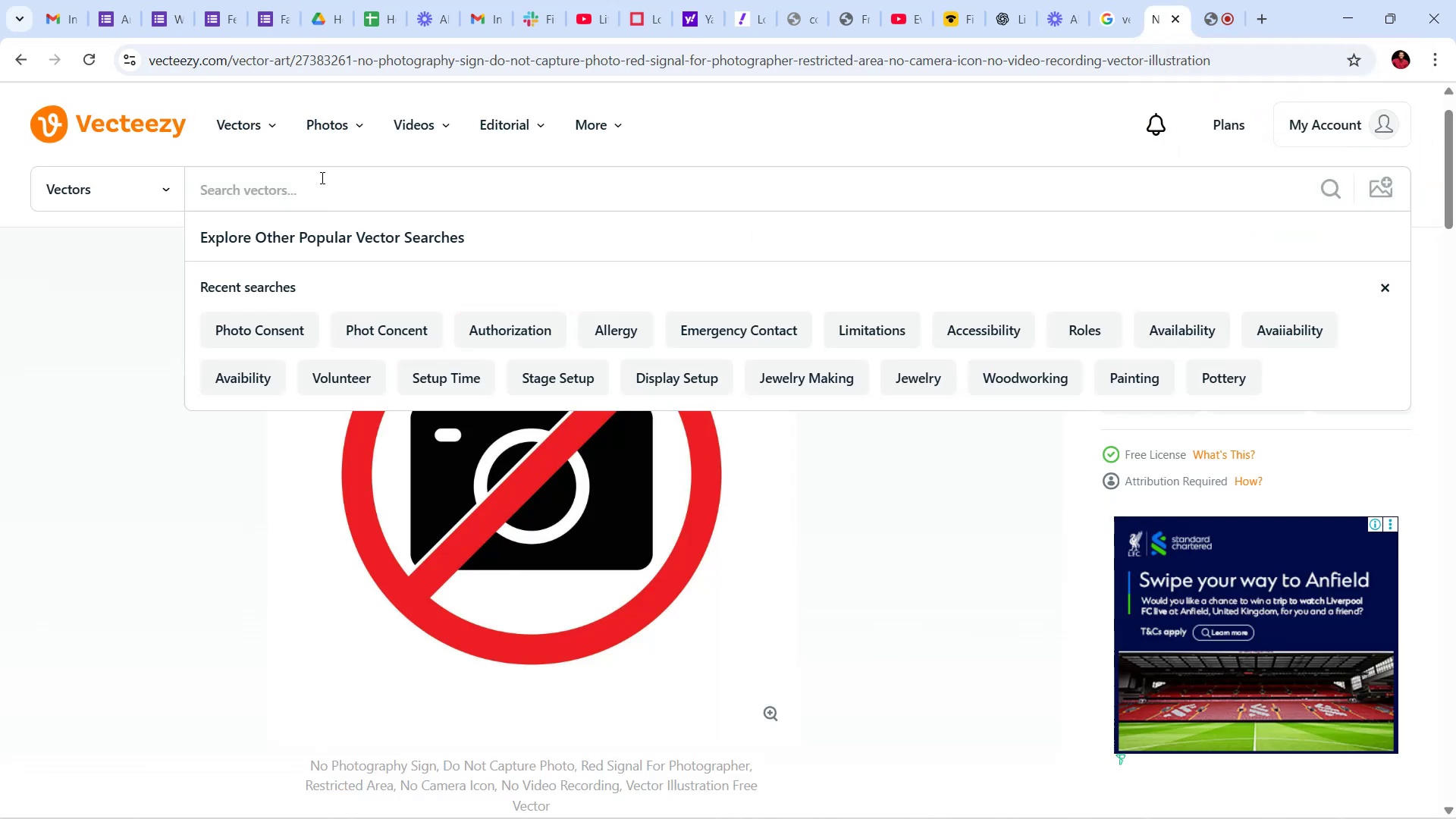 
type(child age)
 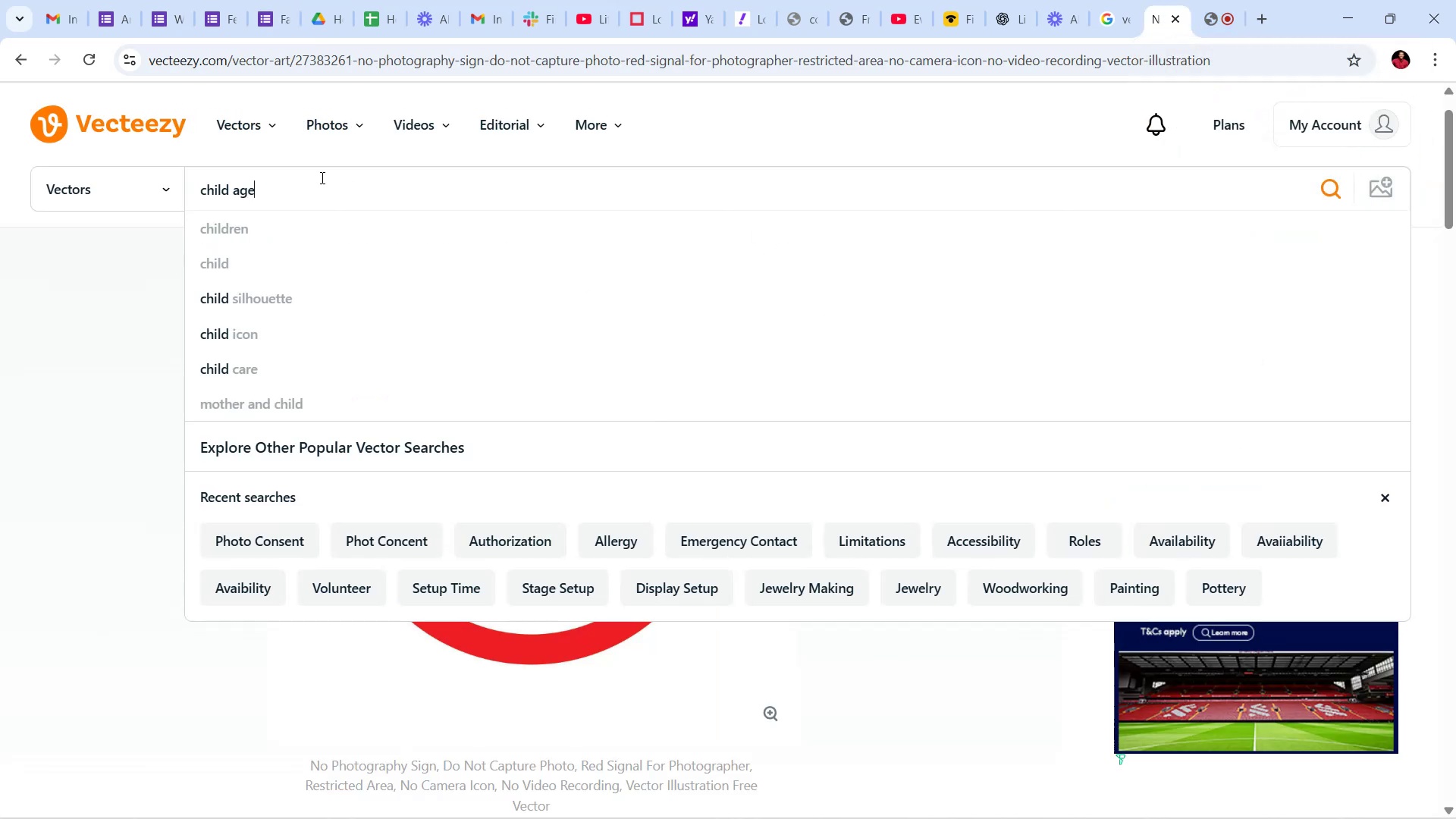 
key(Enter)
 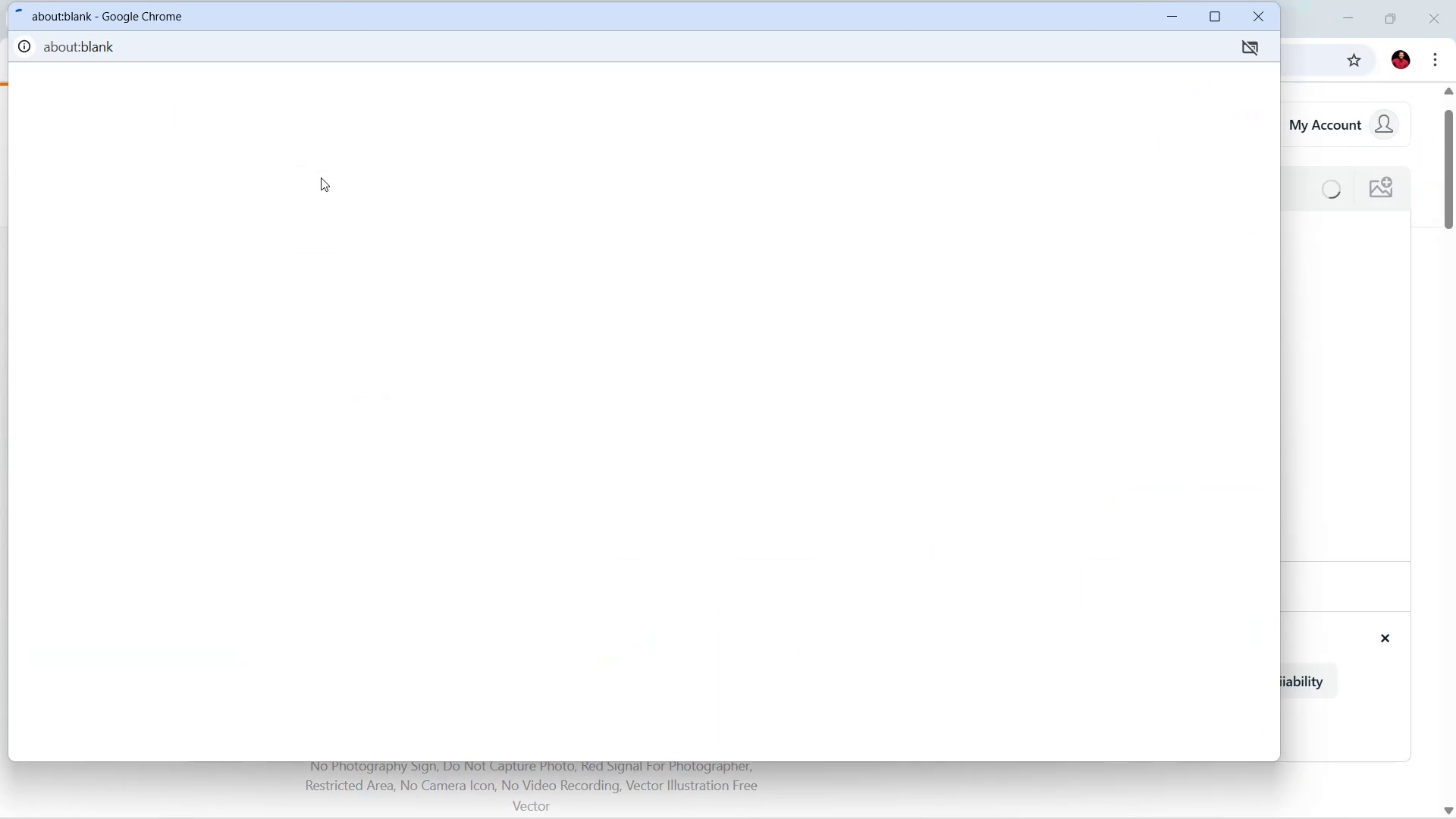 
wait(9.97)
 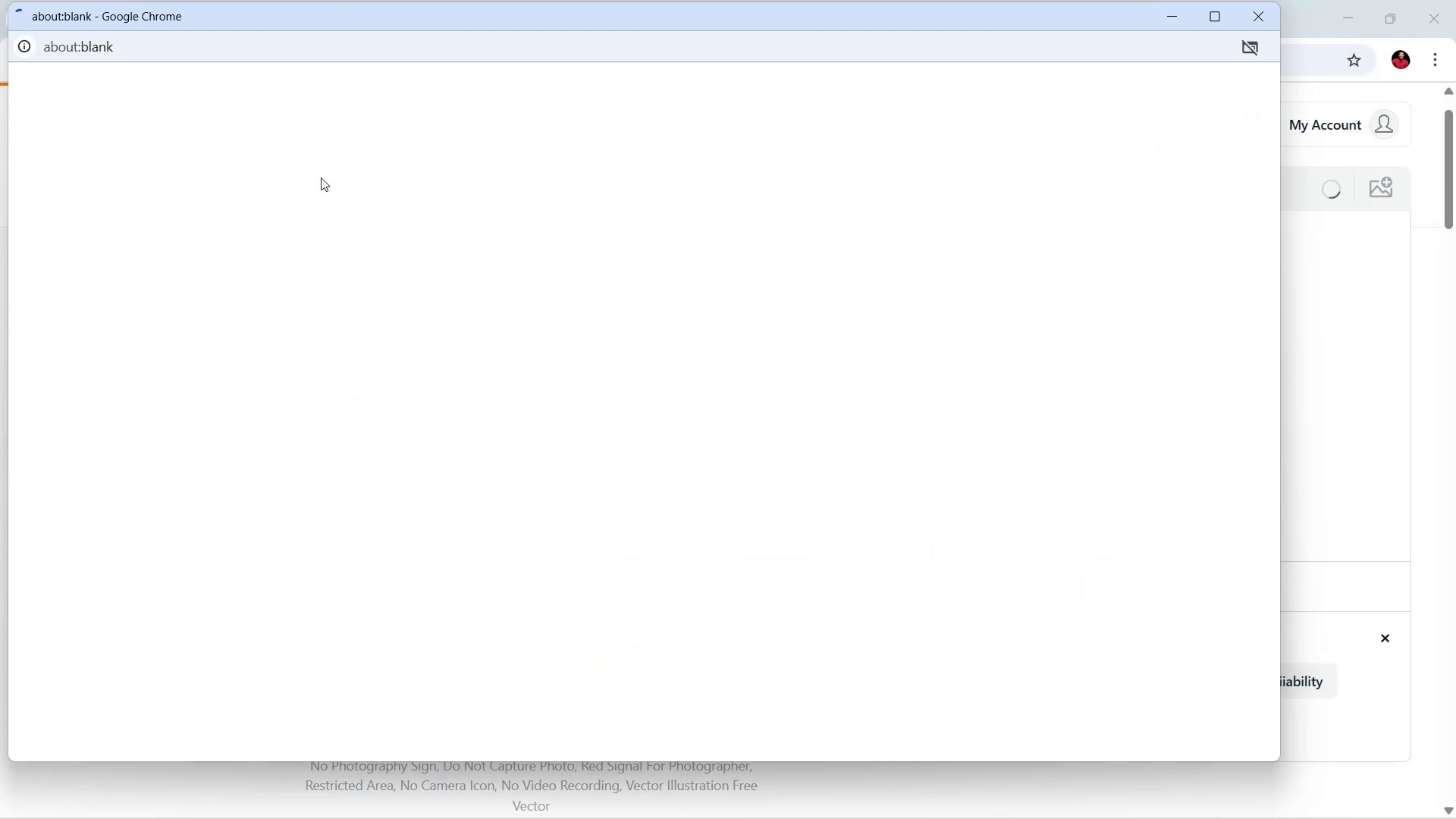 
left_click([1249, 9])
 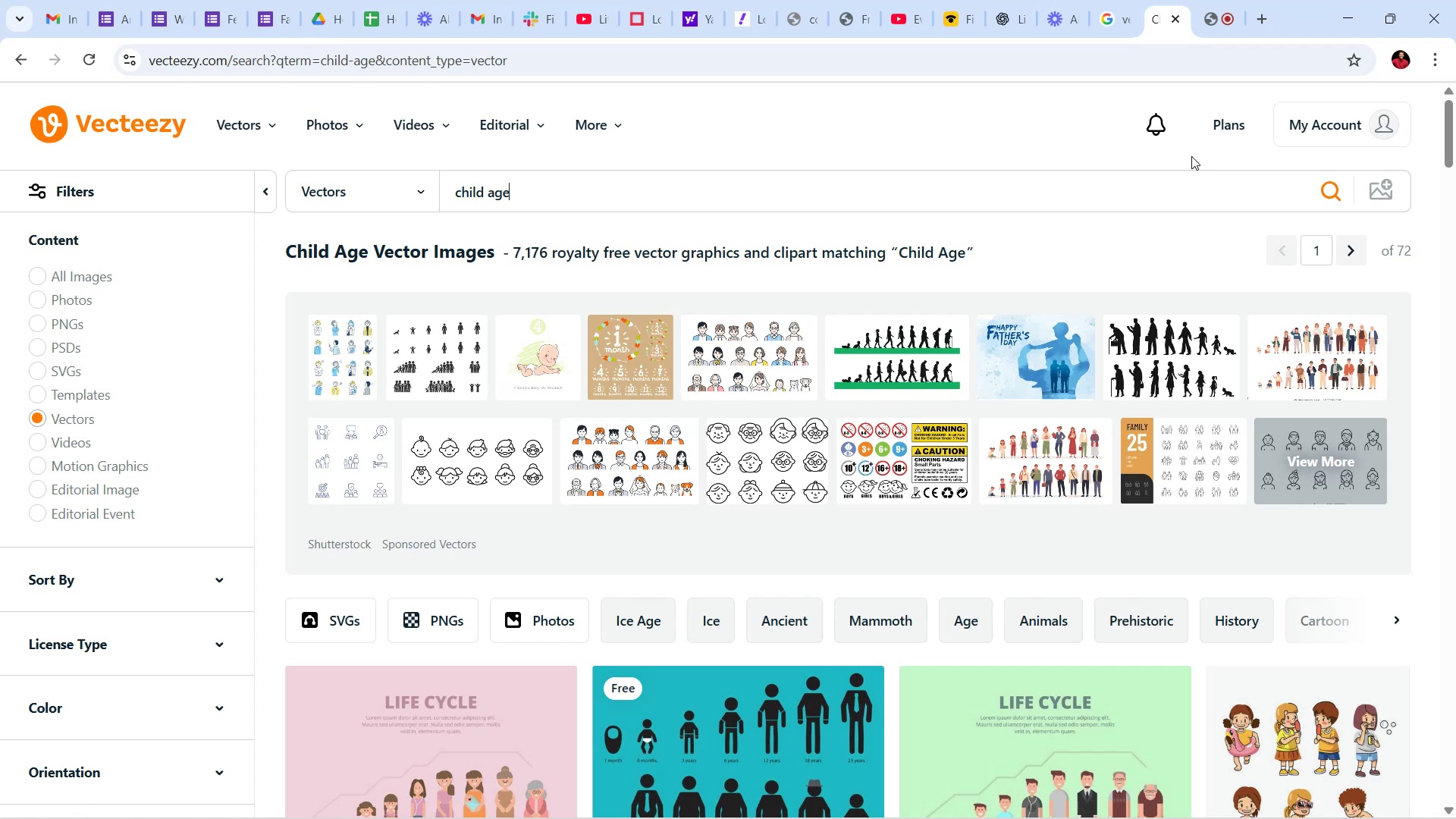 
wait(96.72)
 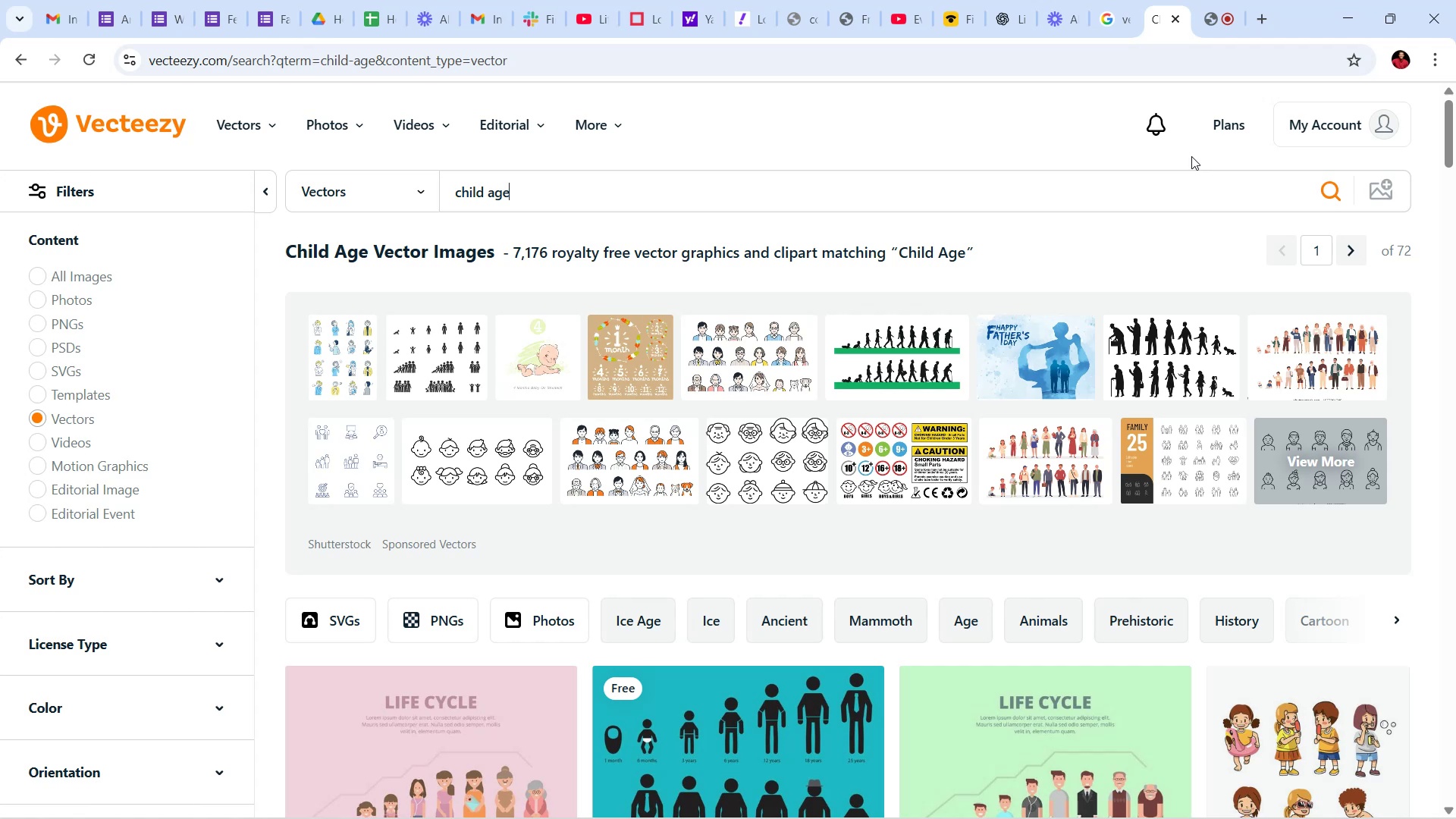 
scroll: coordinate [889, 489], scroll_direction: down, amount: 12.0
 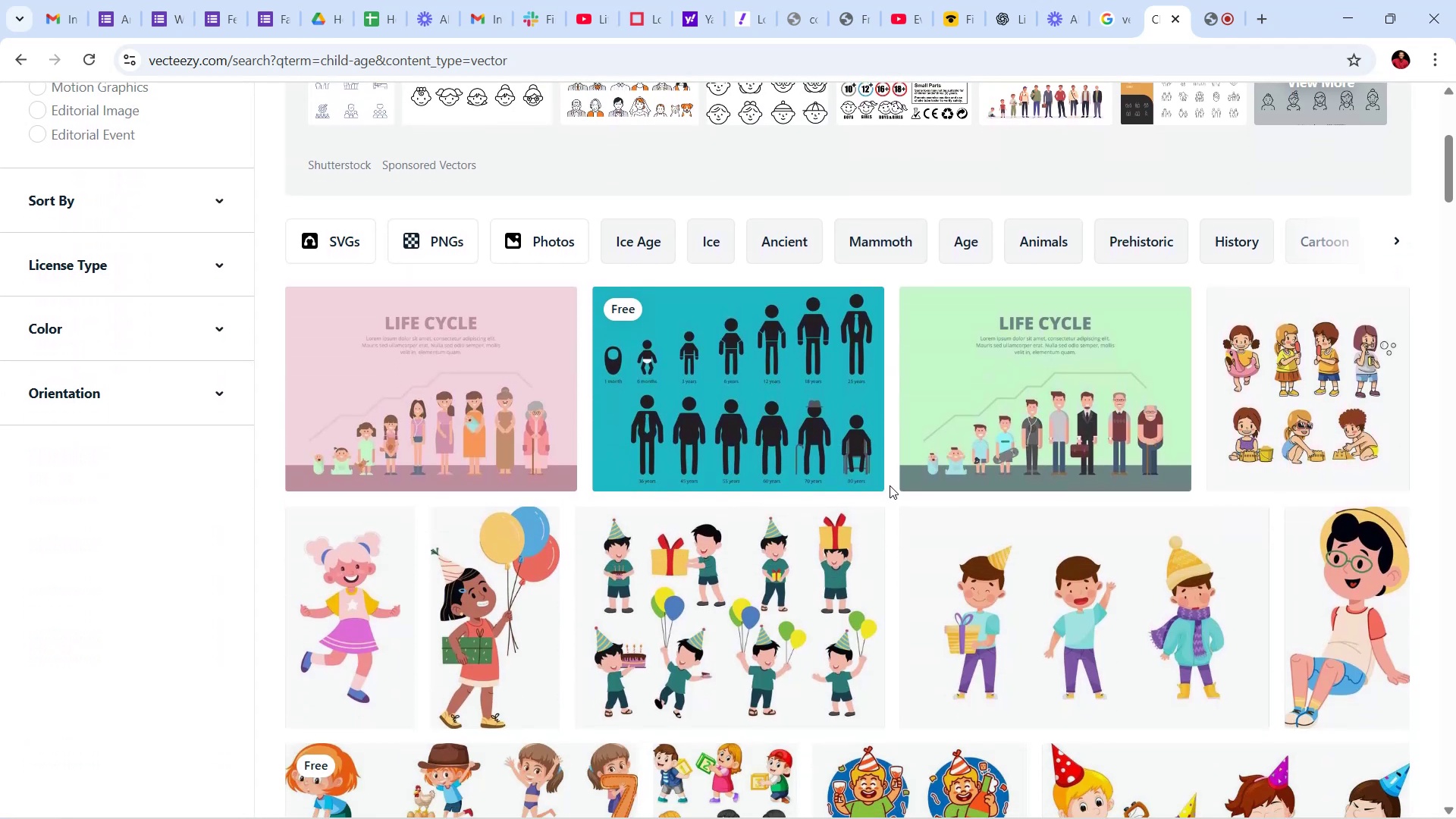 
wait(7.75)
 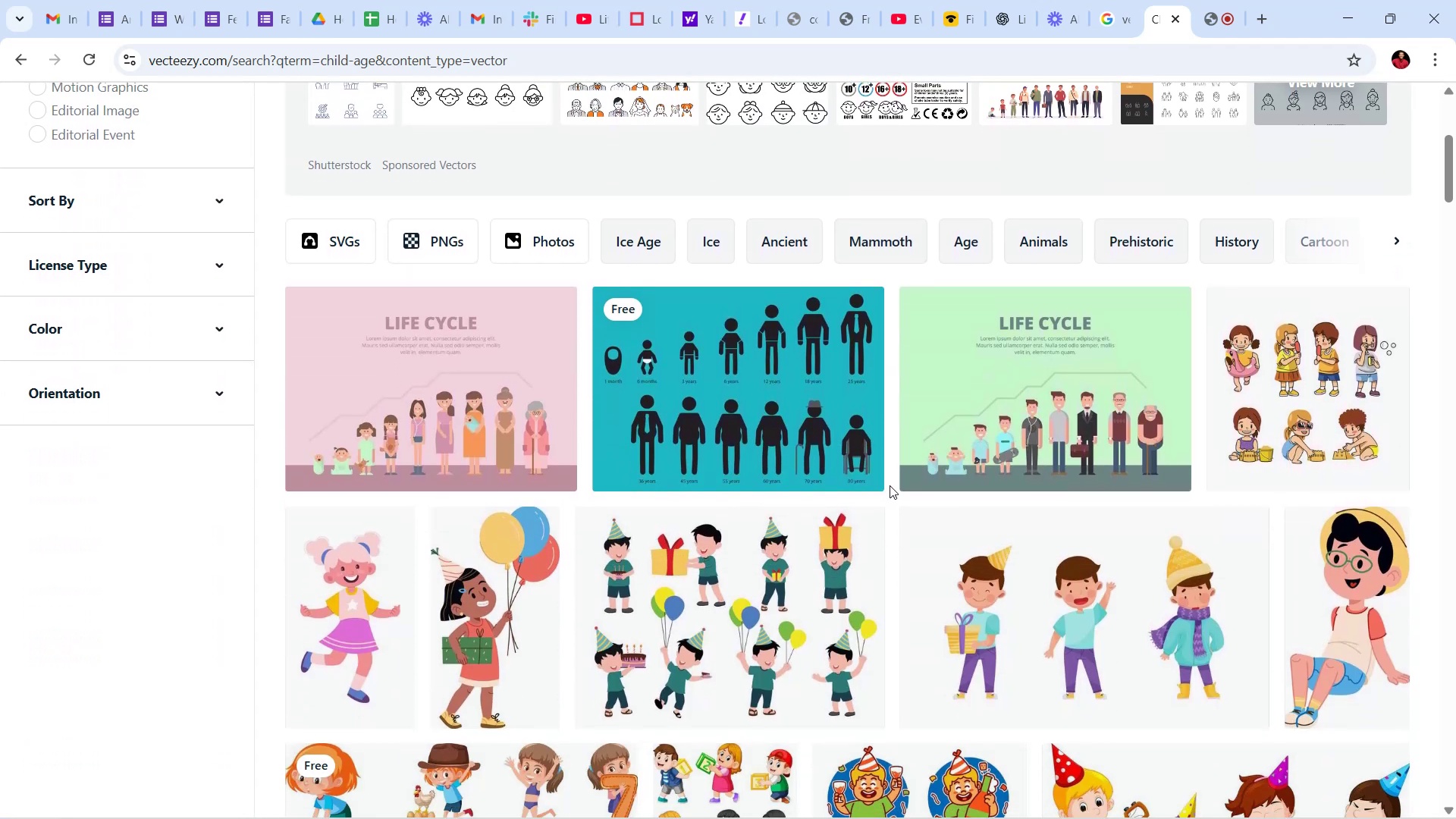 
mouse_move([730, 625])
 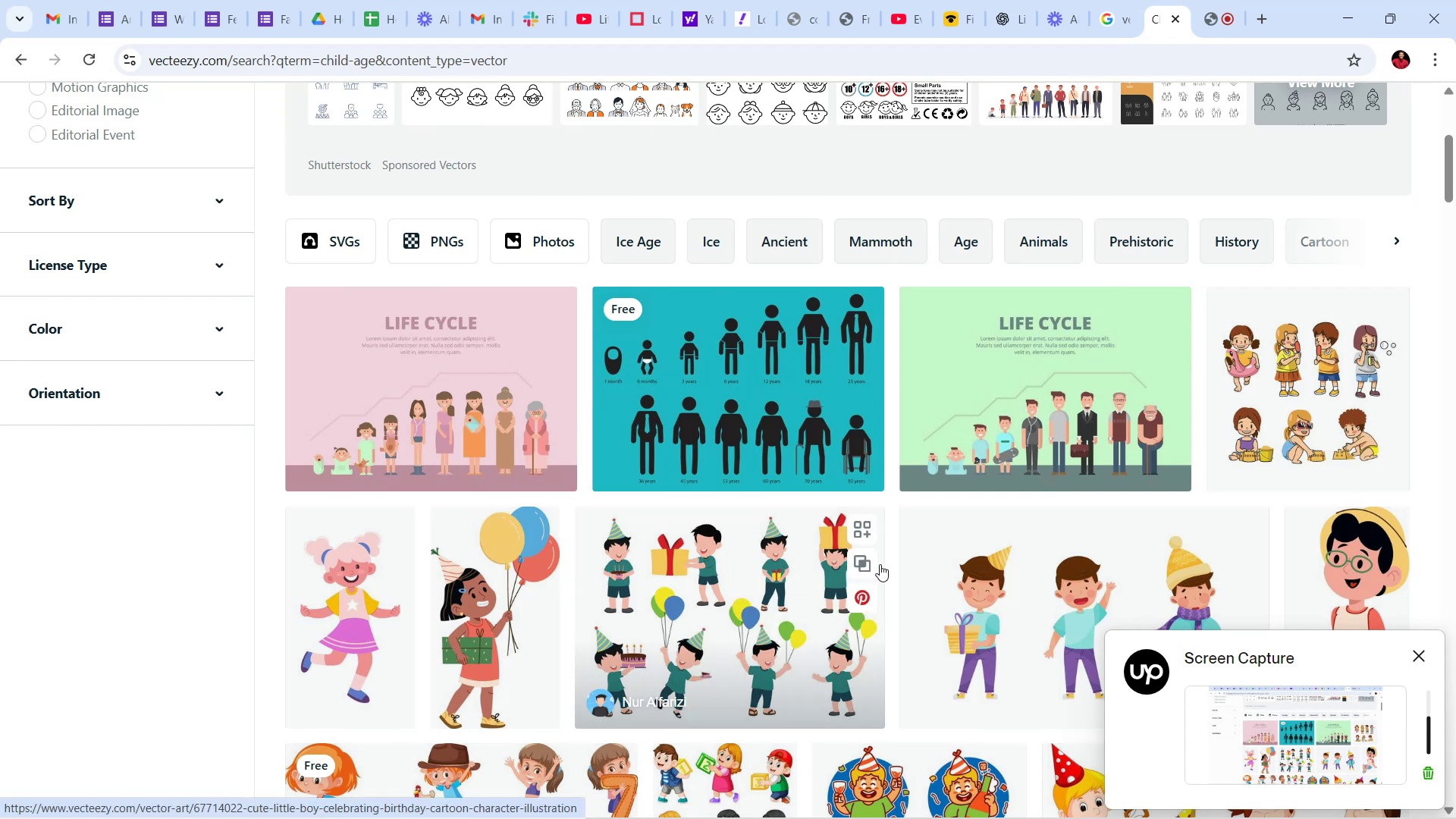 
scroll: coordinate [802, 608], scroll_direction: down, amount: 18.0
 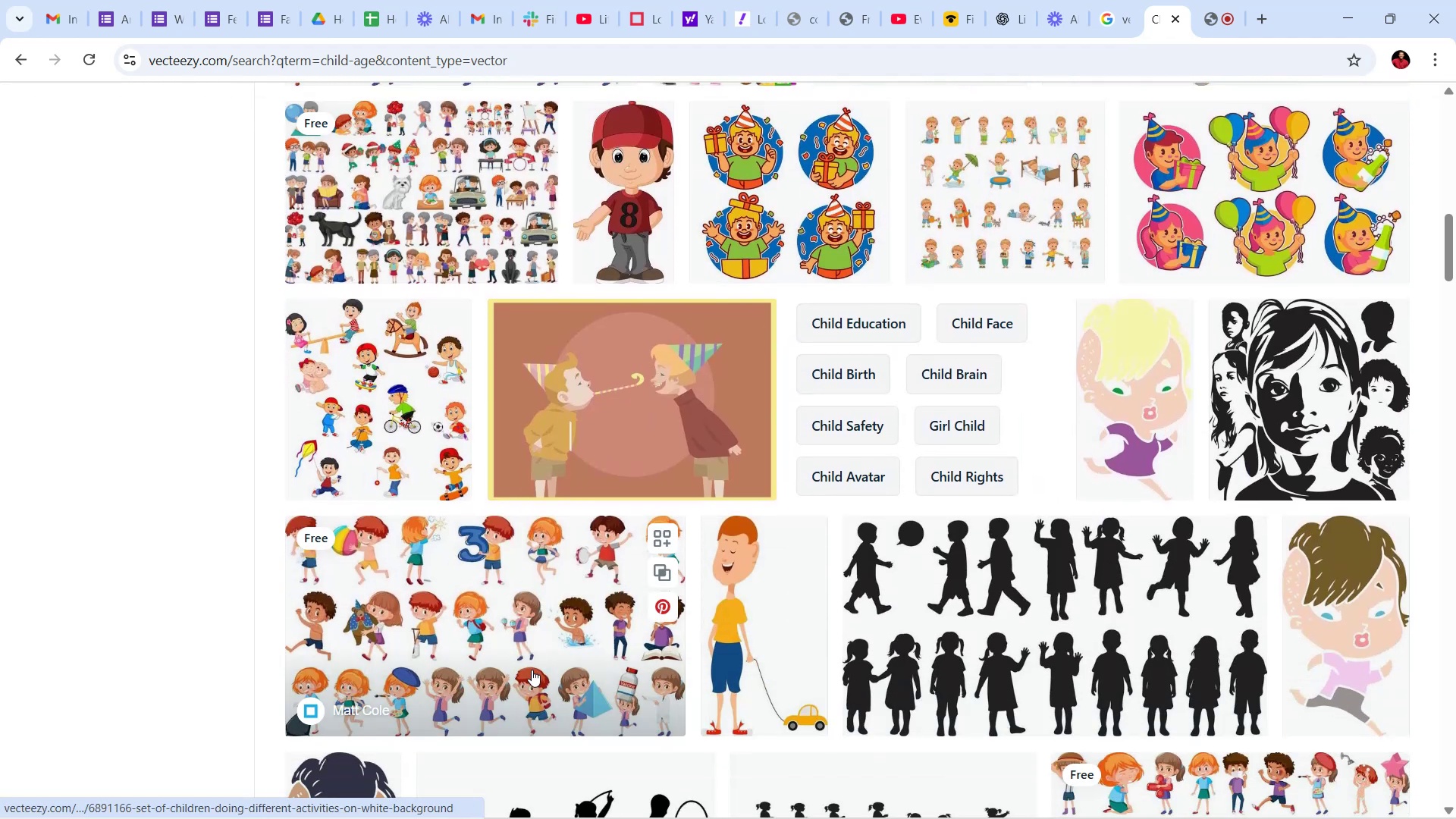 
wait(6.29)
 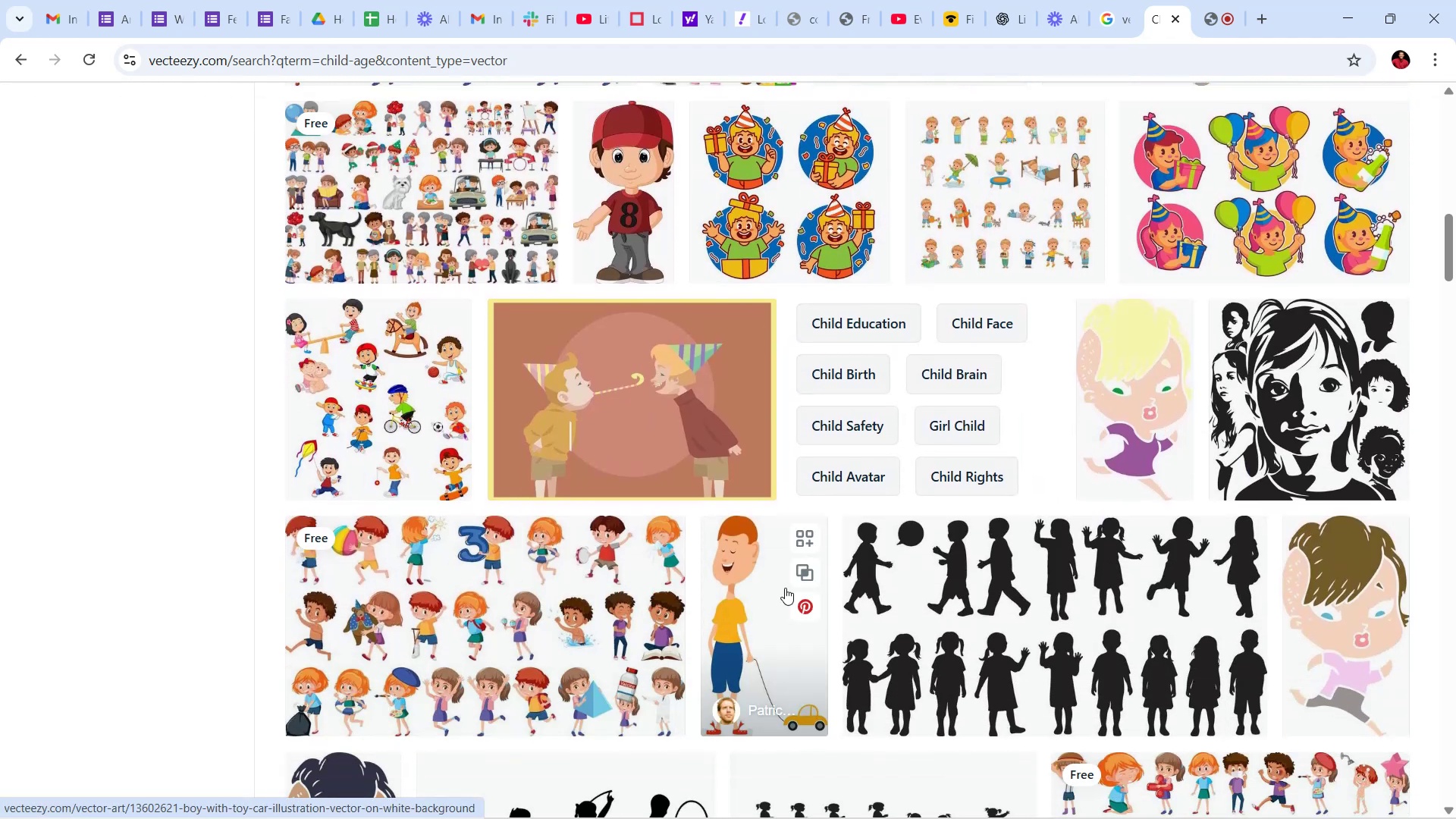 
scroll: coordinate [1455, 636], scroll_direction: down, amount: 34.0
 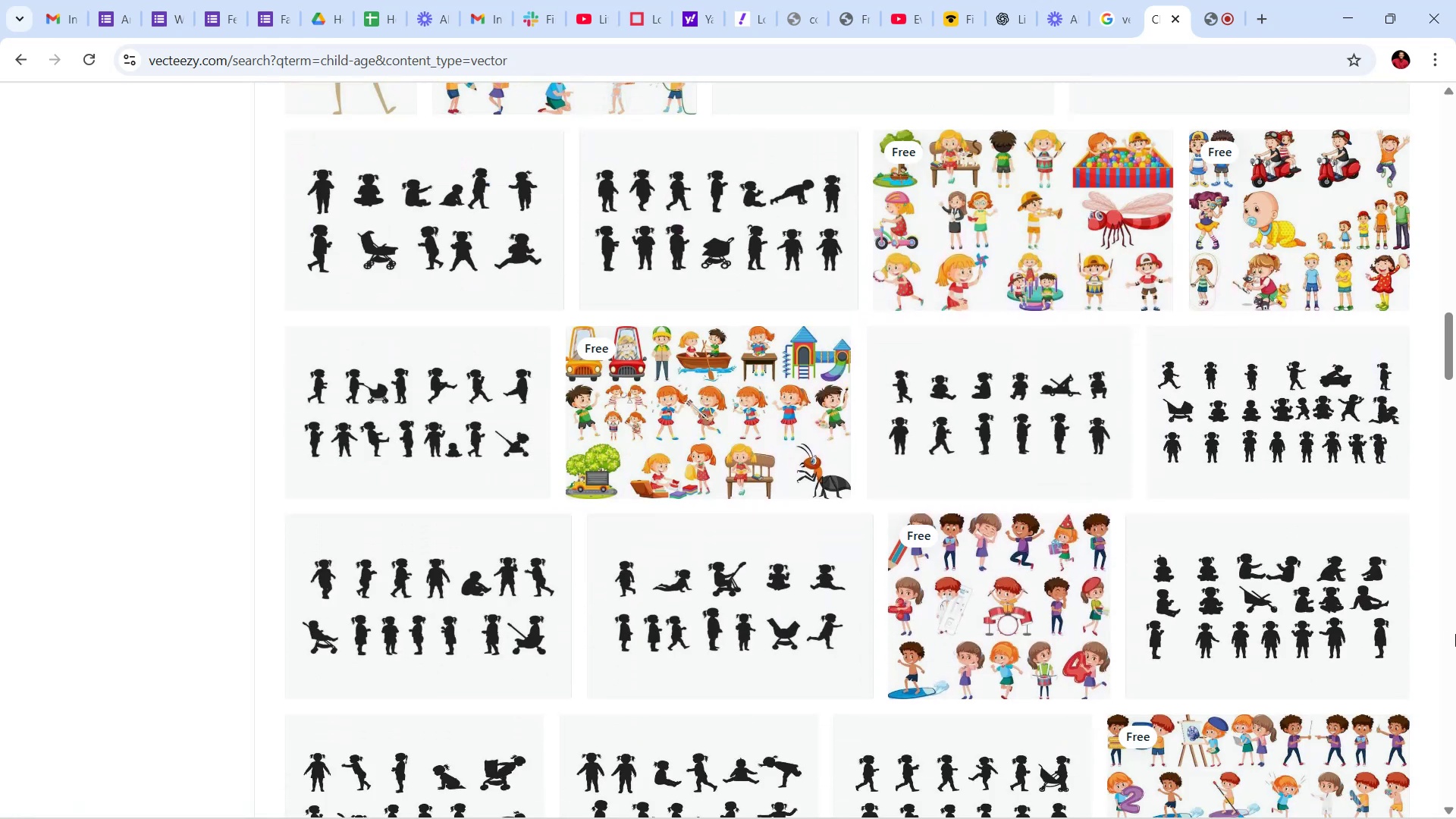 
scroll: coordinate [1454, 608], scroll_direction: down, amount: 19.0
 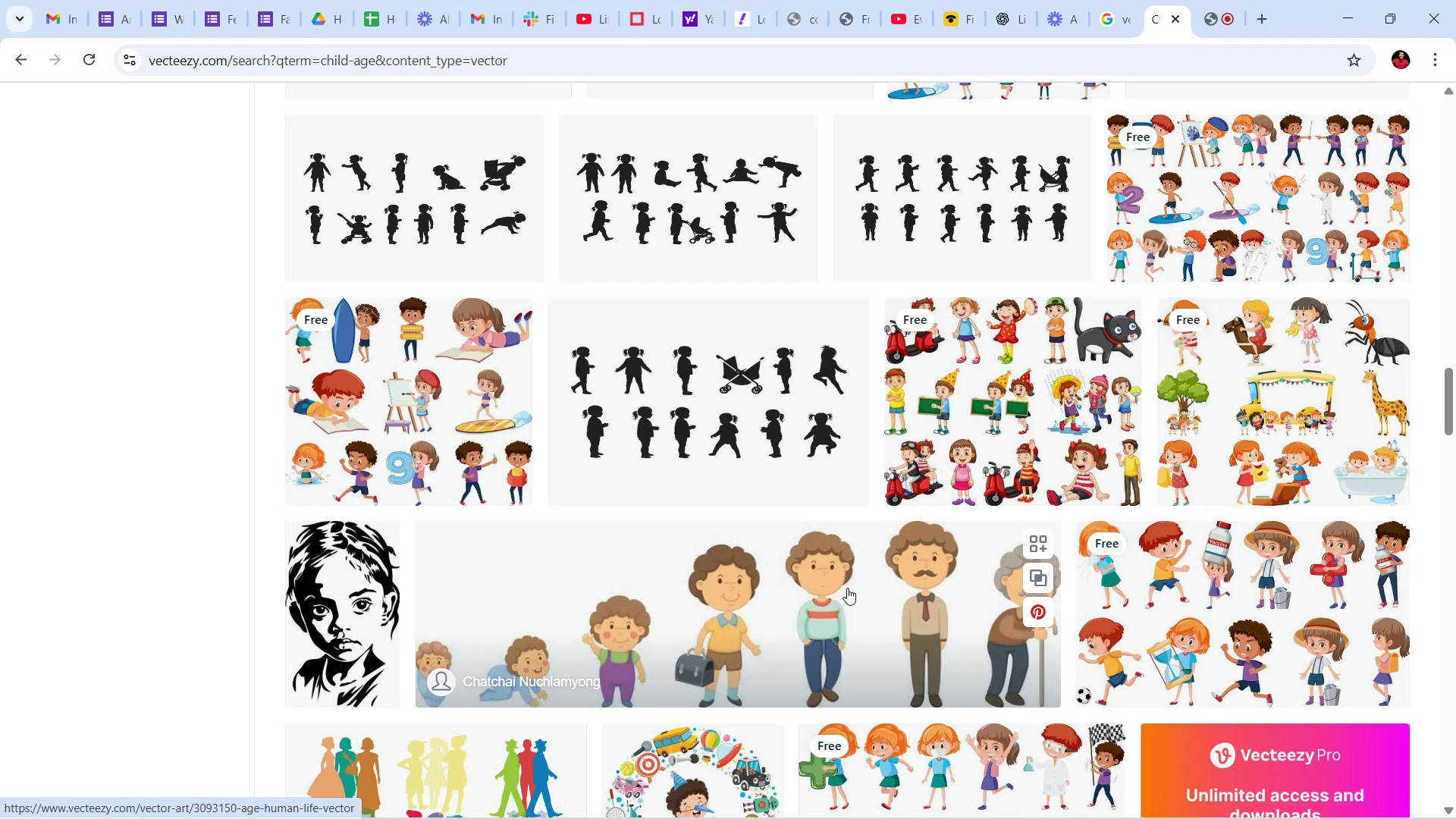 
wait(11.32)
 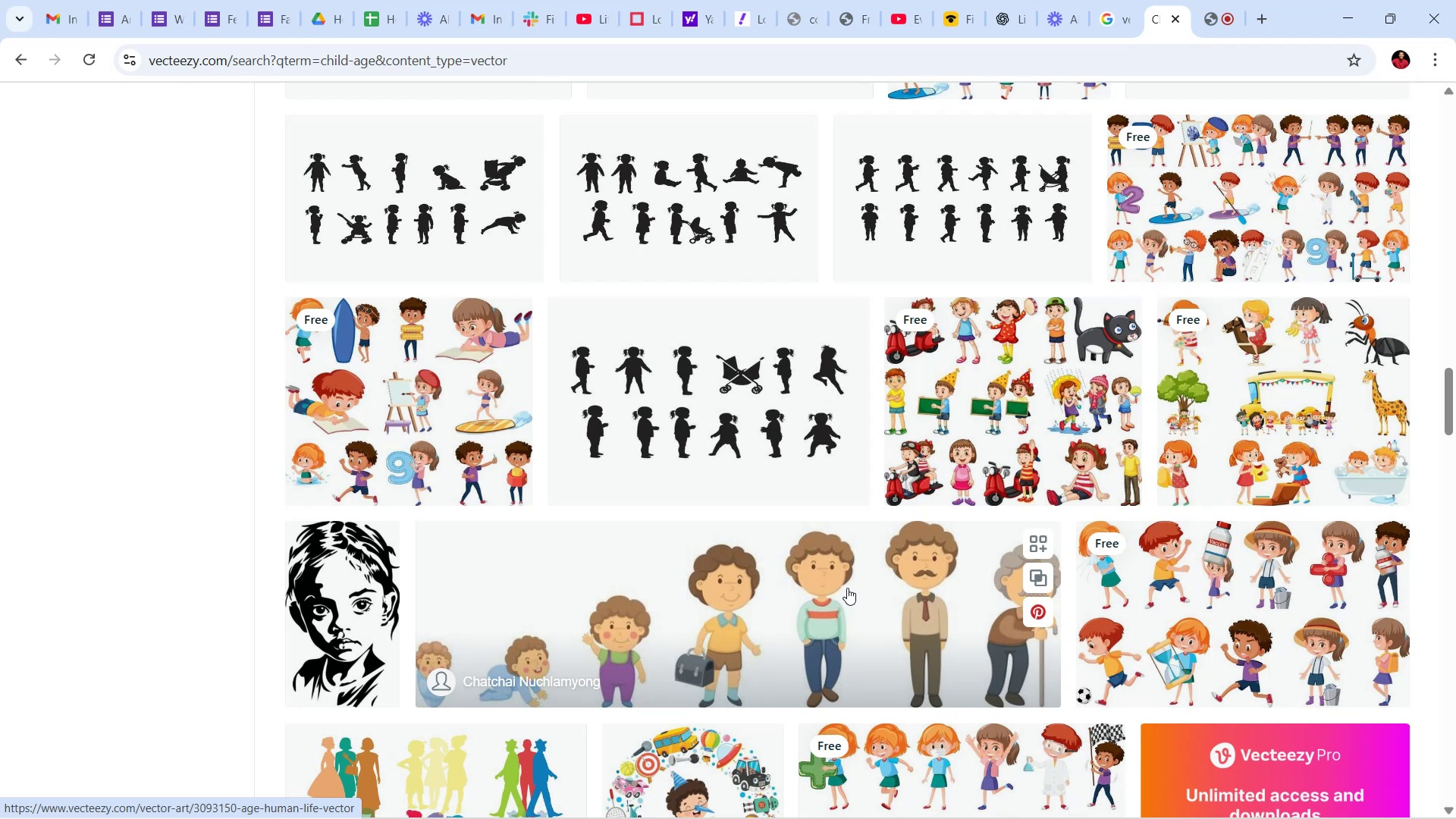 
mouse_move([1439, 620])
 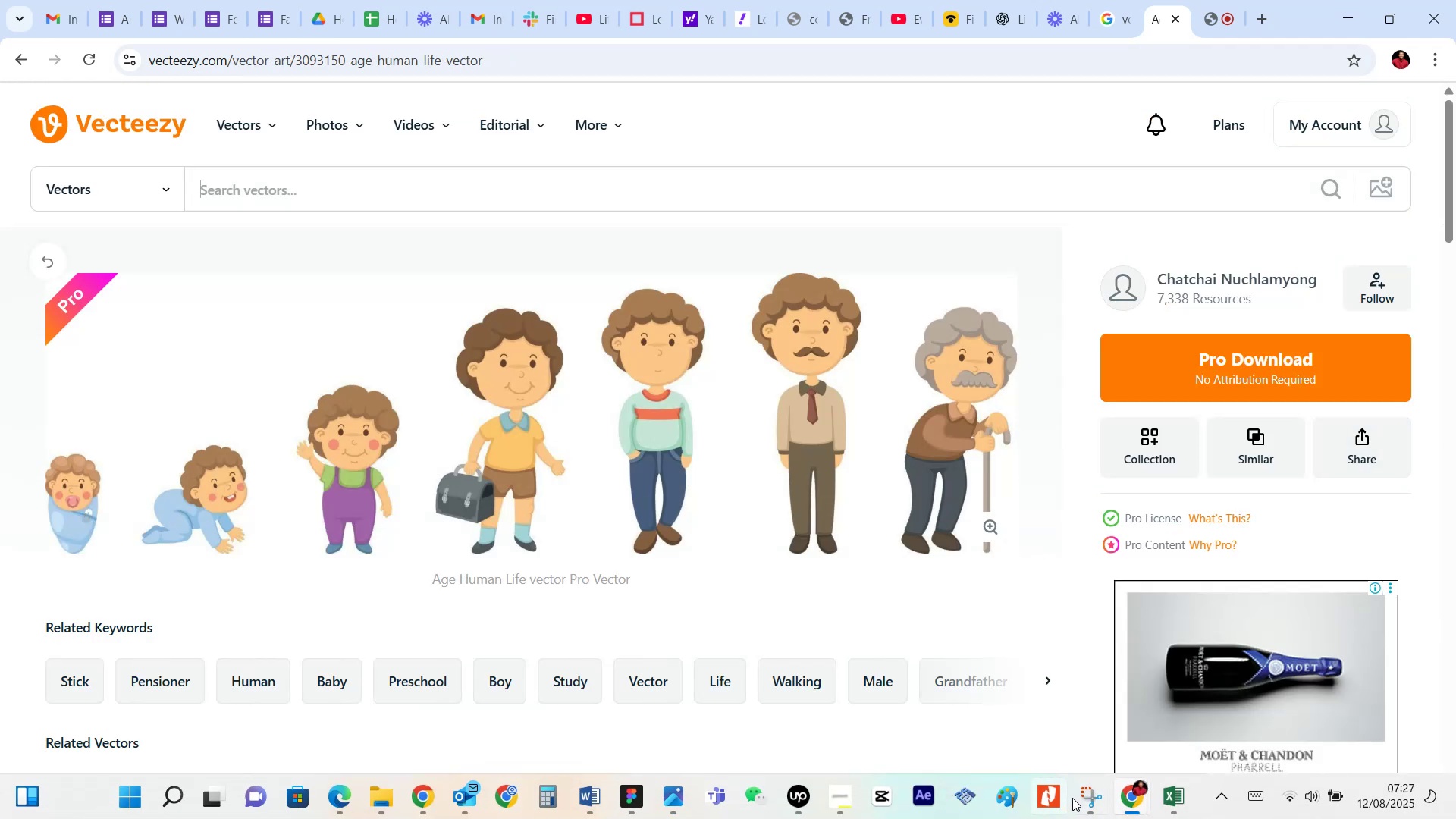 
left_click([1090, 800])
 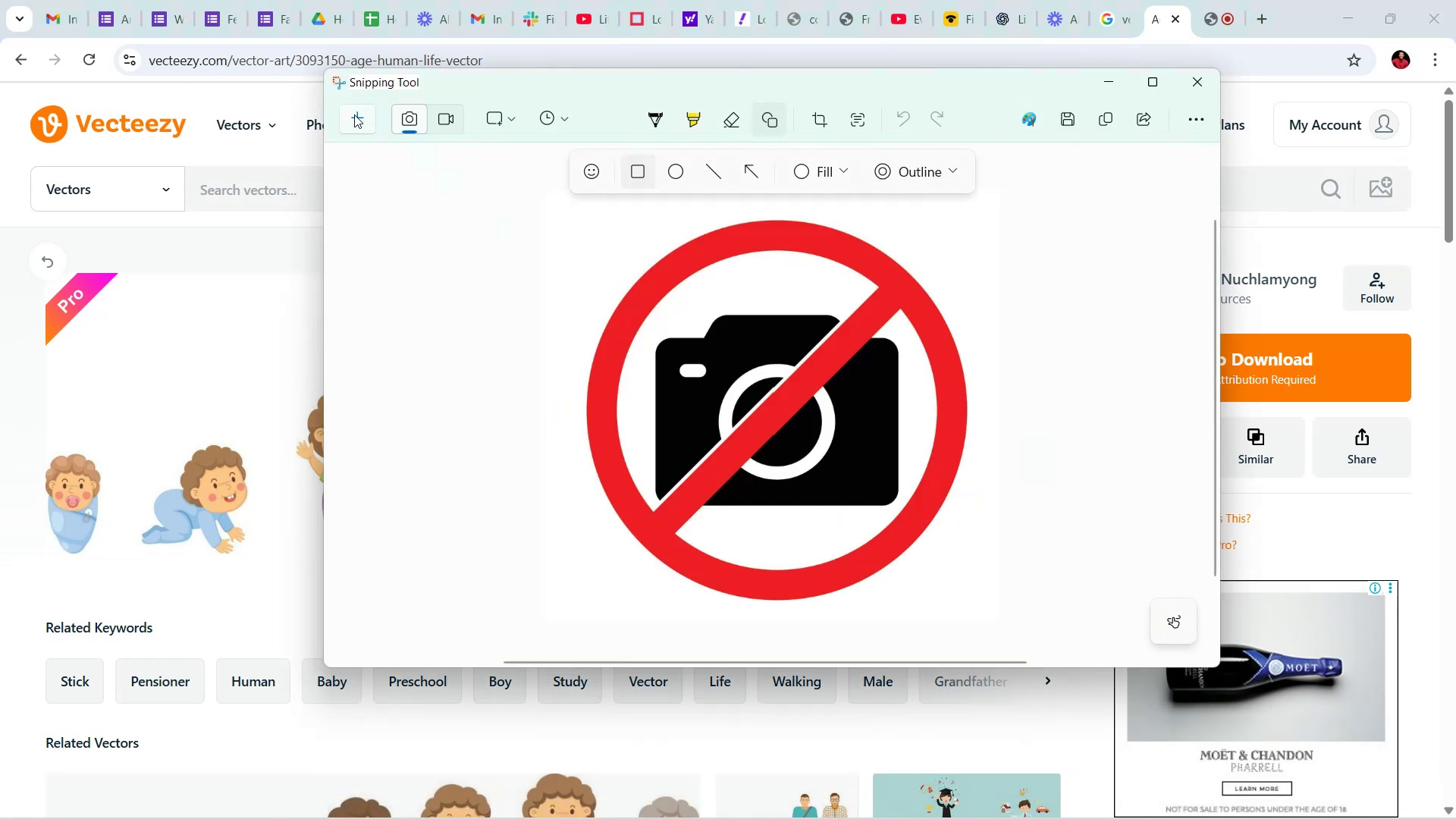 
left_click_drag(start_coordinate=[347, 111], to_coordinate=[344, 107])
 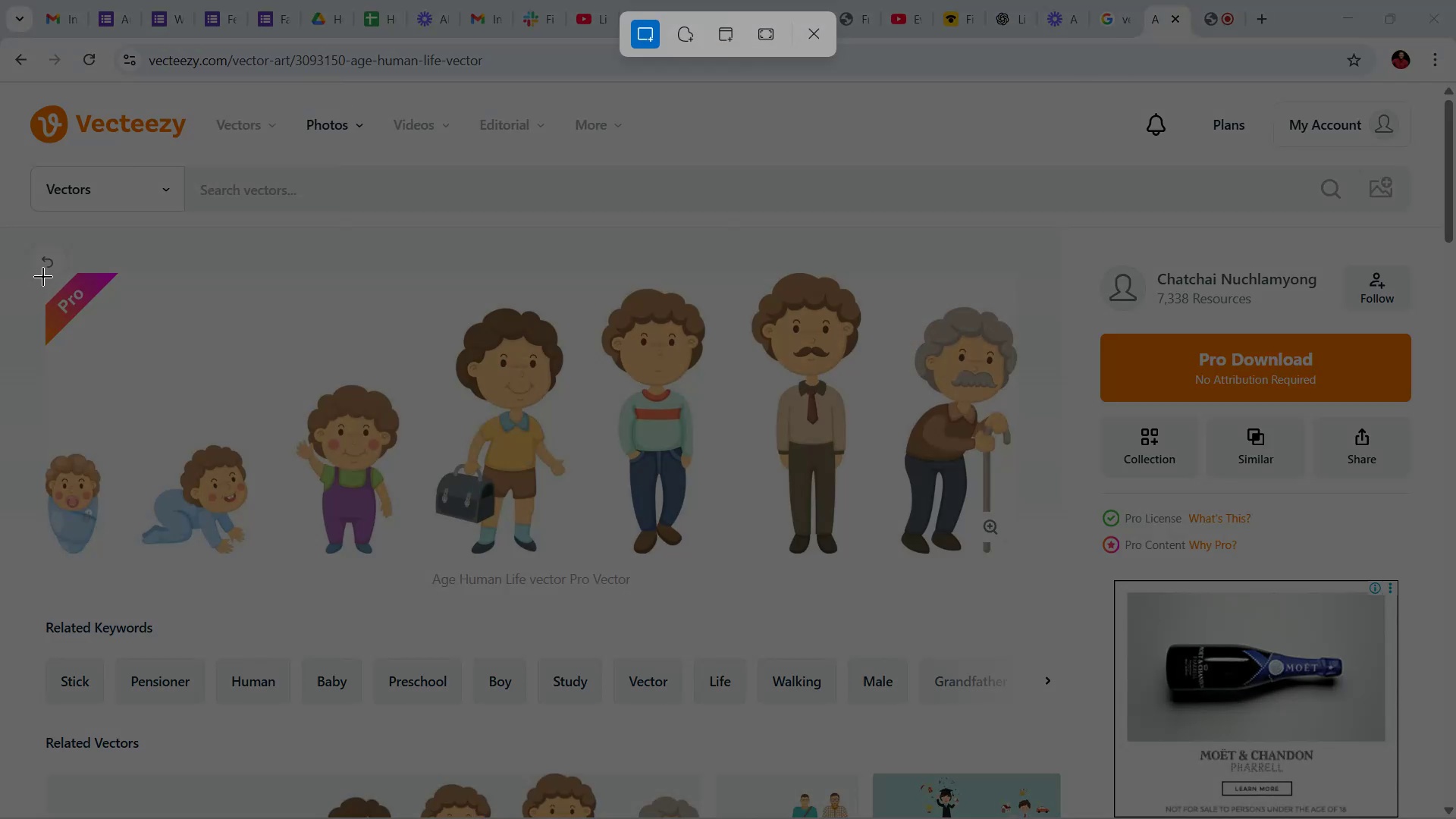 
left_click_drag(start_coordinate=[44, 275], to_coordinate=[741, 570])
 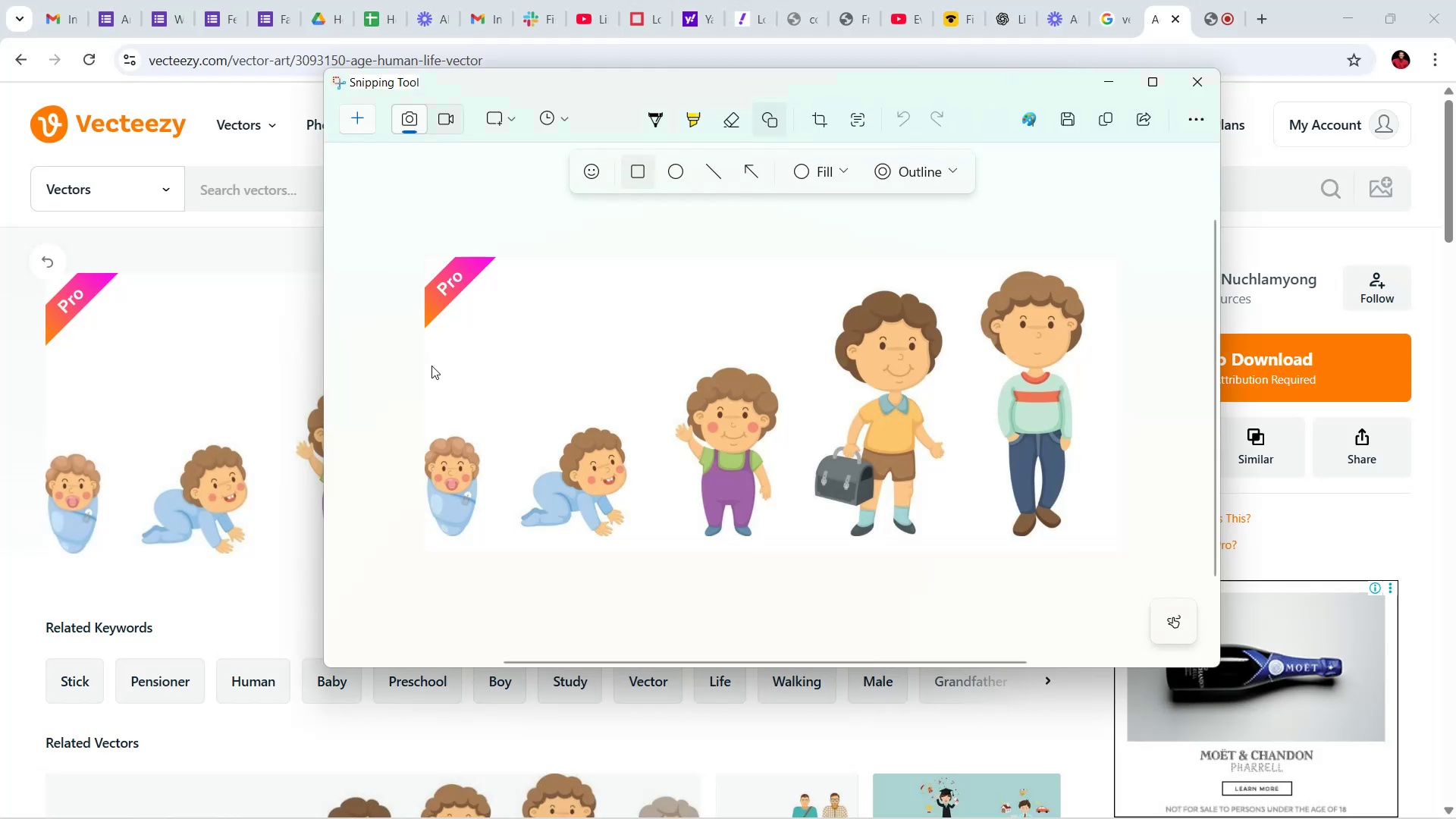 
left_click_drag(start_coordinate=[504, 352], to_coordinate=[422, 255])
 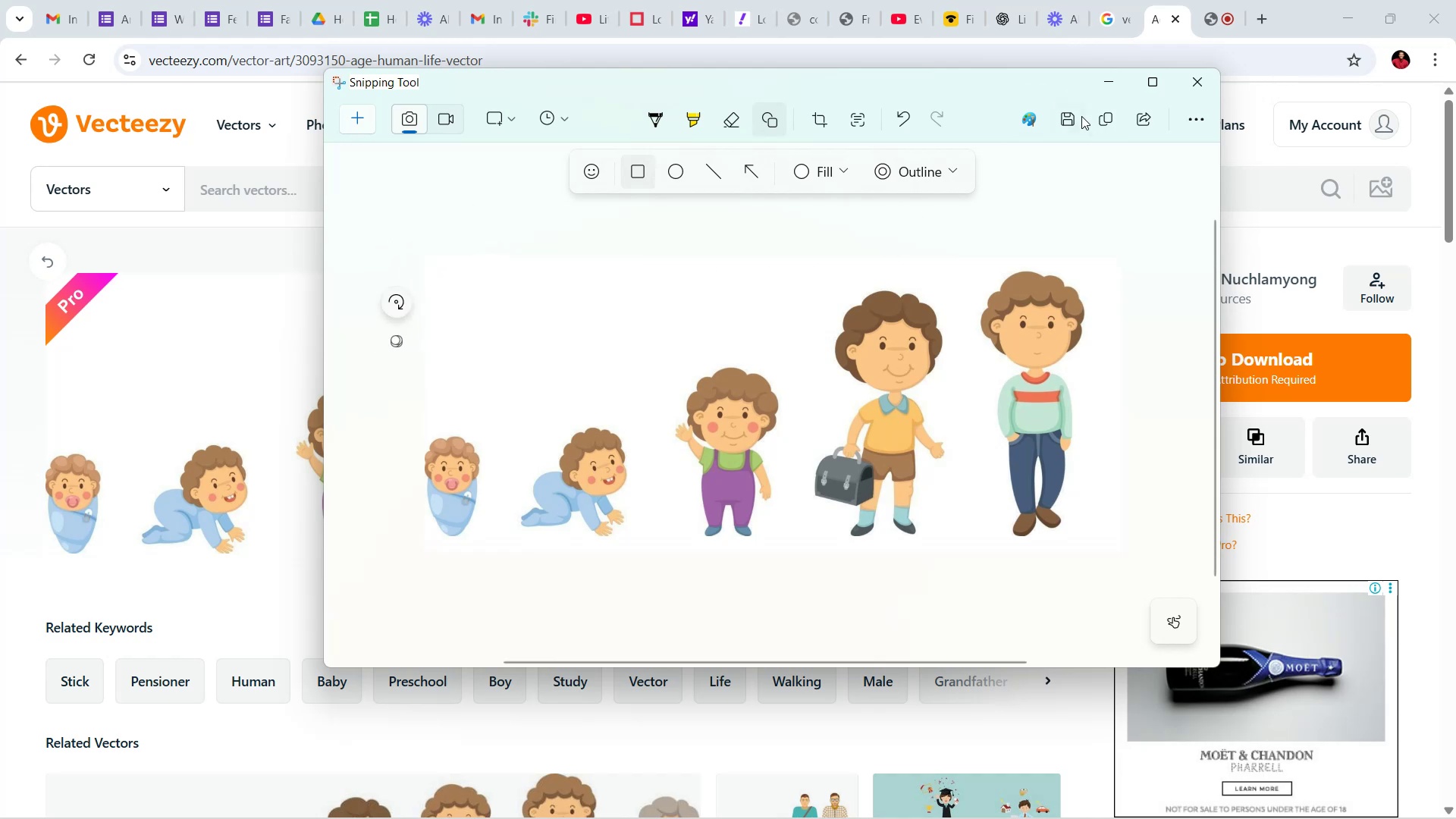 
left_click([397, 408])
 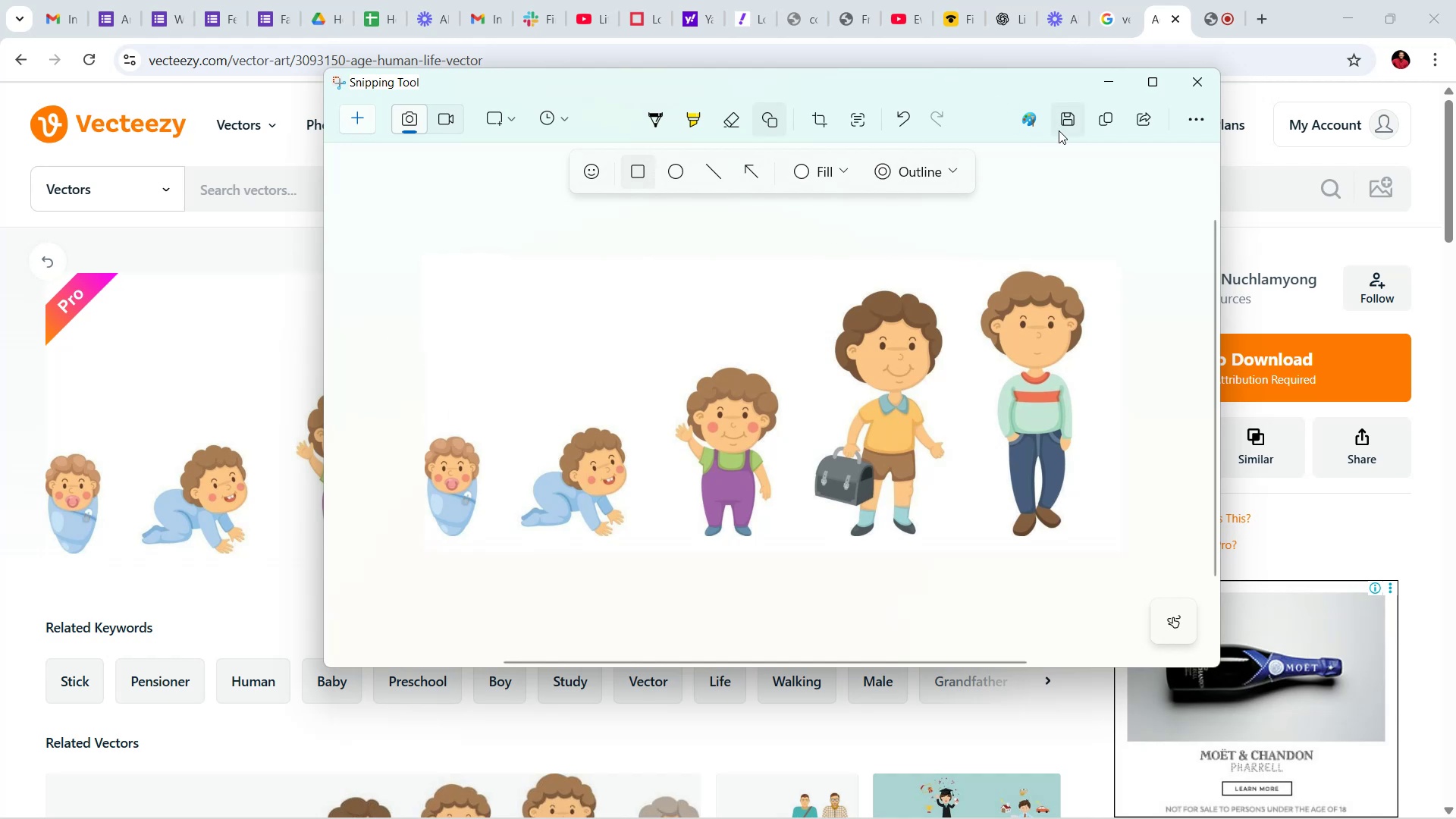 
left_click([1061, 127])
 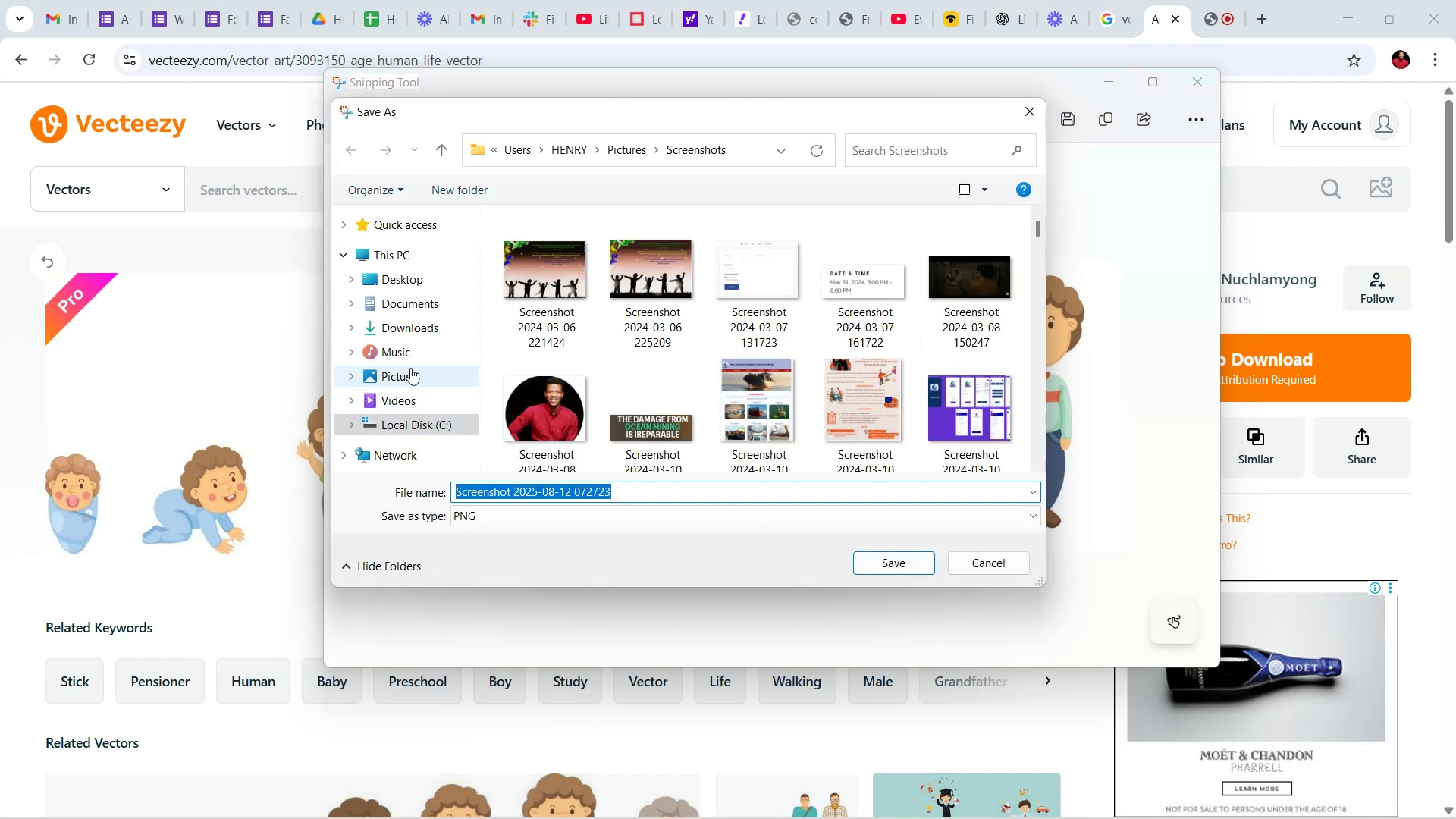 
left_click([428, 334])
 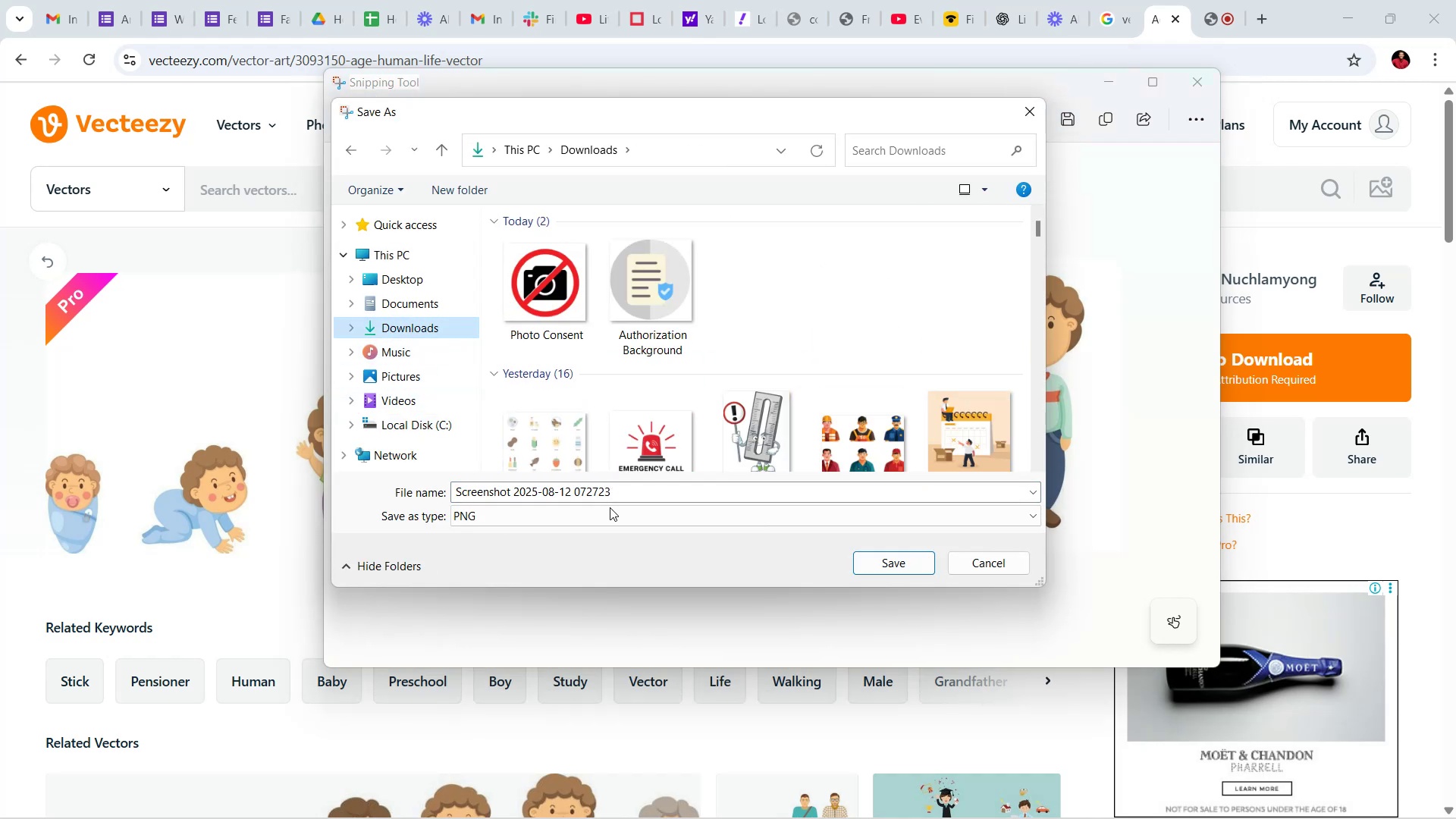 
left_click([616, 498])
 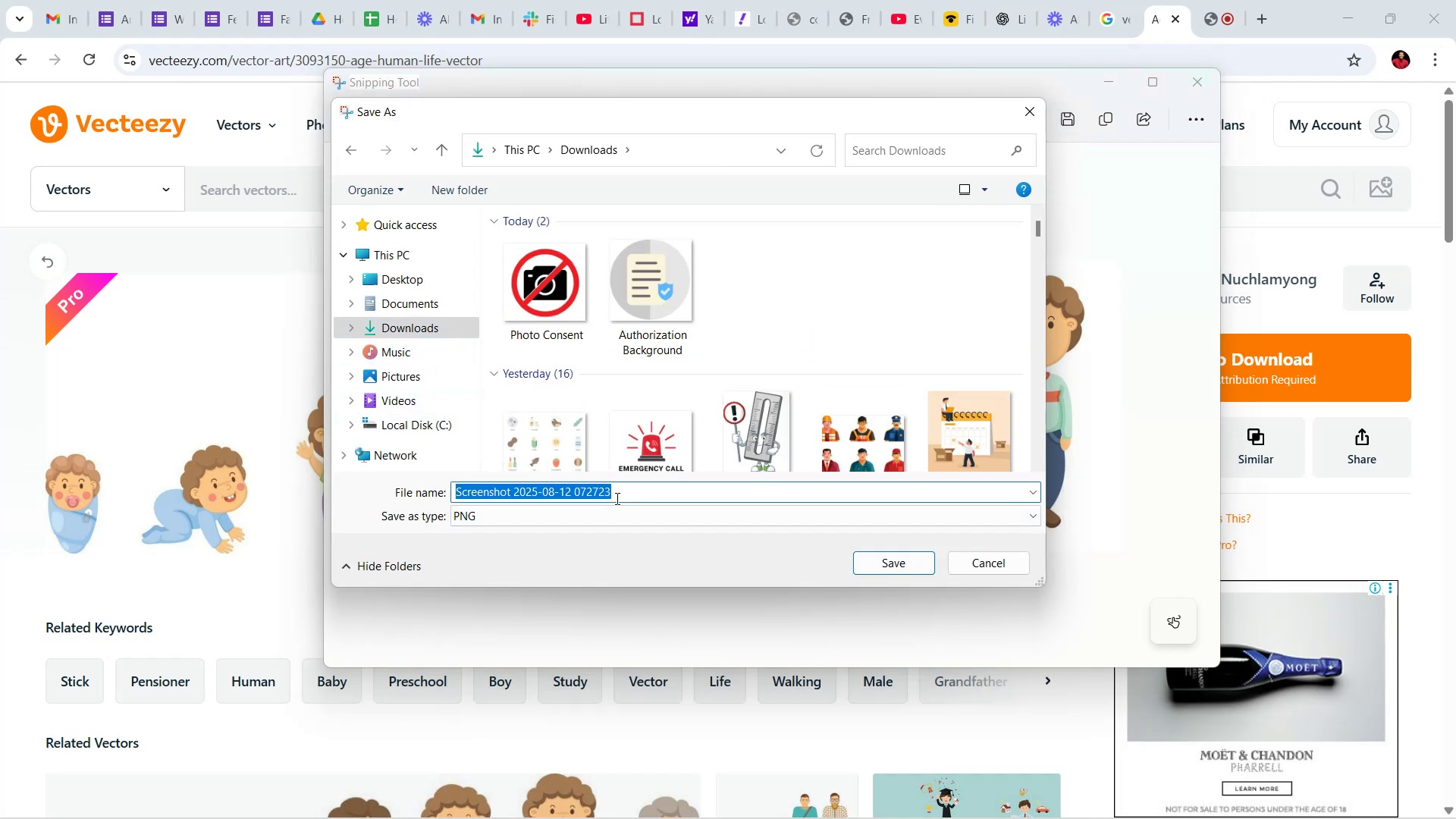 
type(Child age background)
 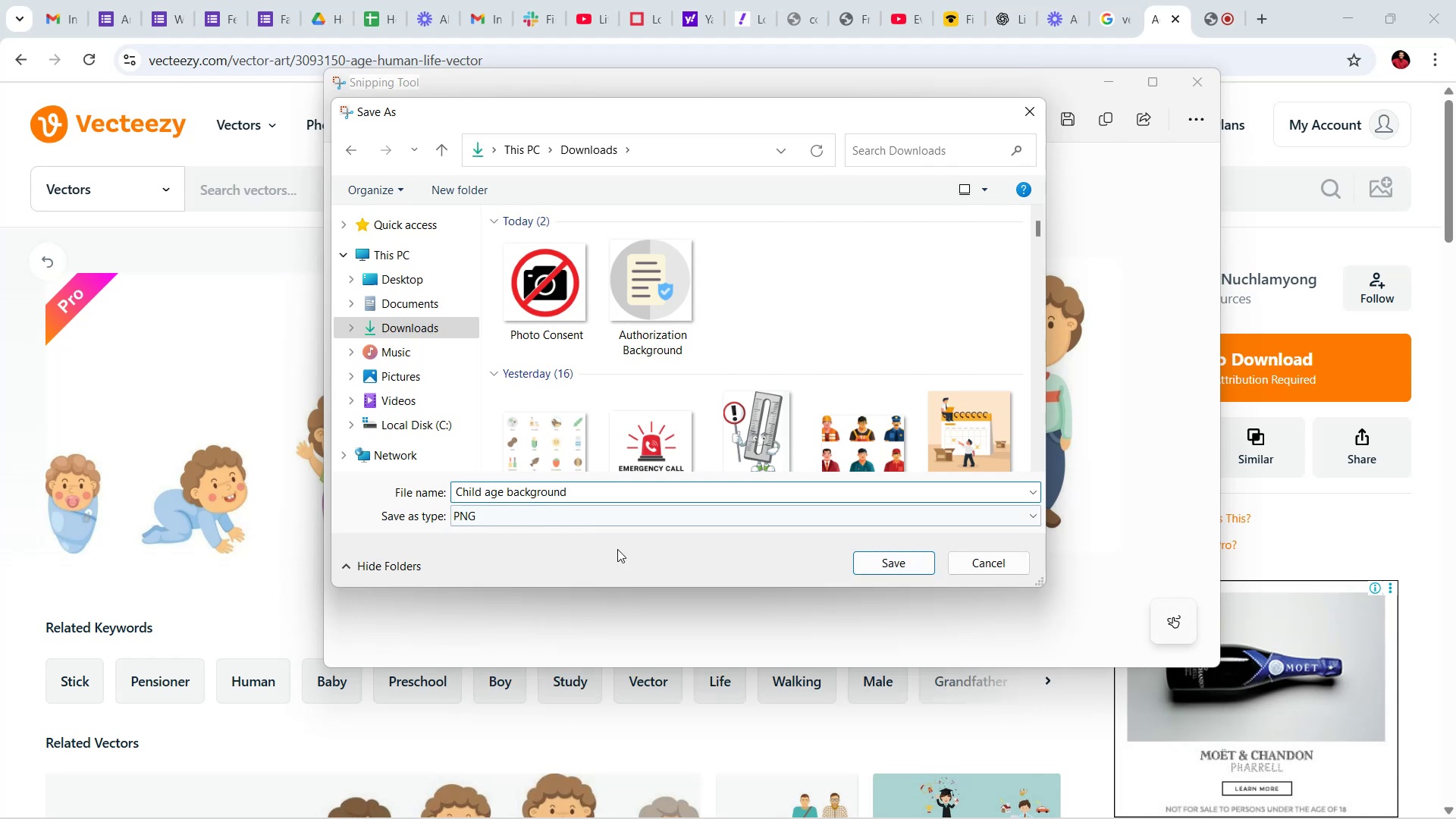 
left_click([742, 549])
 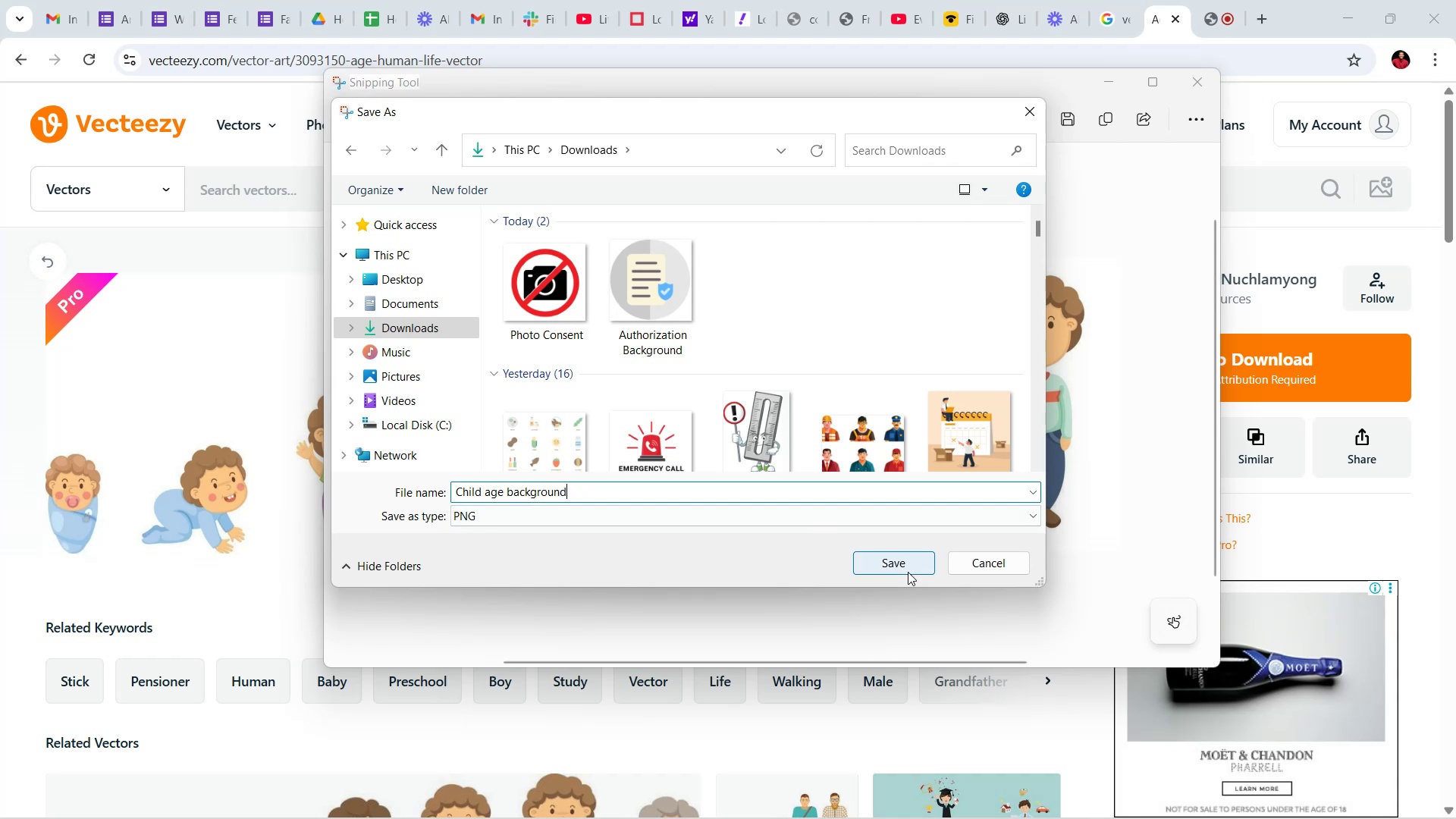 
left_click([900, 550])
 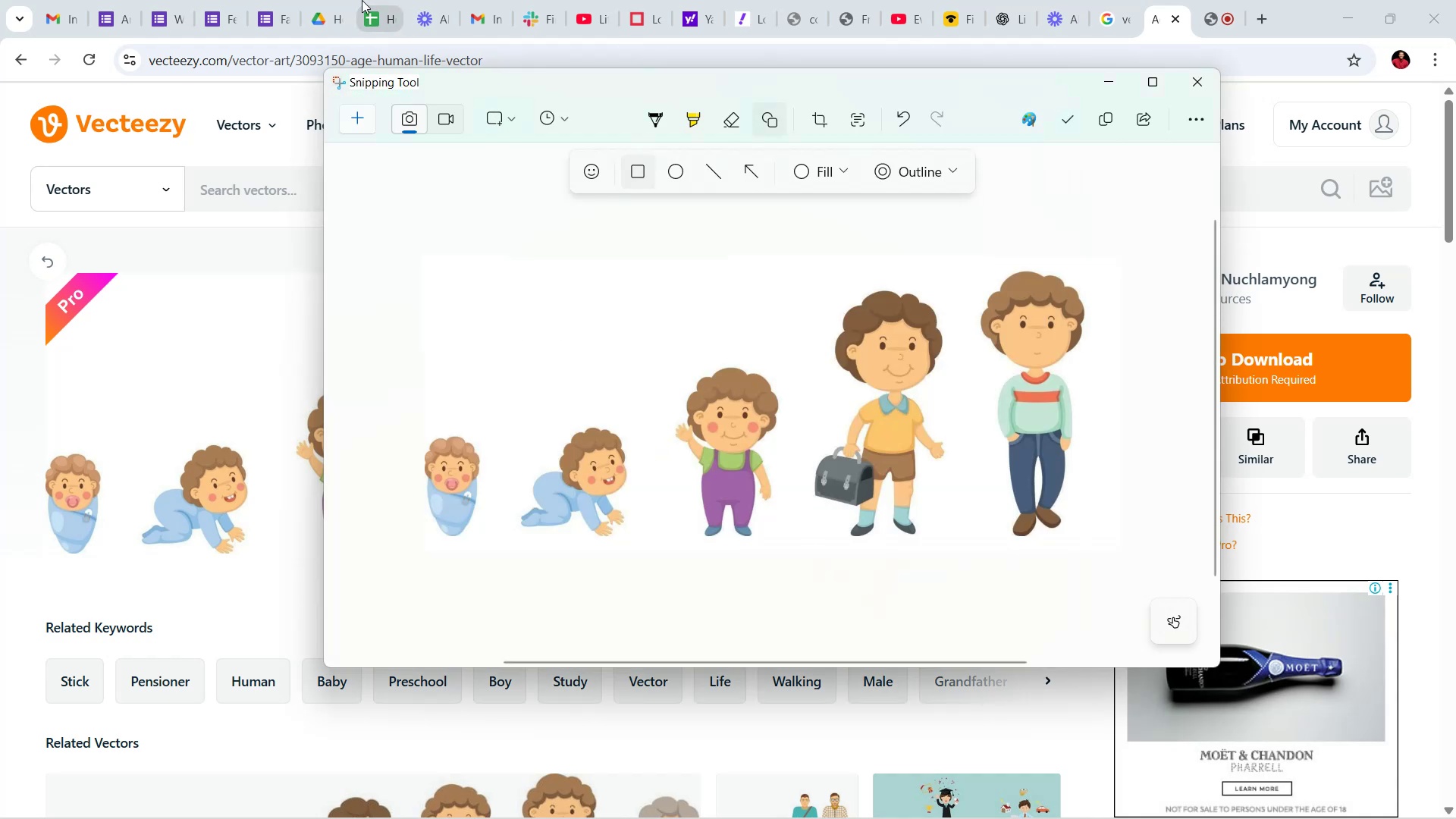 
left_click([275, 0])
 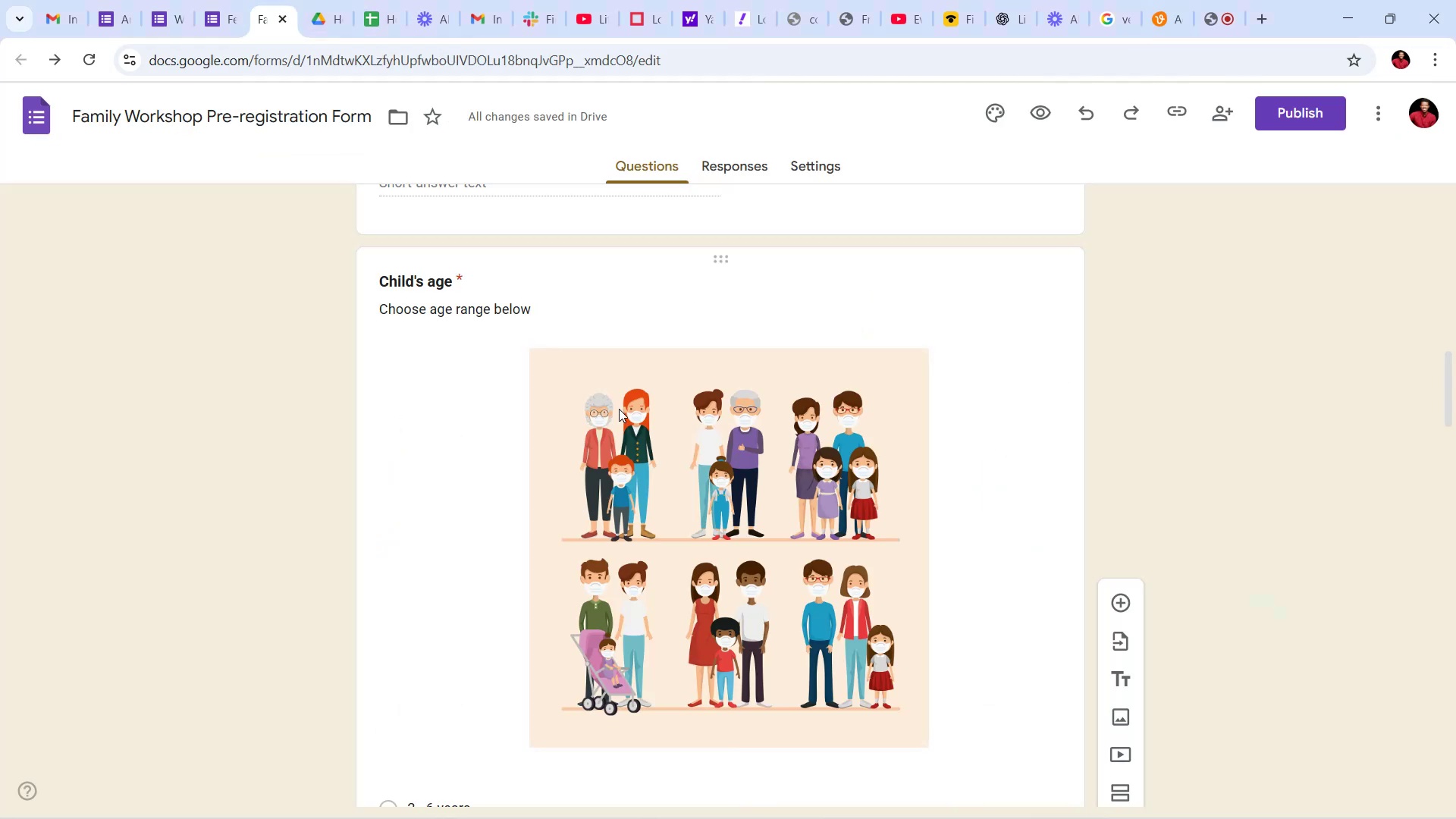 
left_click([630, 411])
 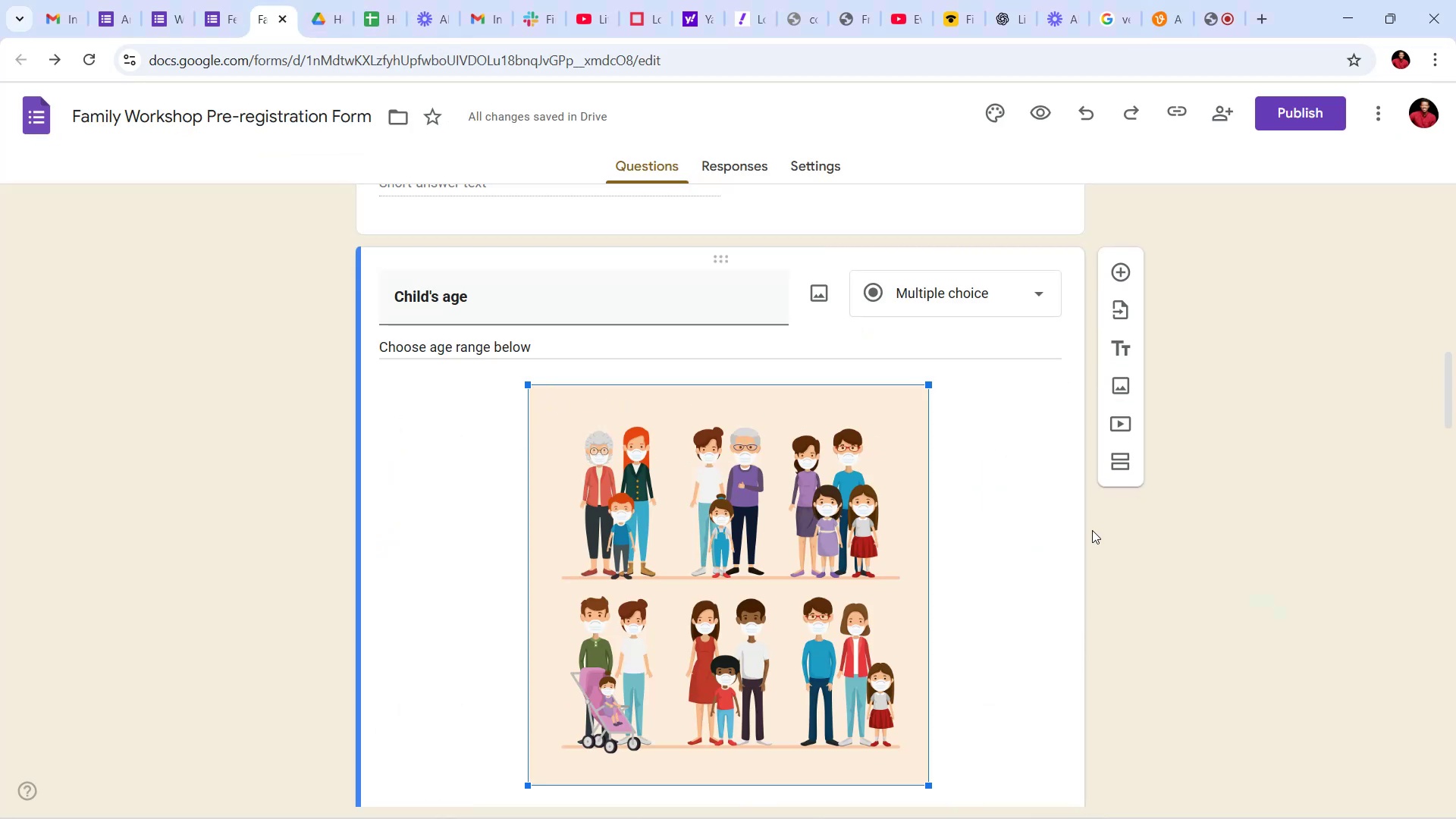 
left_click([1052, 538])
 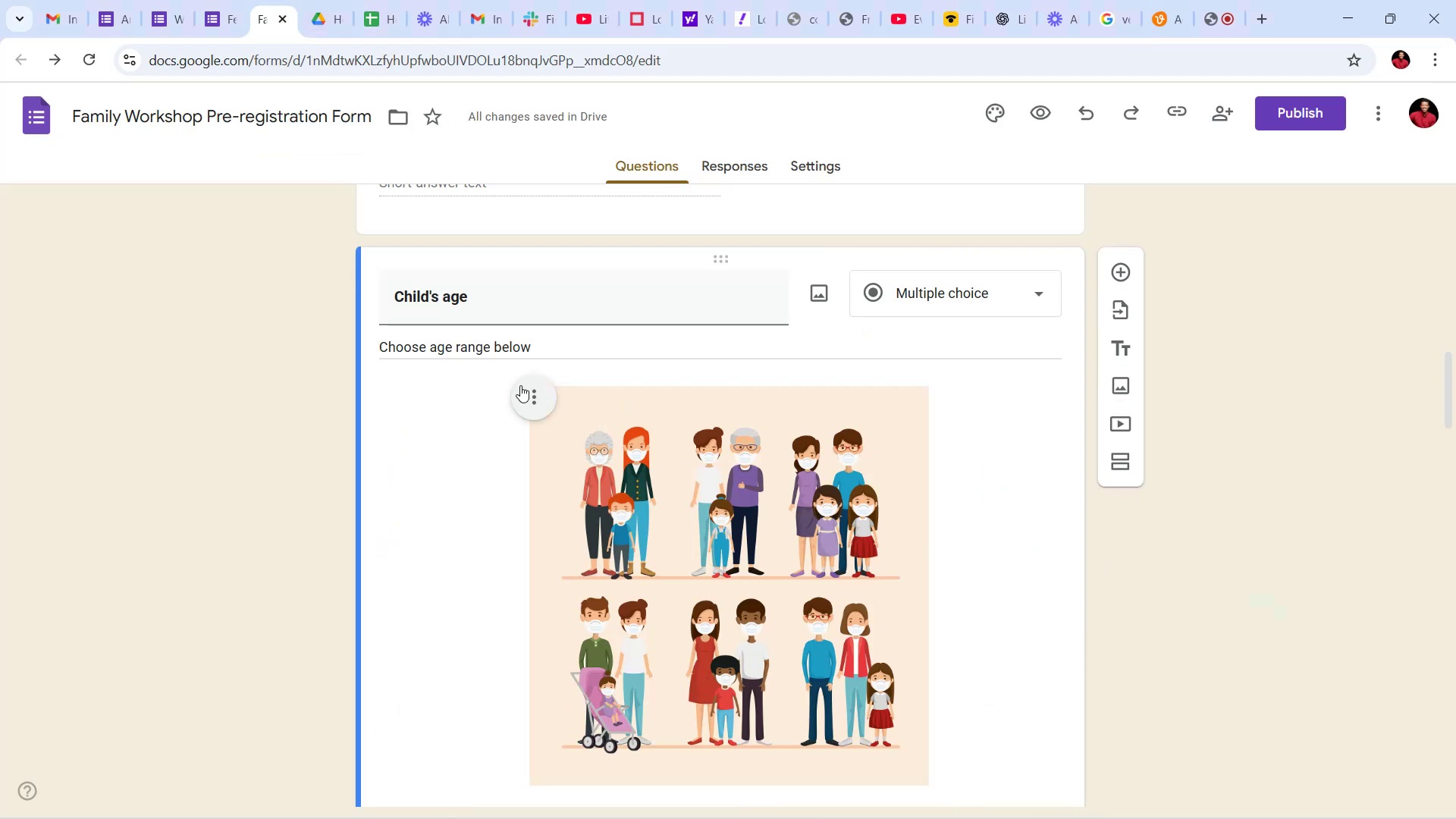 
left_click([530, 404])
 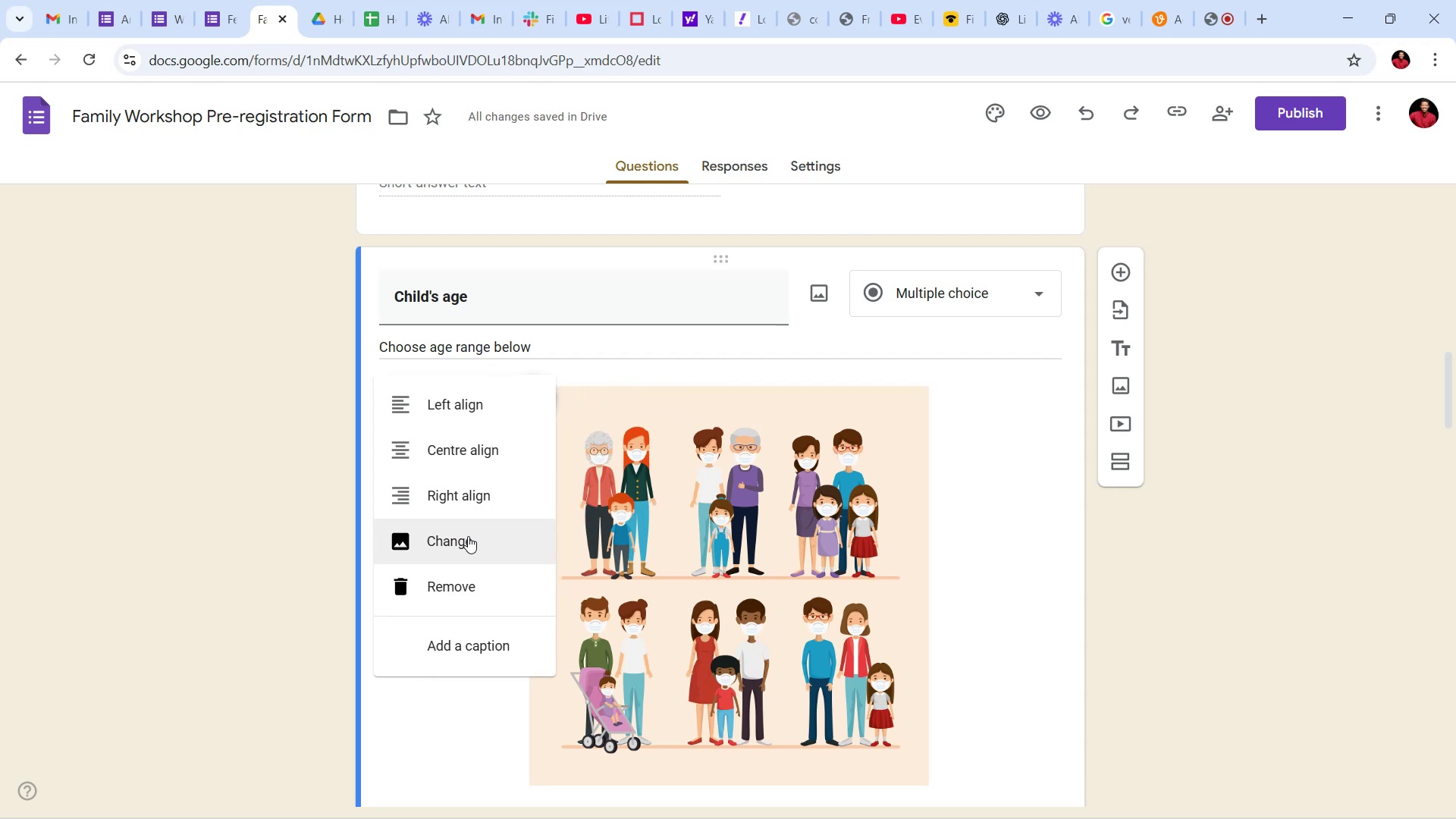 
left_click([468, 536])
 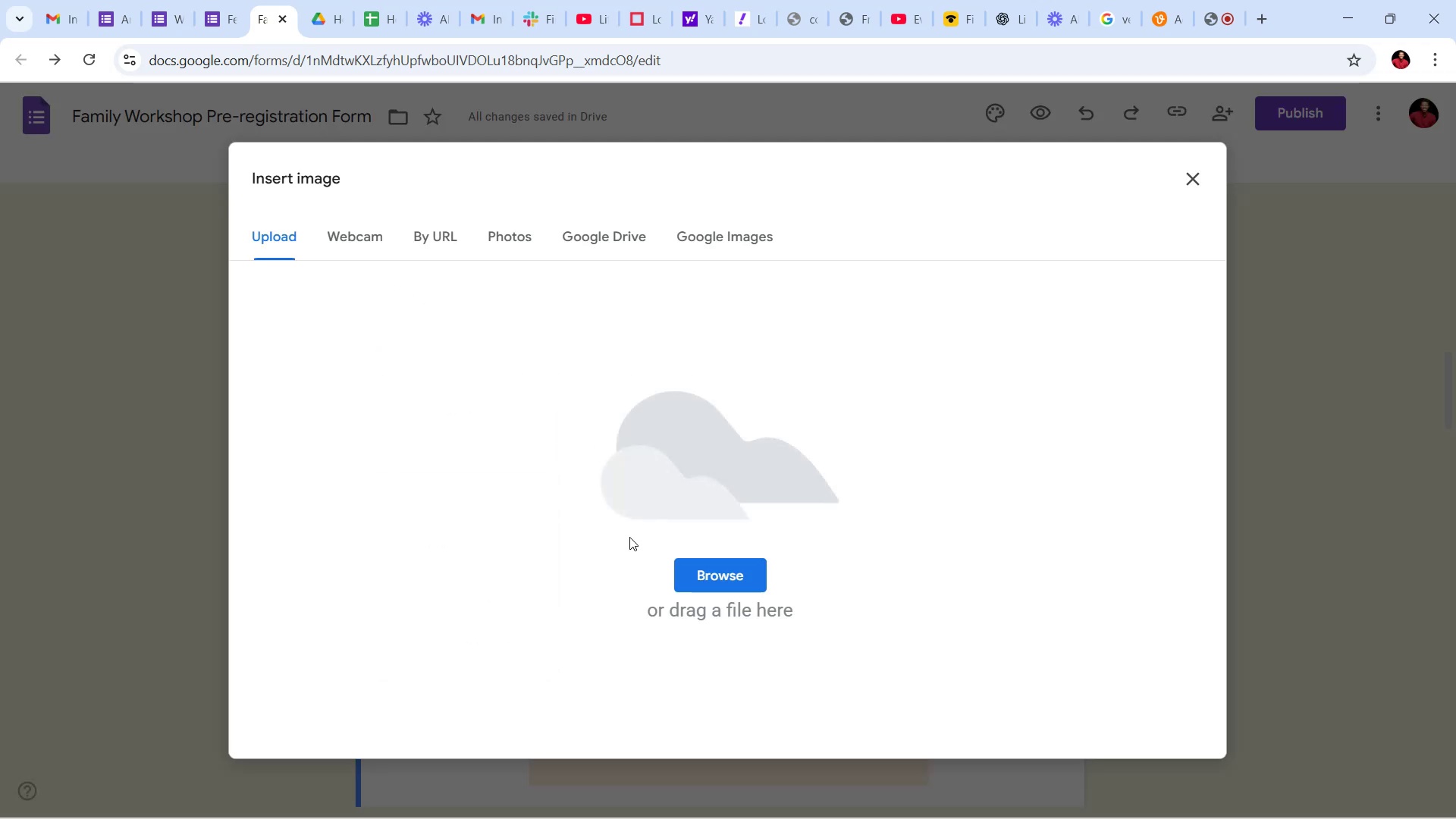 
left_click([730, 570])
 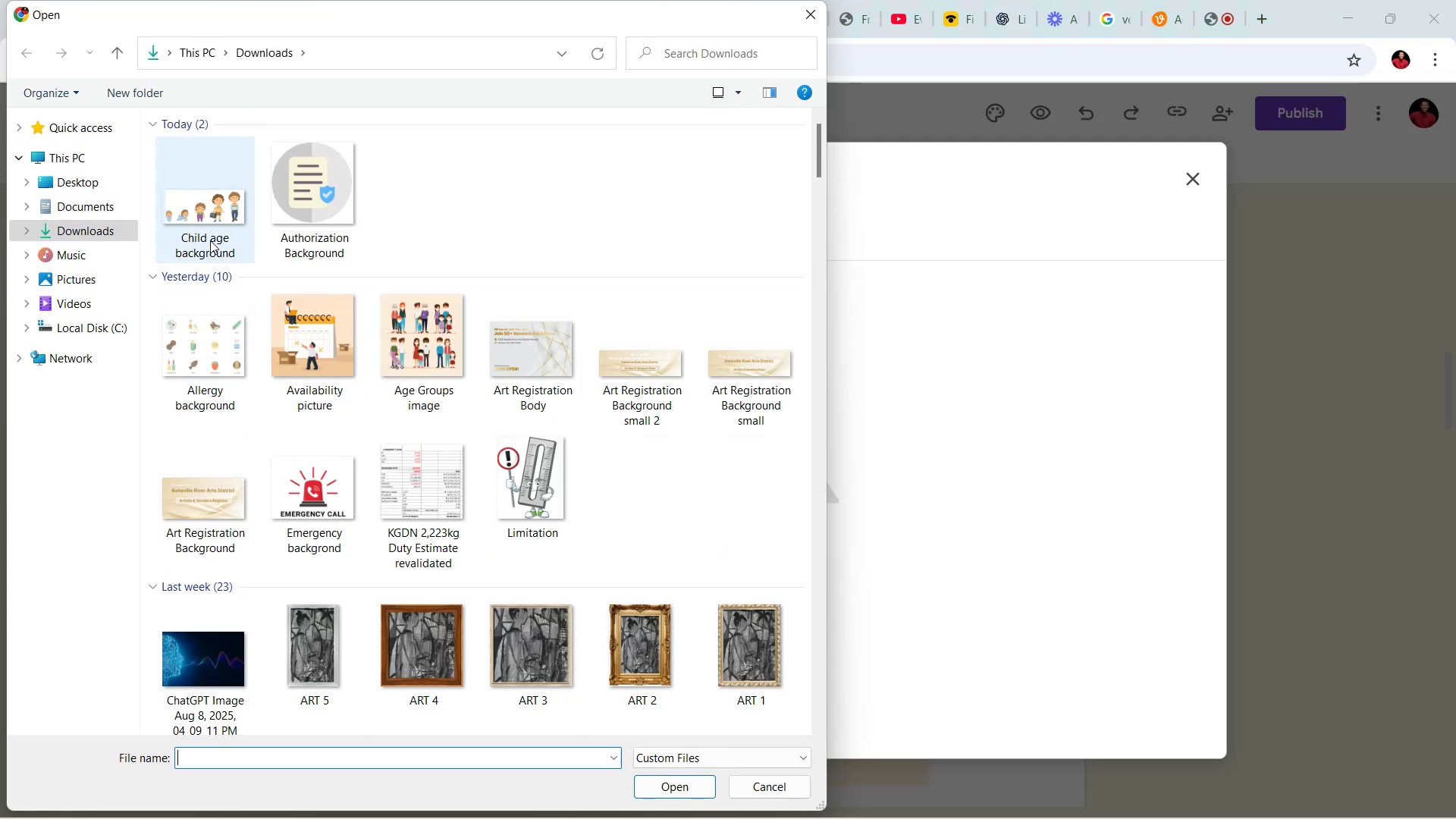 
left_click([214, 217])
 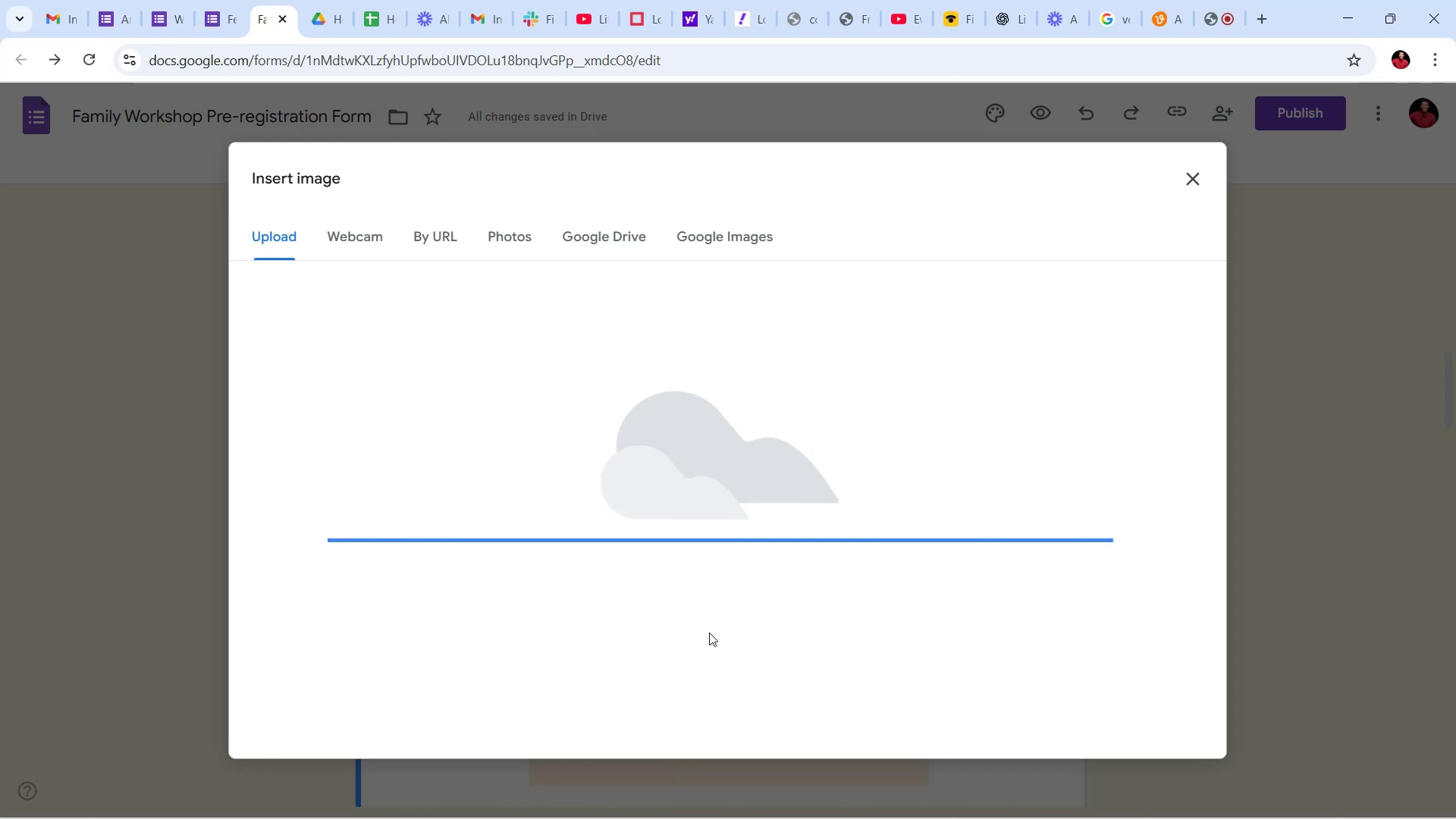 
wait(7.77)
 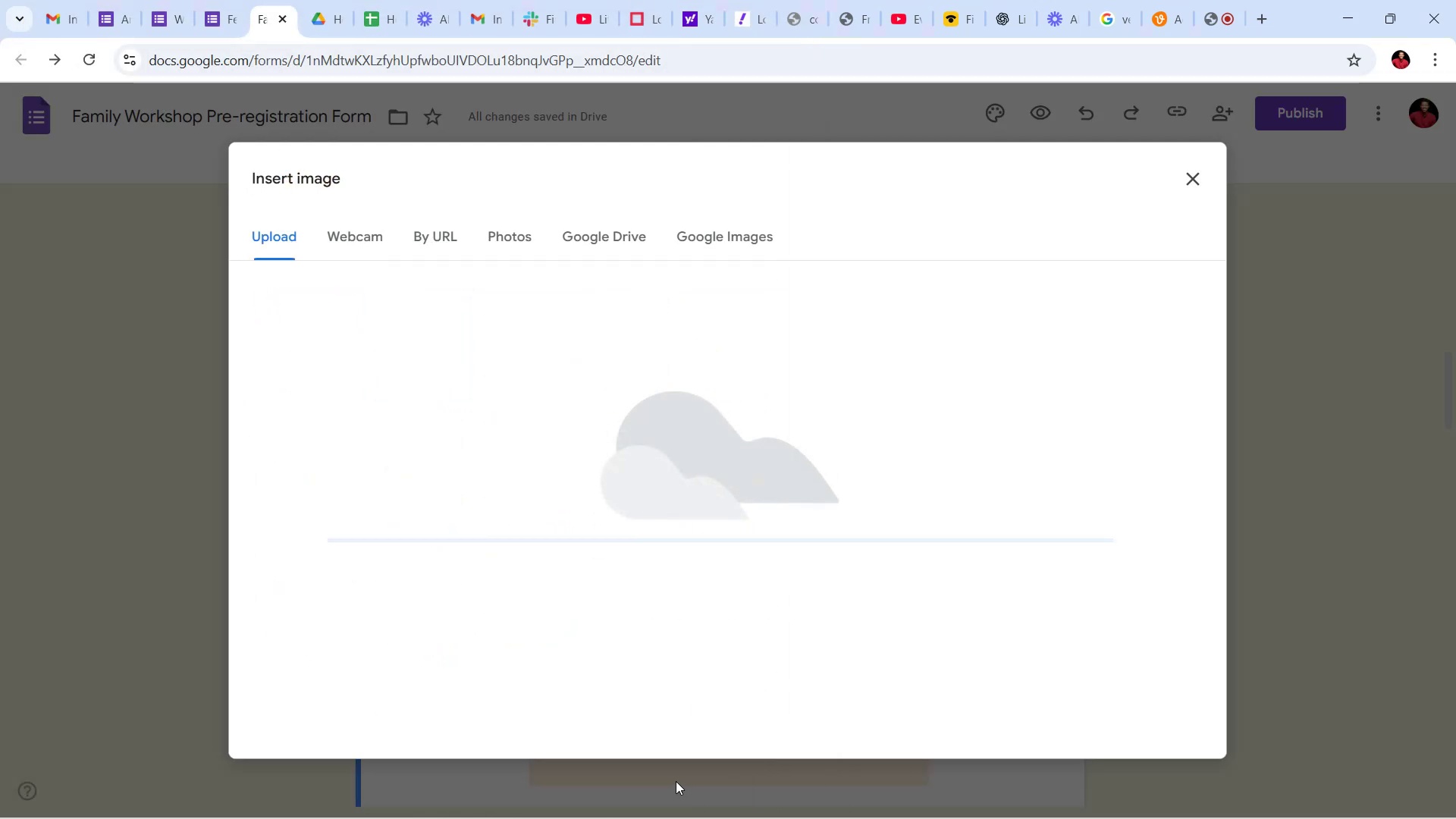 
scroll: coordinate [850, 462], scroll_direction: down, amount: 5.0
 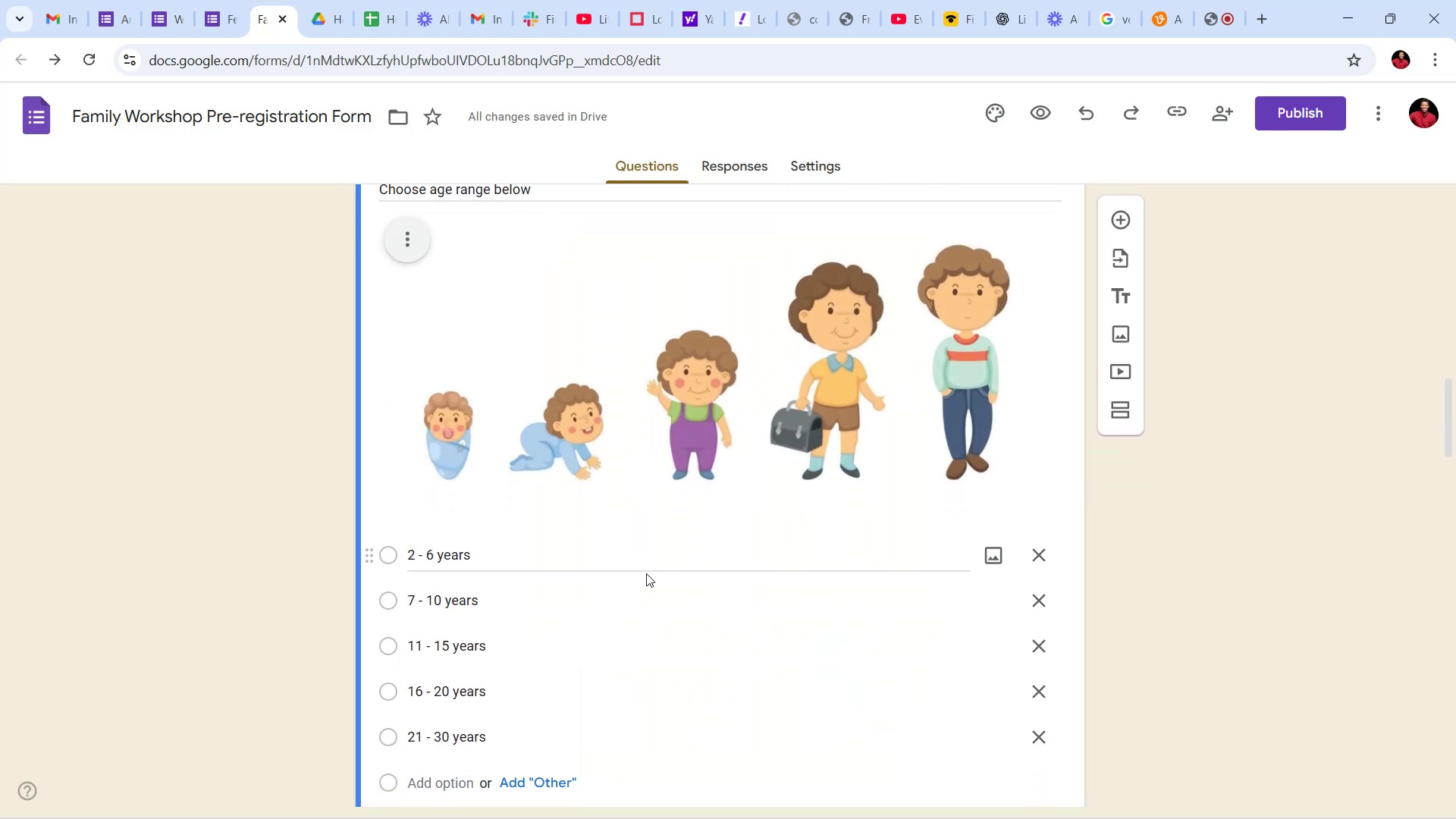 
wait(8.72)
 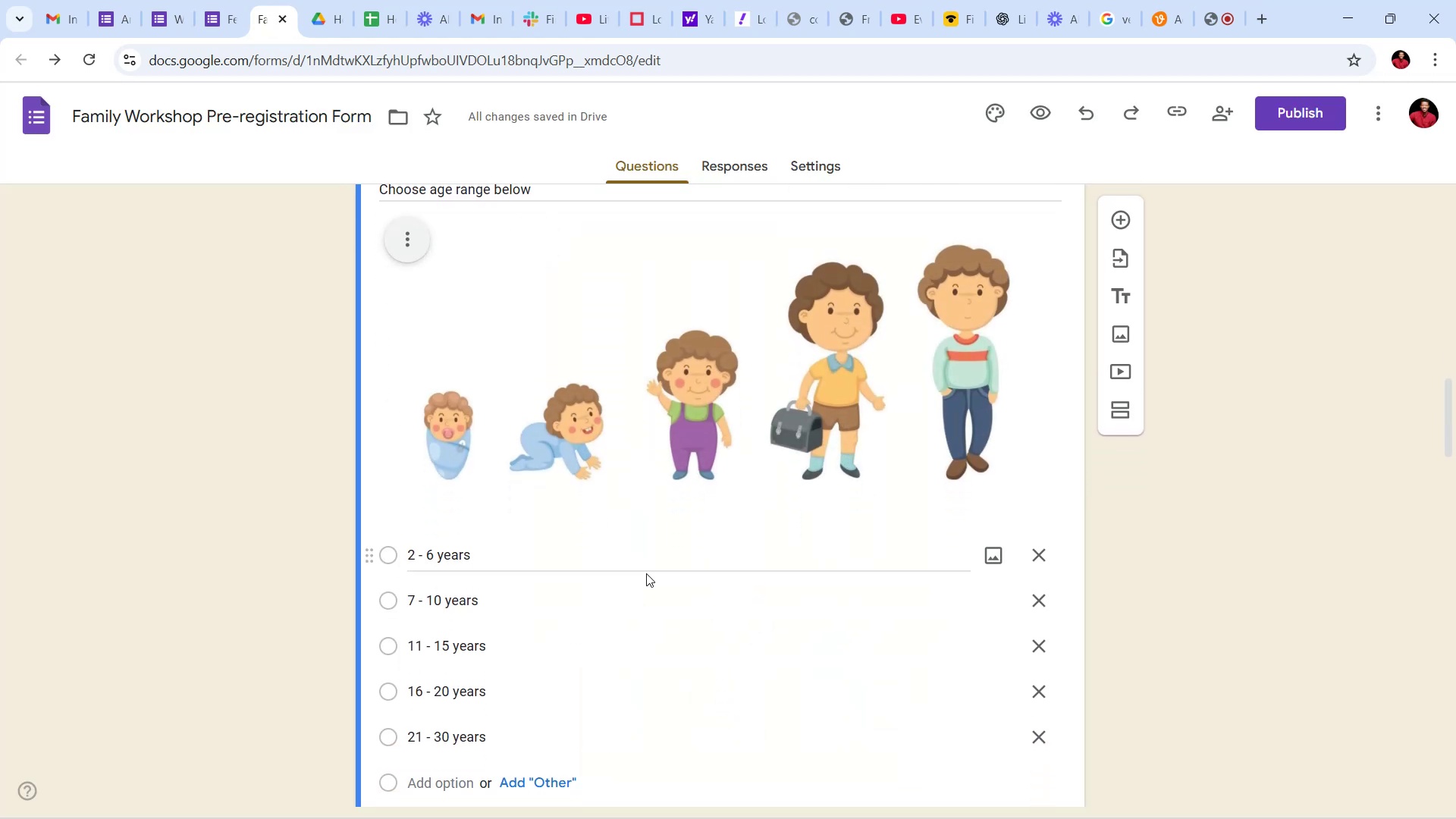 
scroll: coordinate [833, 640], scroll_direction: down, amount: 3.0
 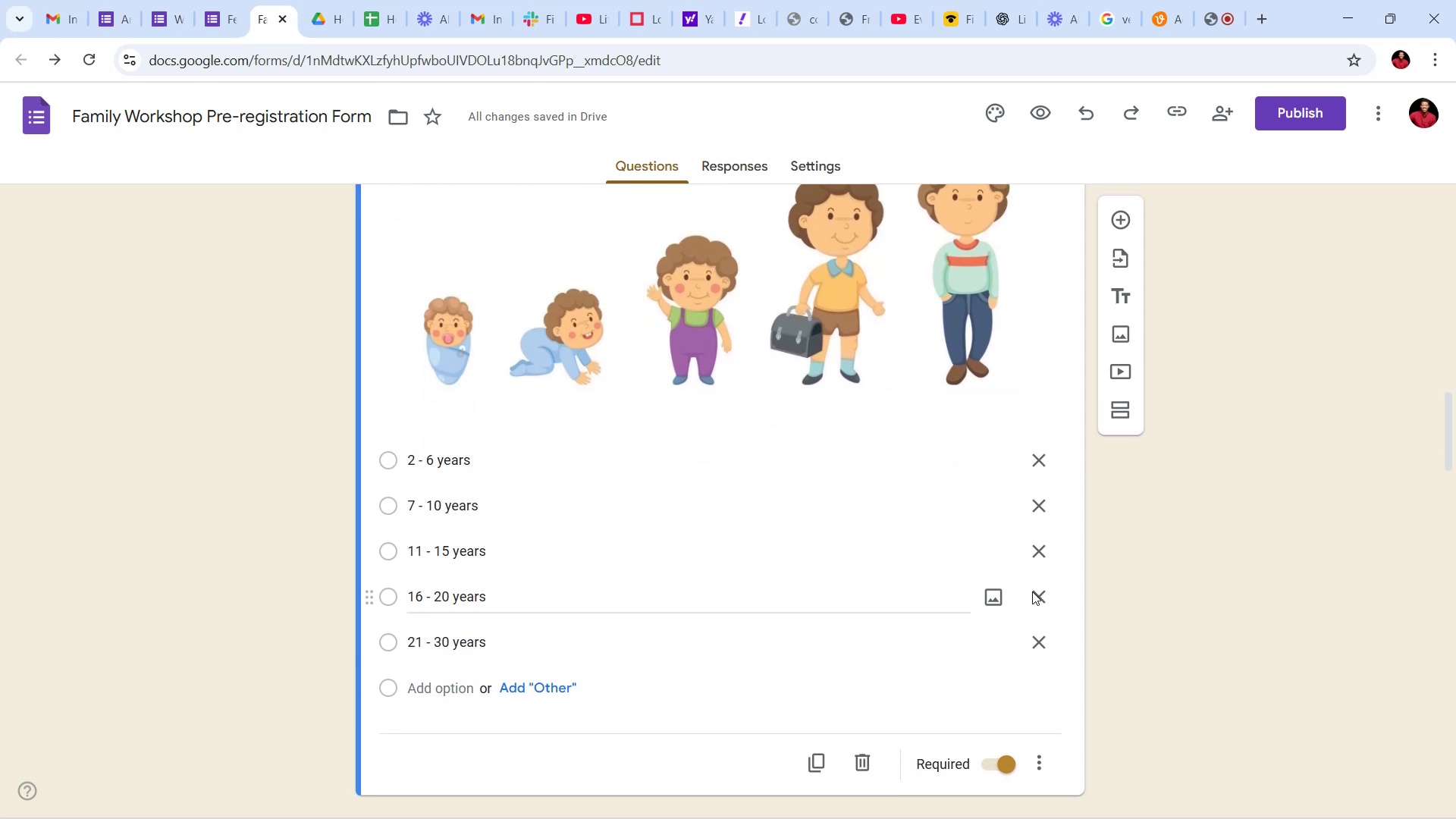 
left_click([1149, 614])
 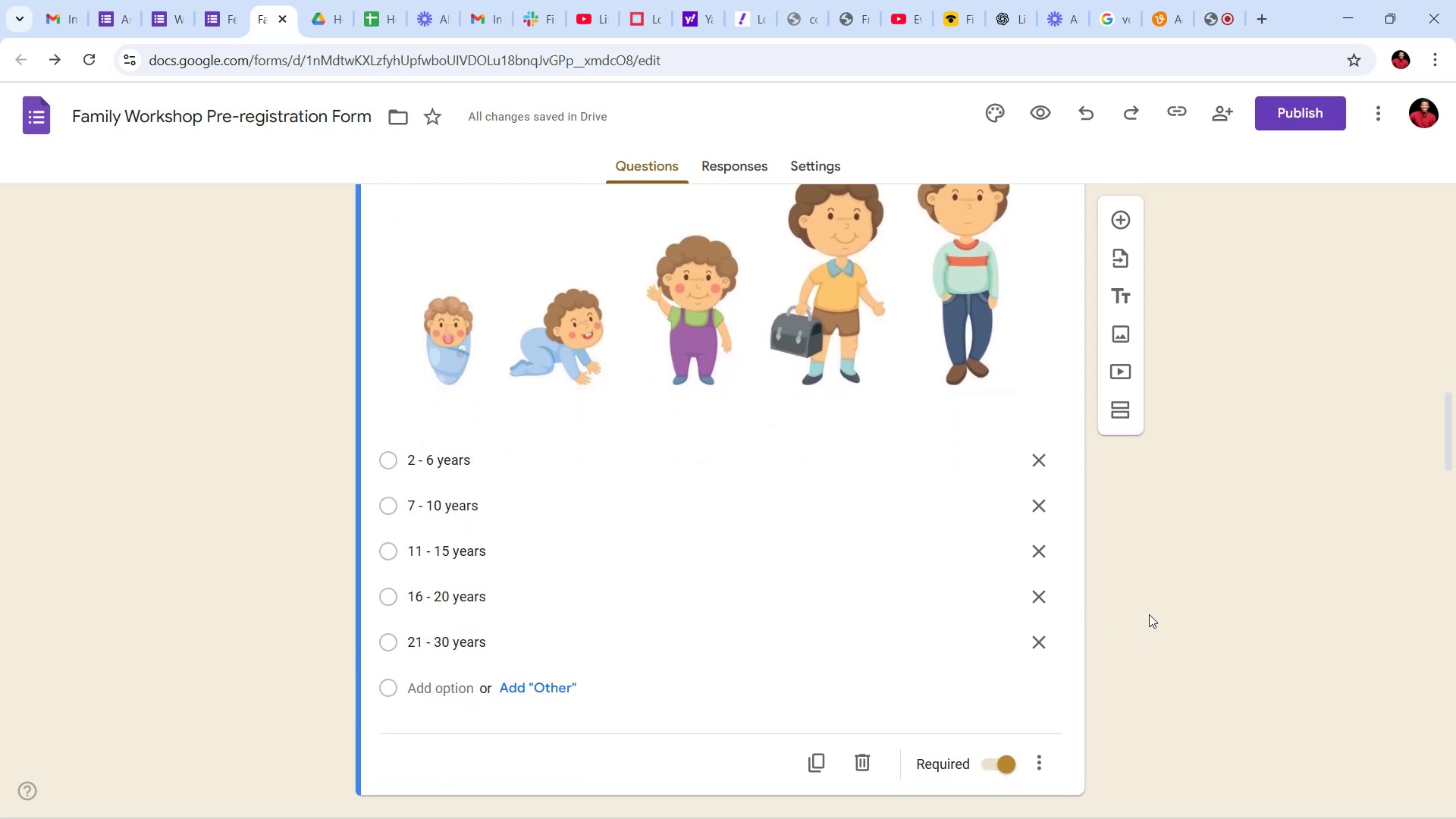 
scroll: coordinate [1149, 614], scroll_direction: up, amount: 3.0
 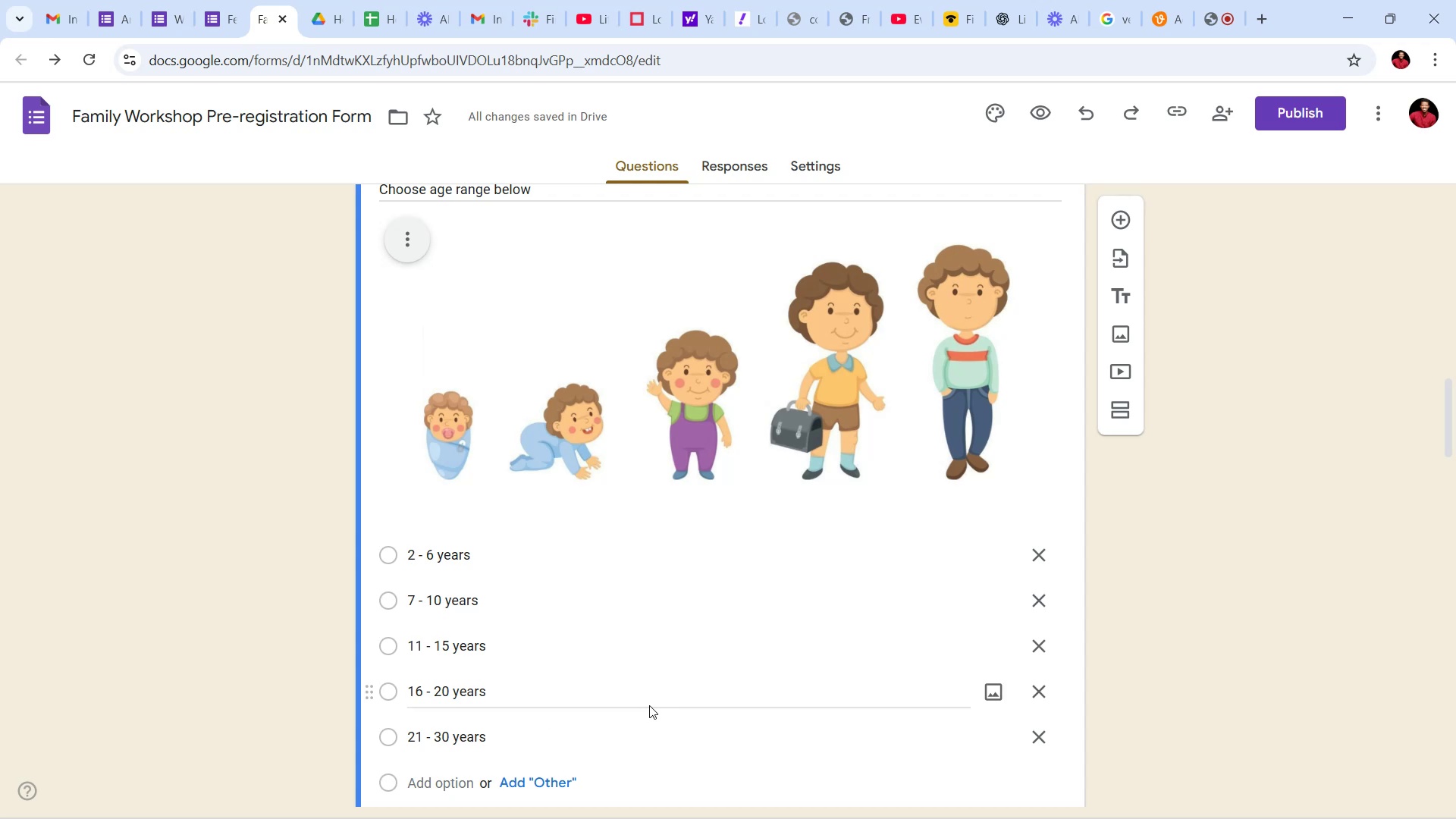 
mouse_move([1025, 737])
 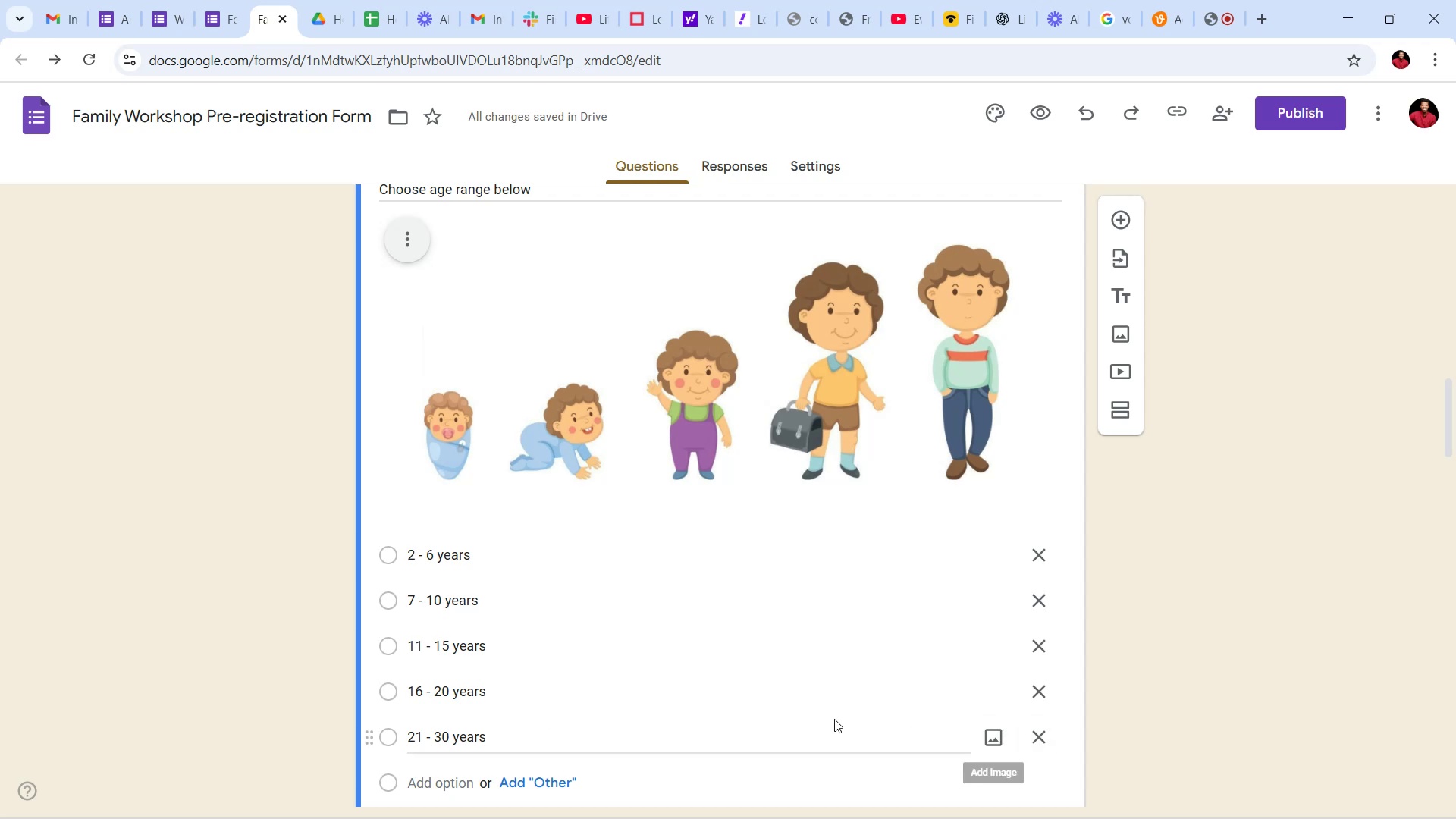 
left_click([831, 719])
 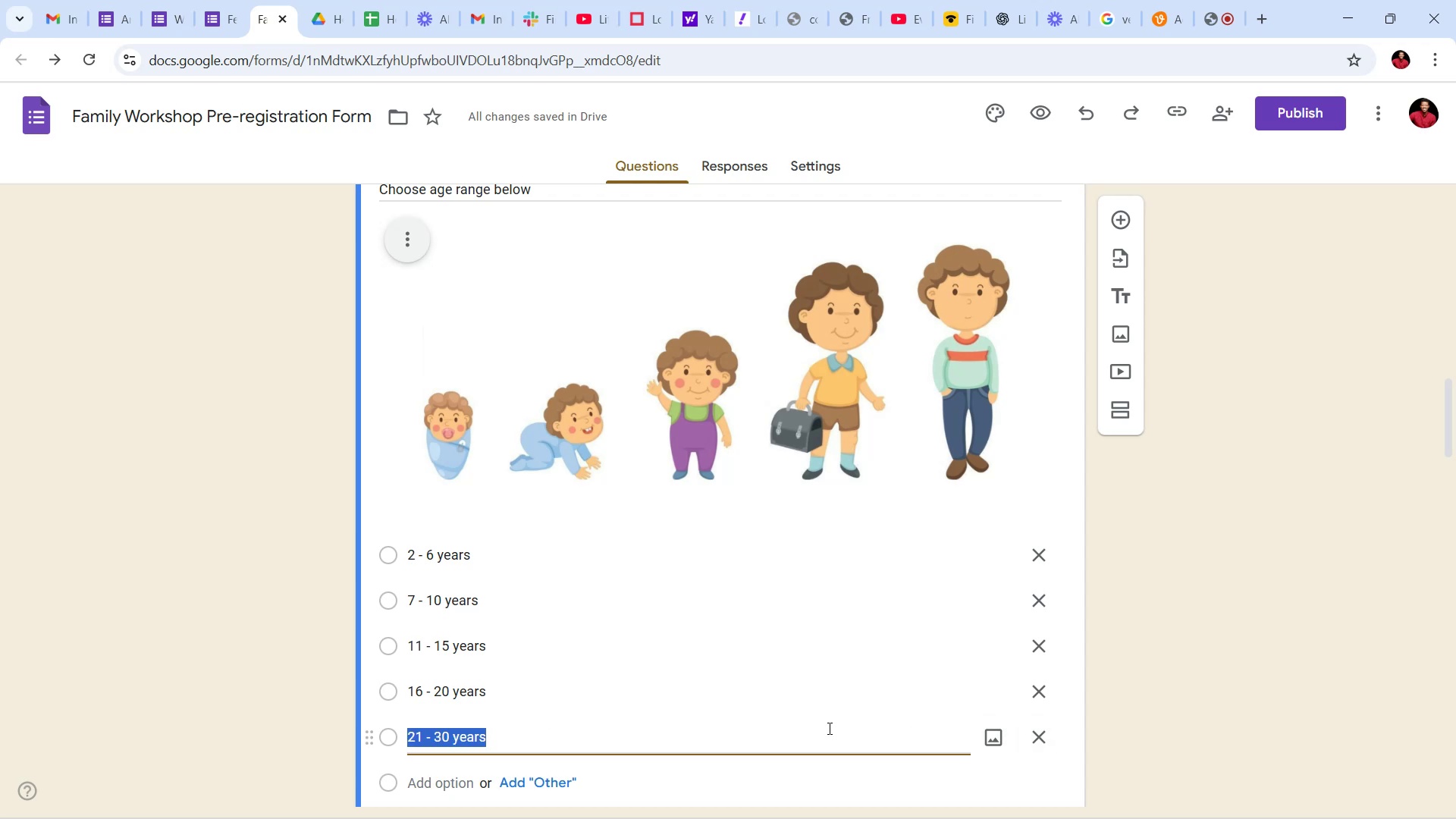 
key(ArrowRight)
 